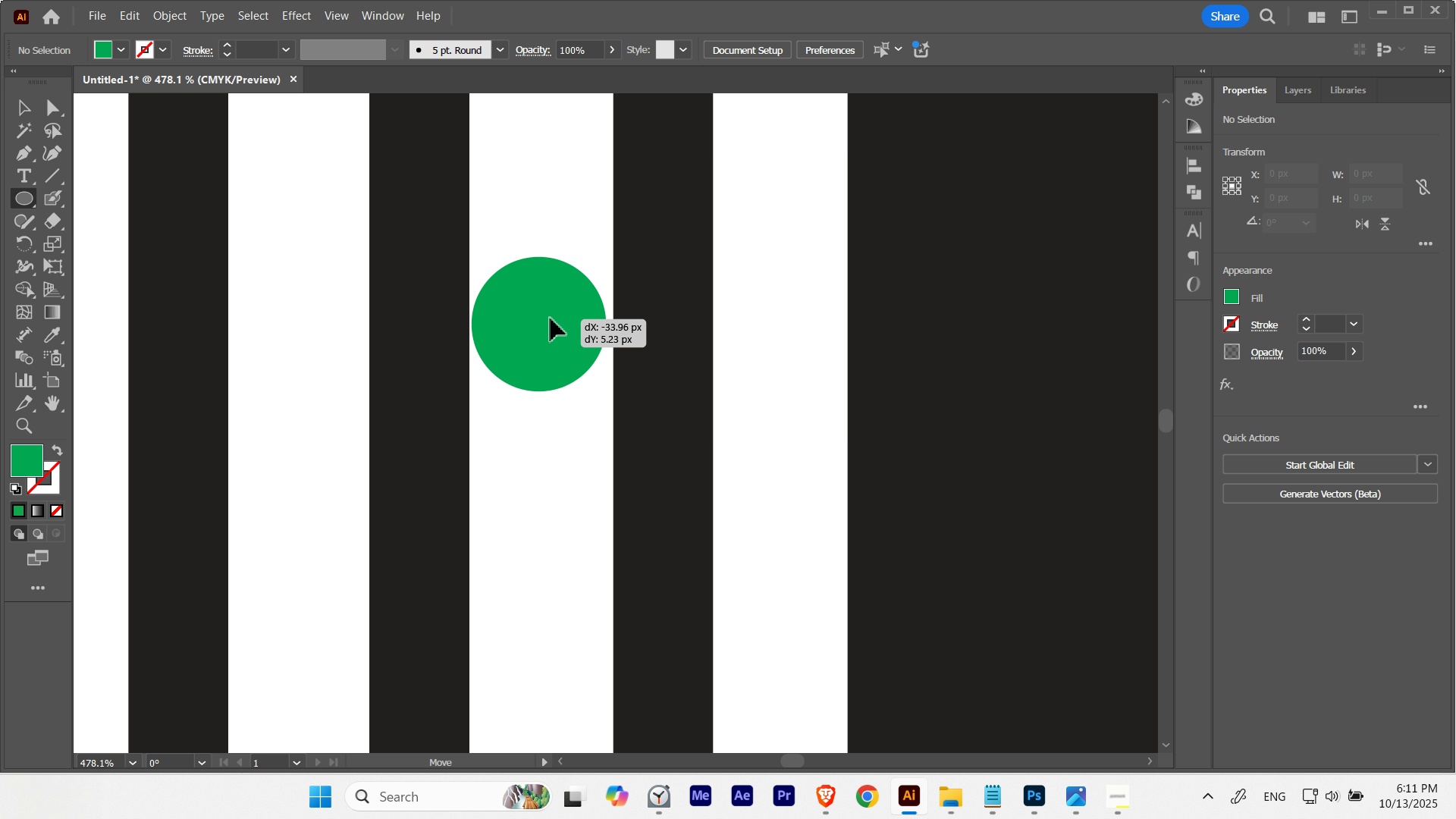 
key(Control+Space)
 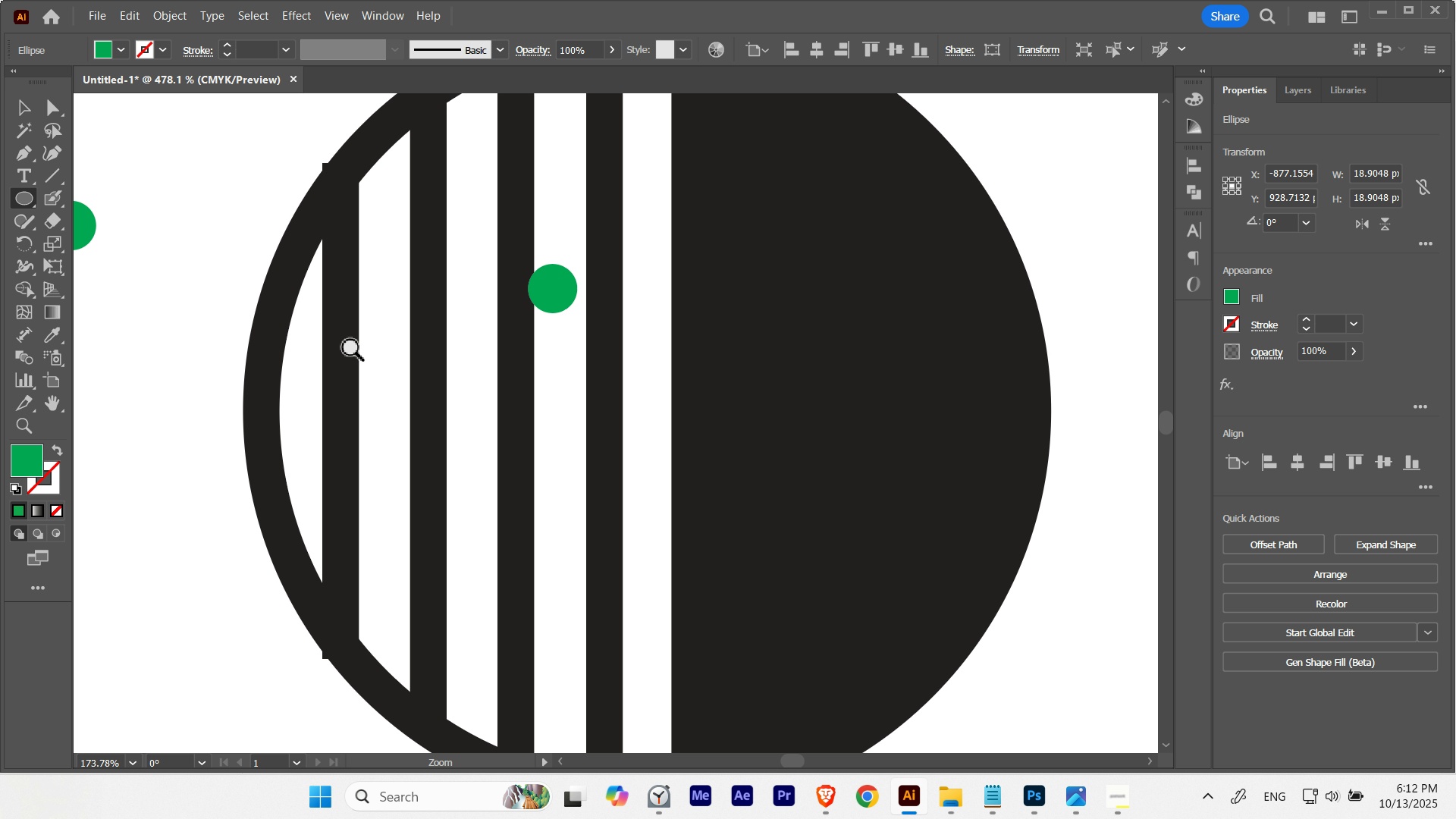 
key(Control+Space)
 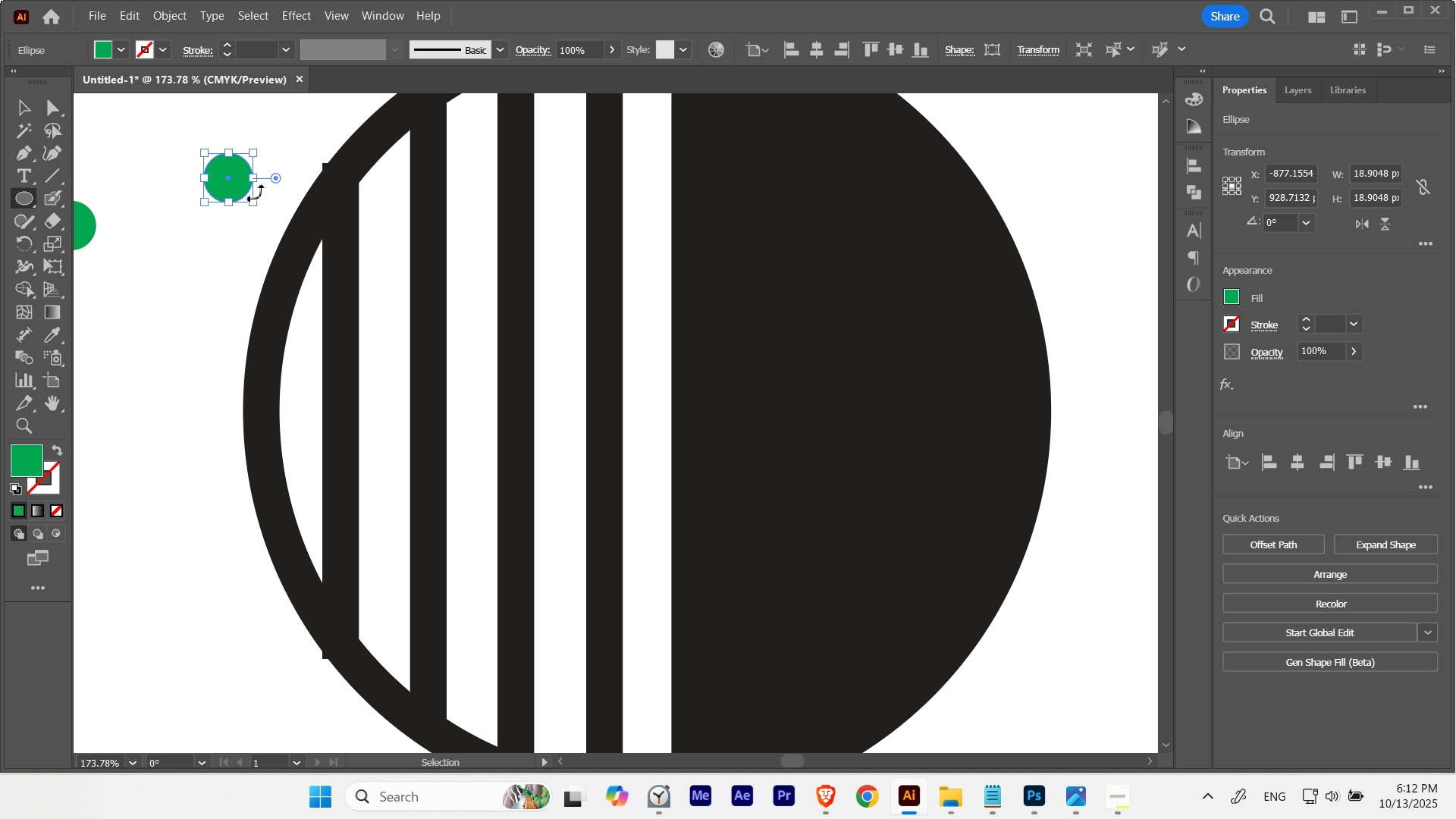 
wait(5.38)
 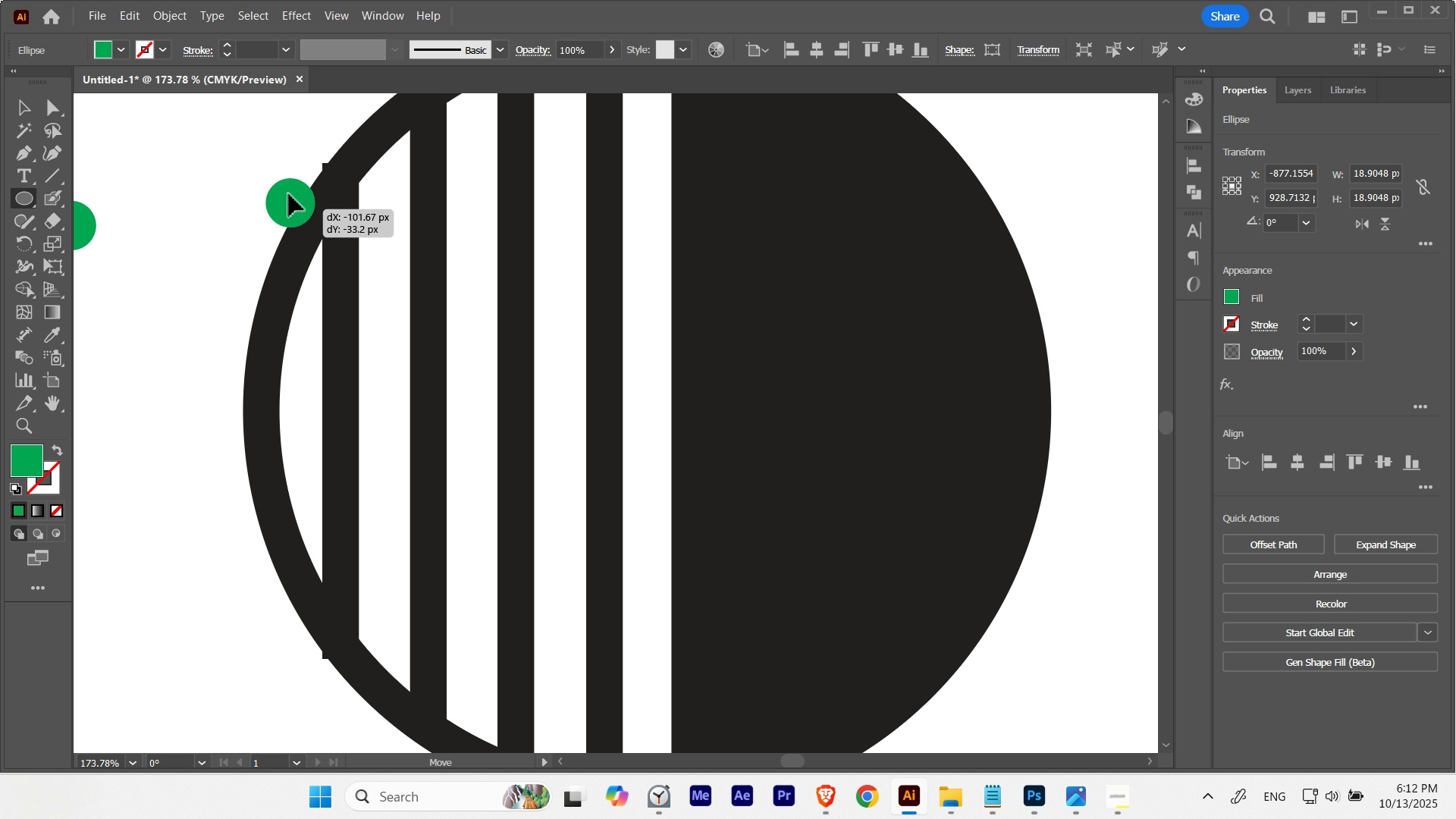 
key(Delete)
 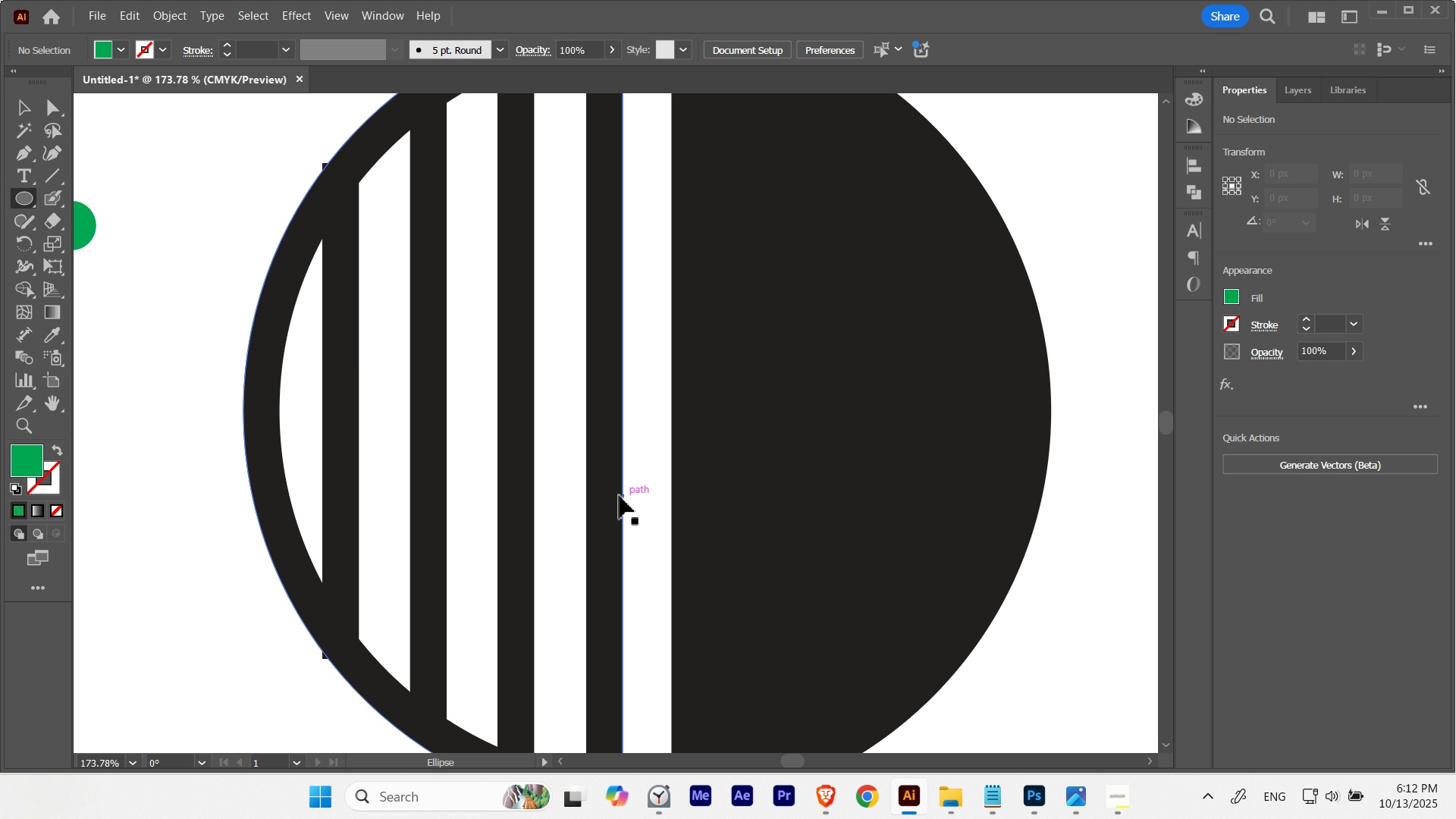 
key(Control+Z)
 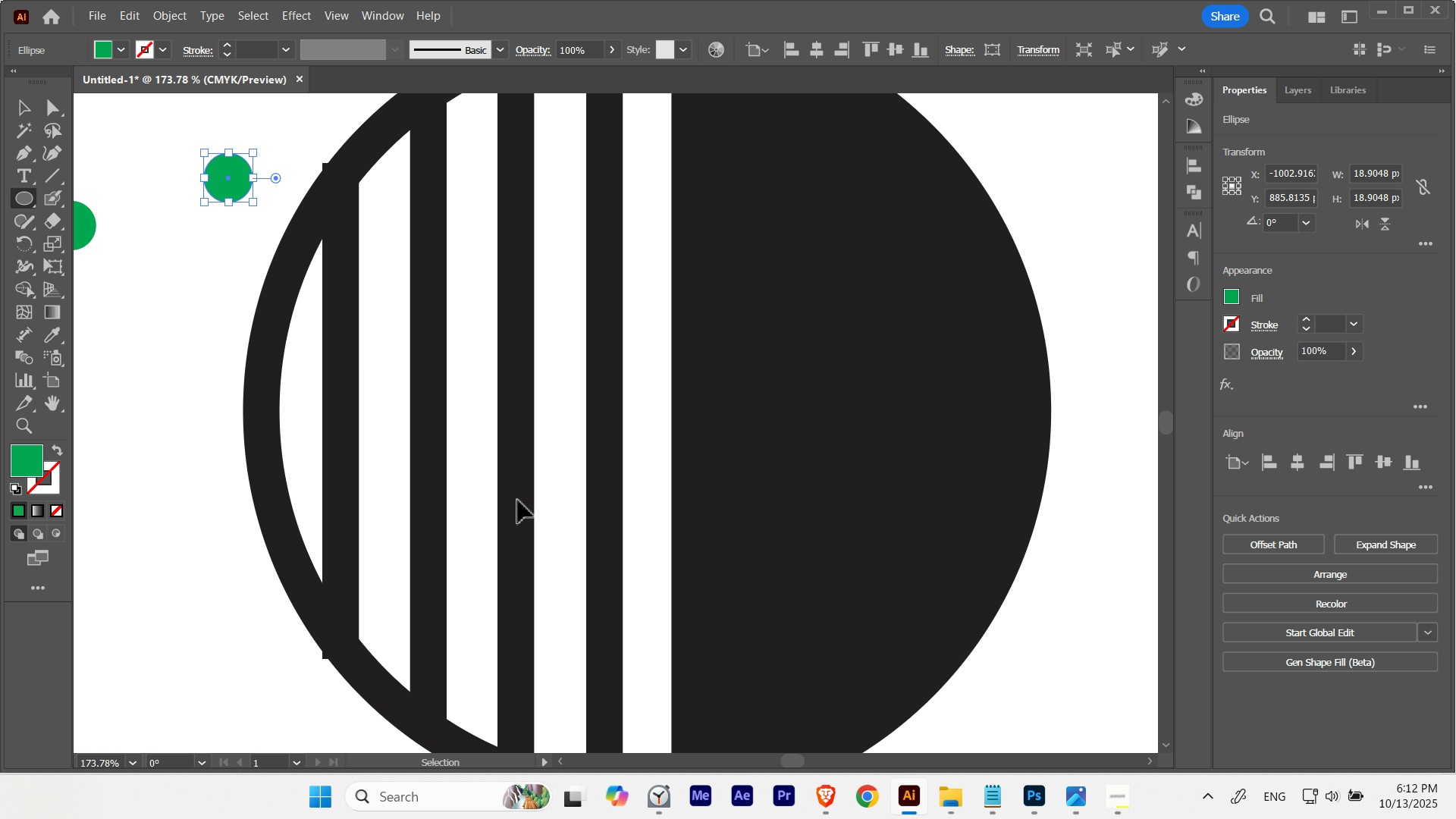 
key(Control+Z)
 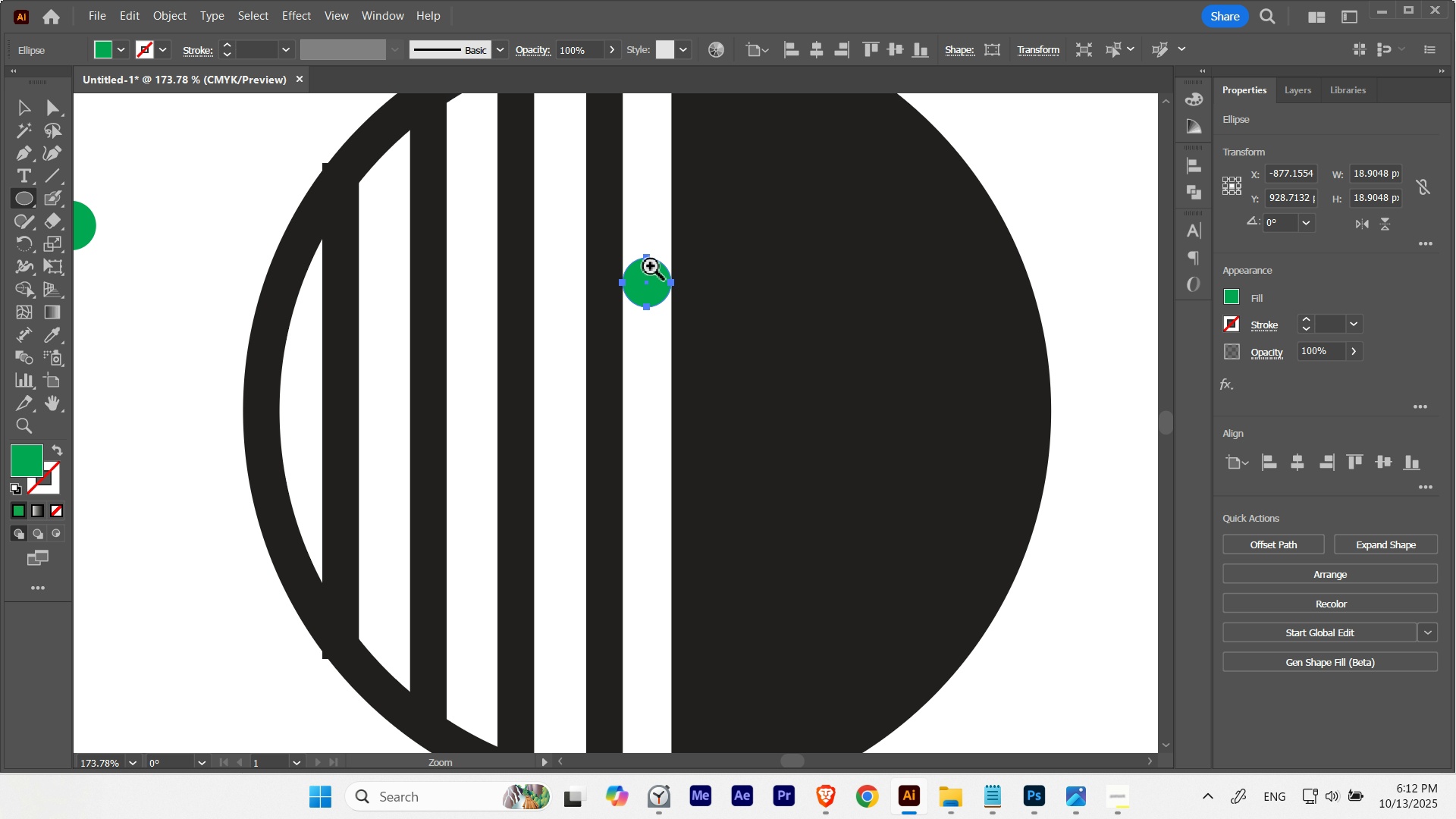 
hold_key(key=Space, duration=1.02)
 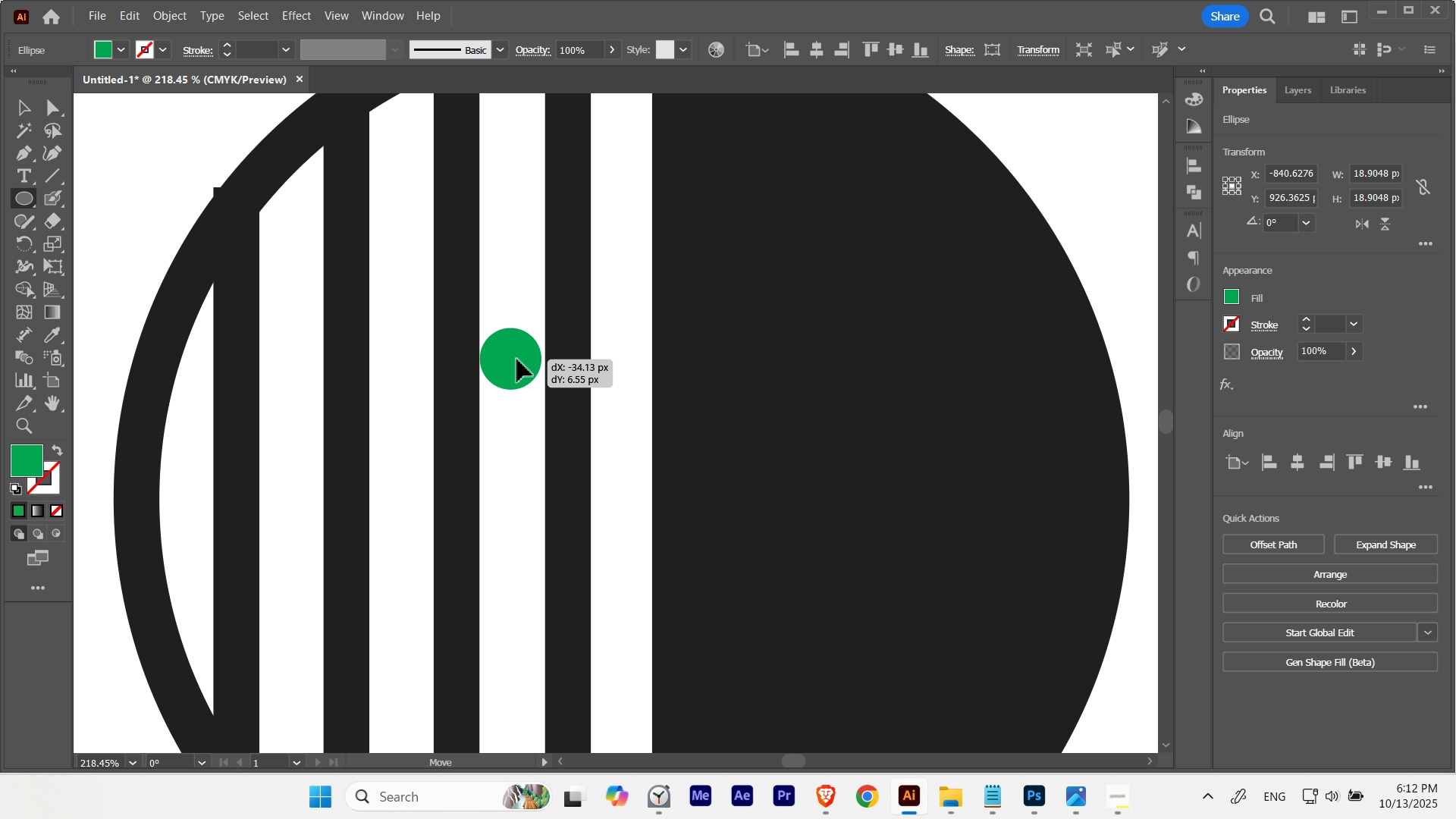 
hold_key(key=Space, duration=1.51)
 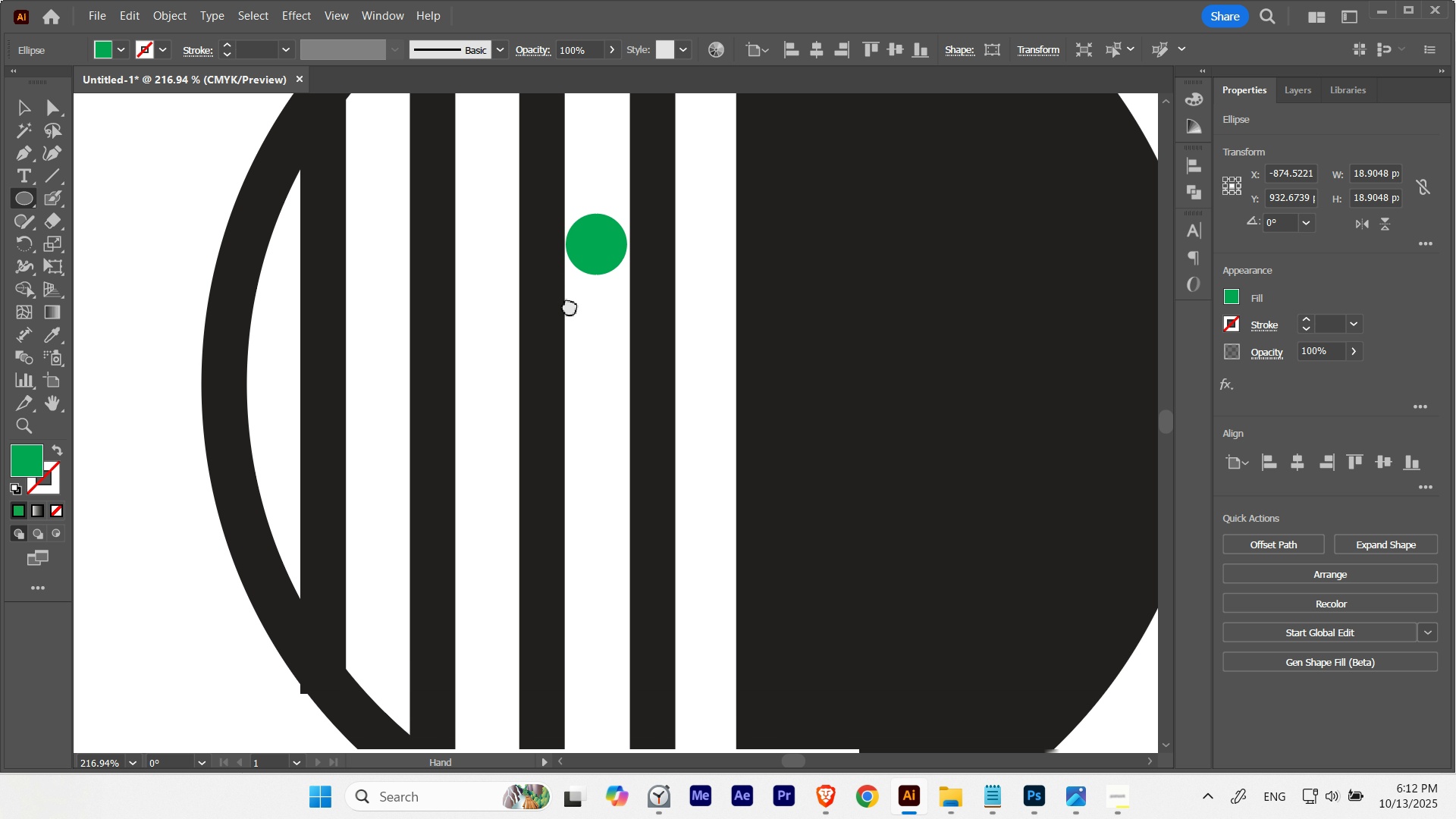 
hold_key(key=Space, duration=1.12)
 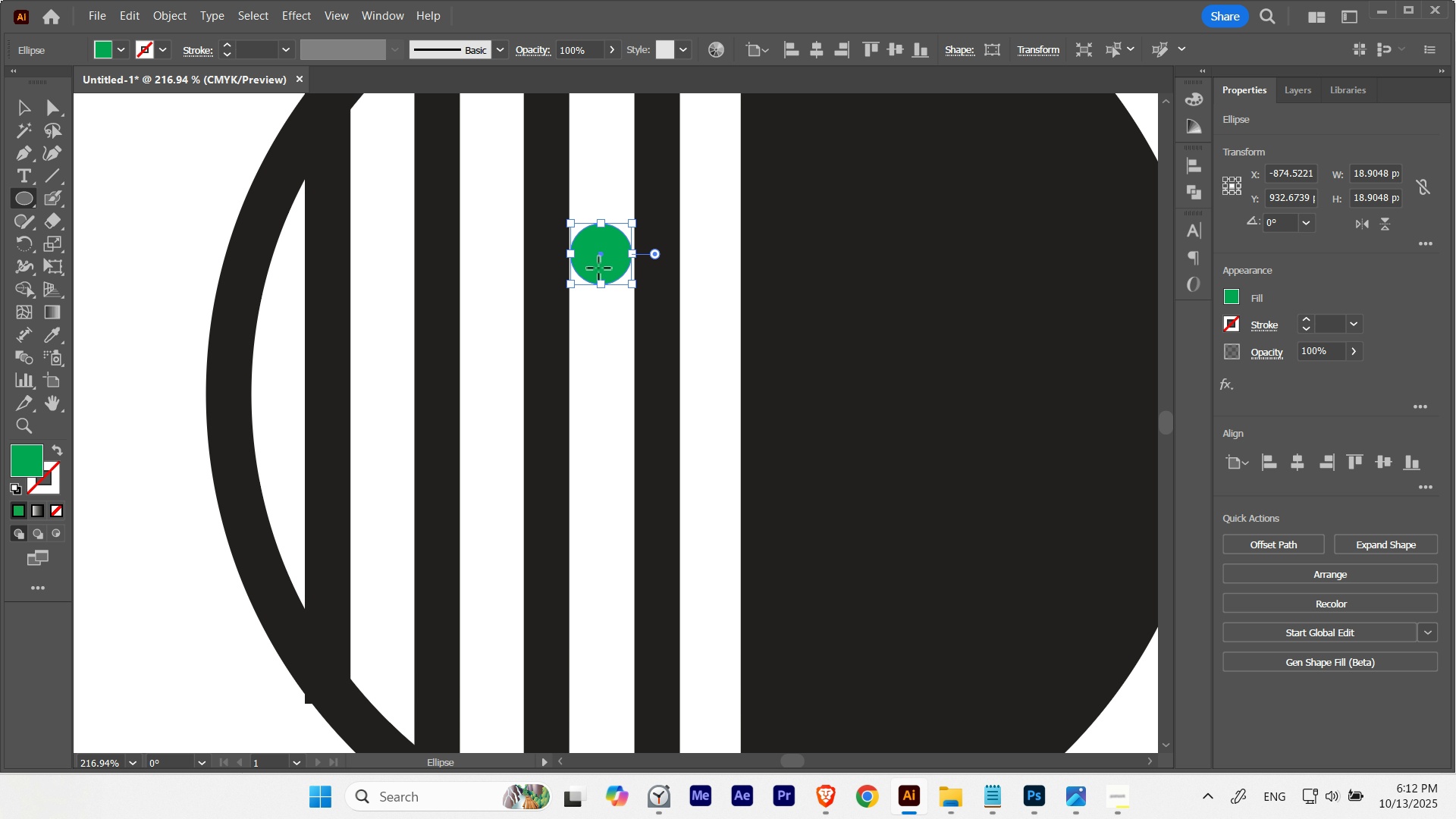 
hold_key(key=ControlLeft, duration=12.57)
 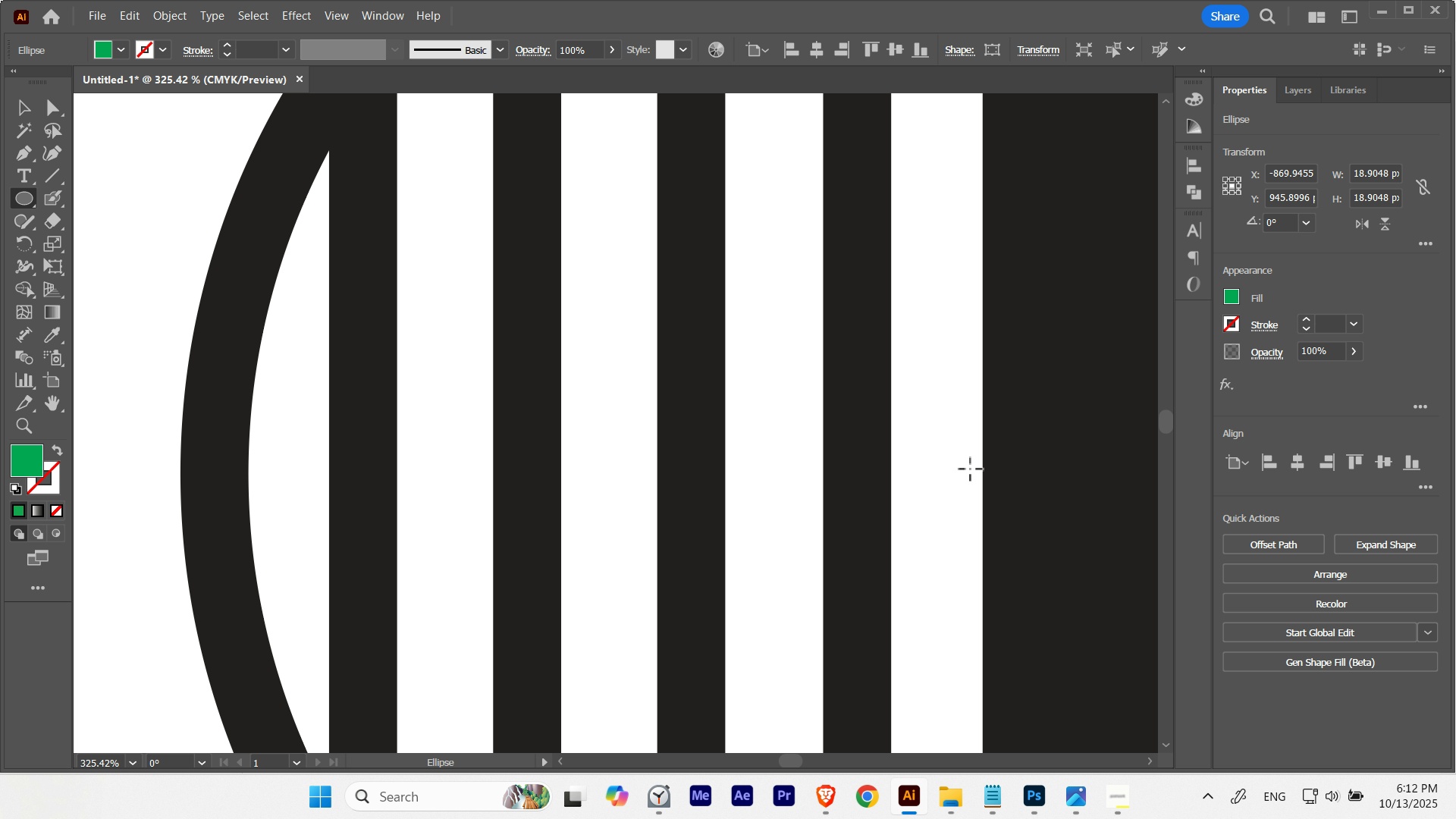 
hold_key(key=Space, duration=0.89)
 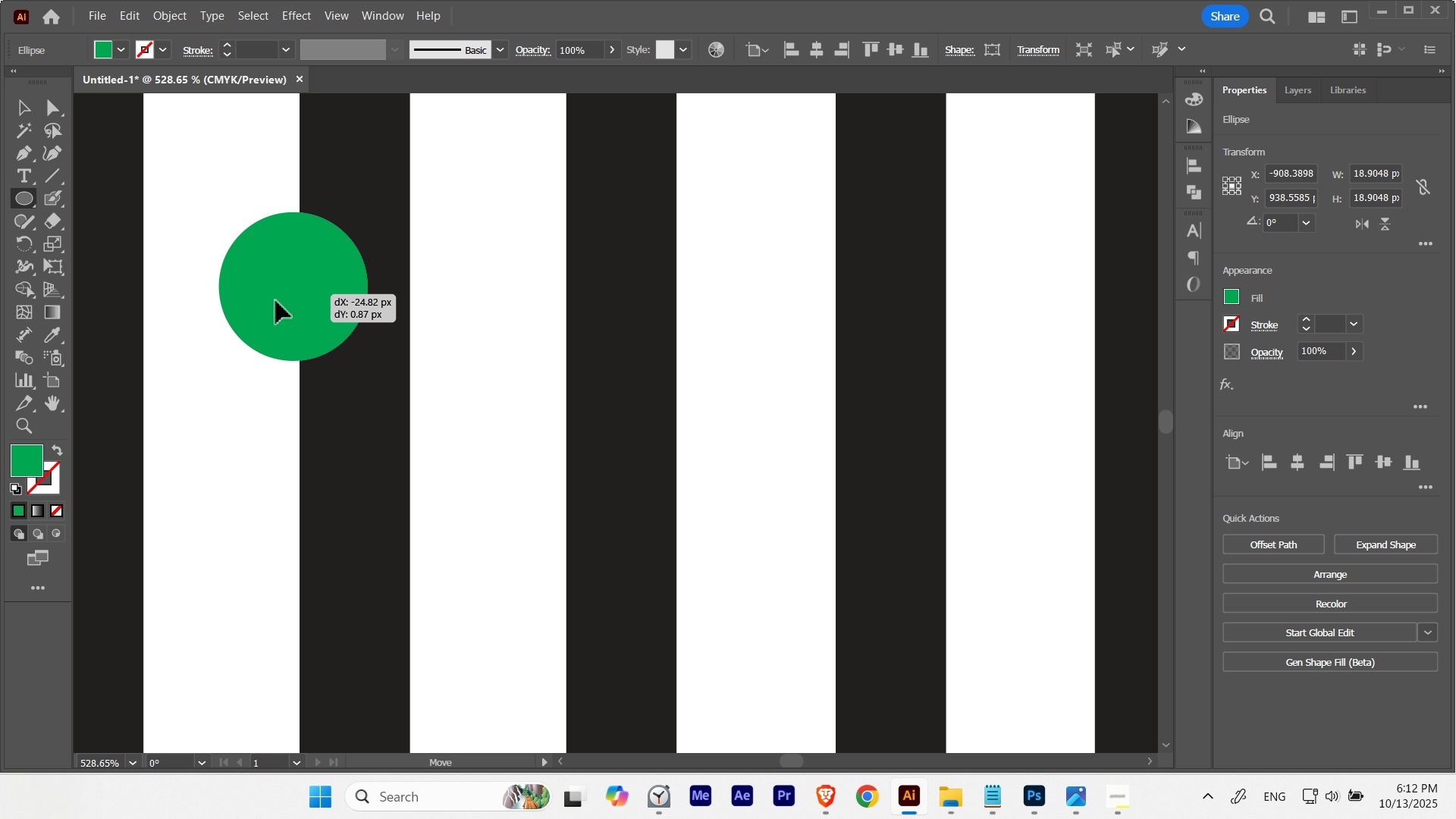 
hold_key(key=Space, duration=0.65)
 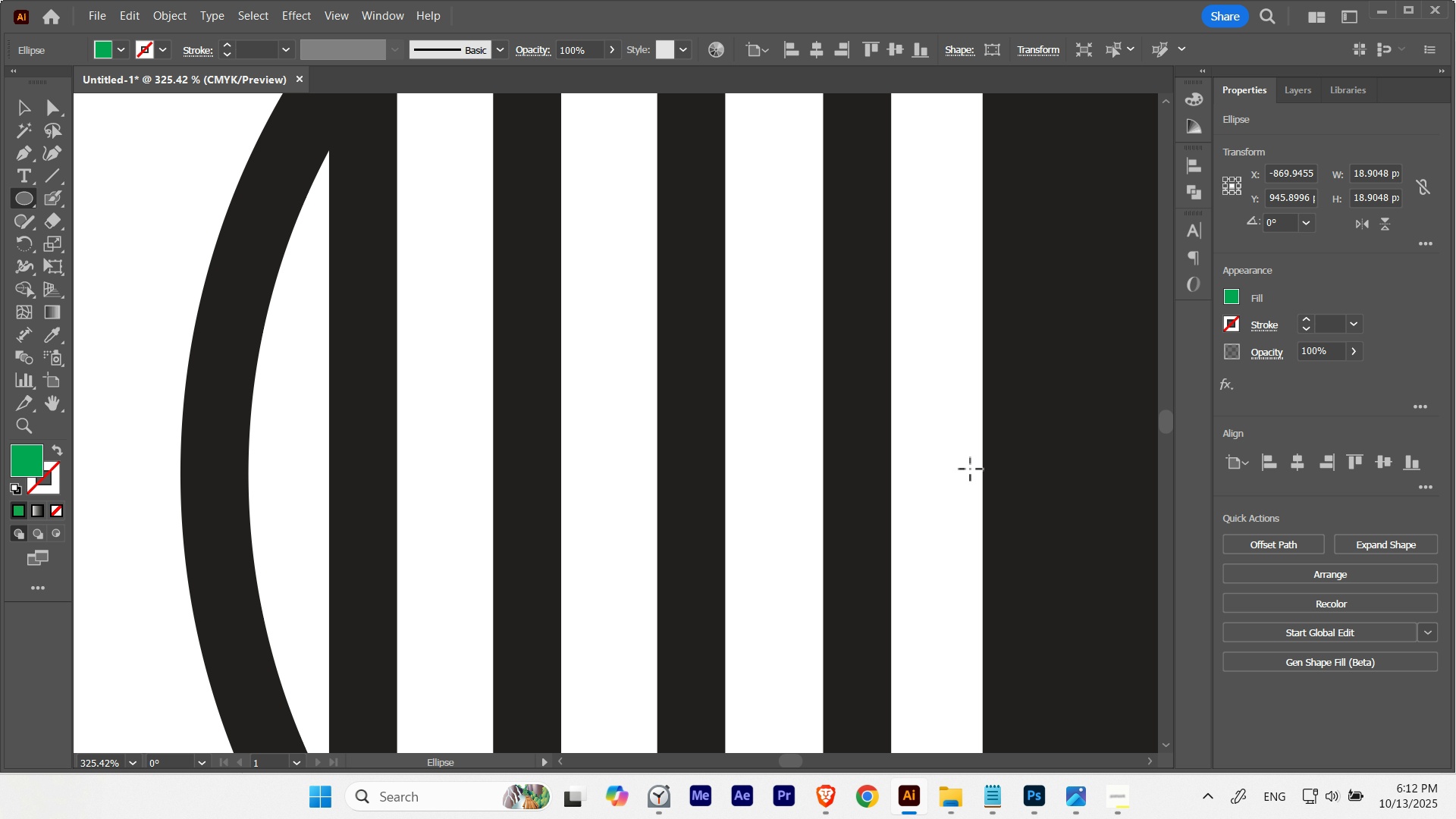 
key(Delete)
 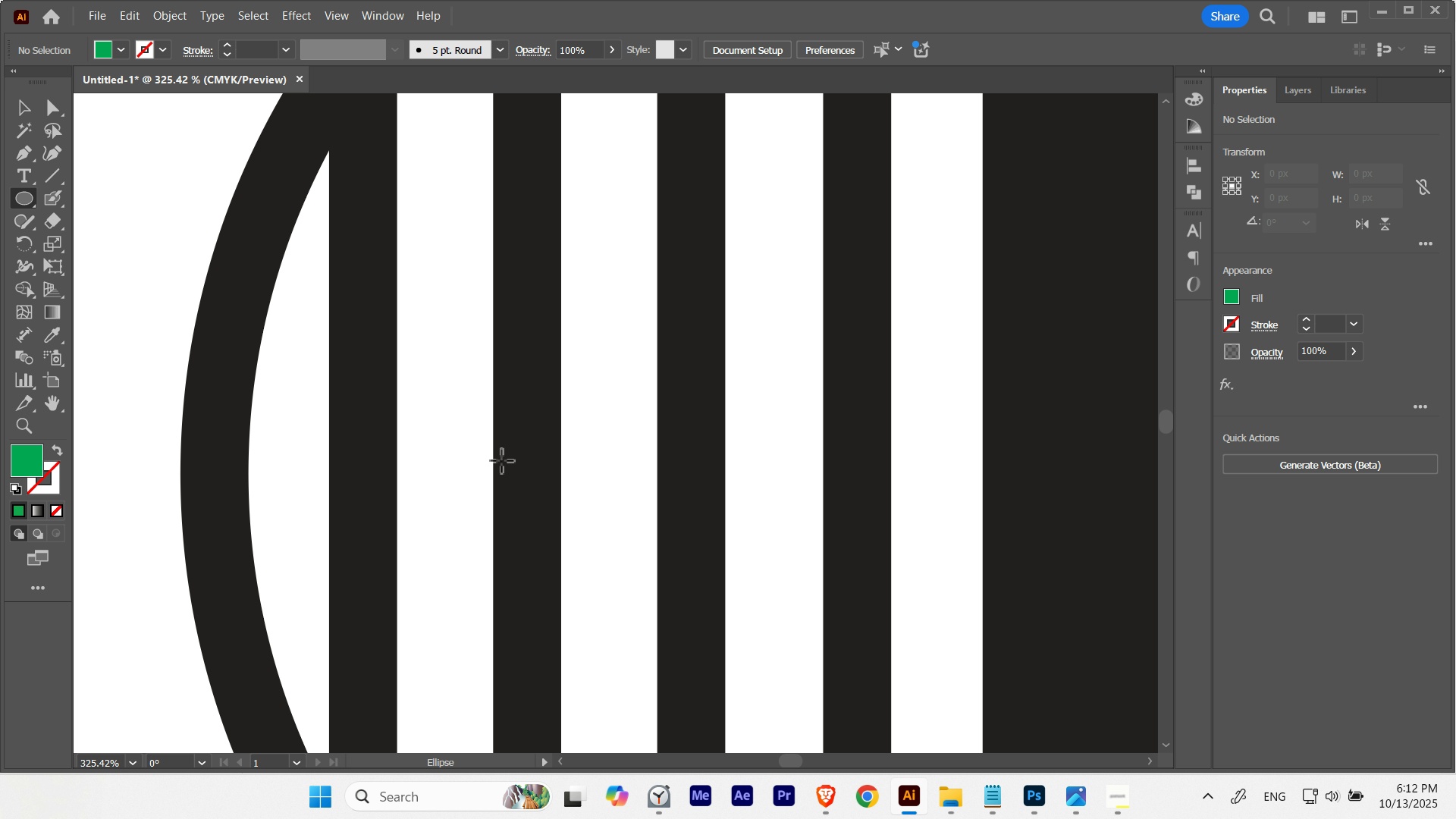 
hold_key(key=ControlLeft, duration=0.74)
 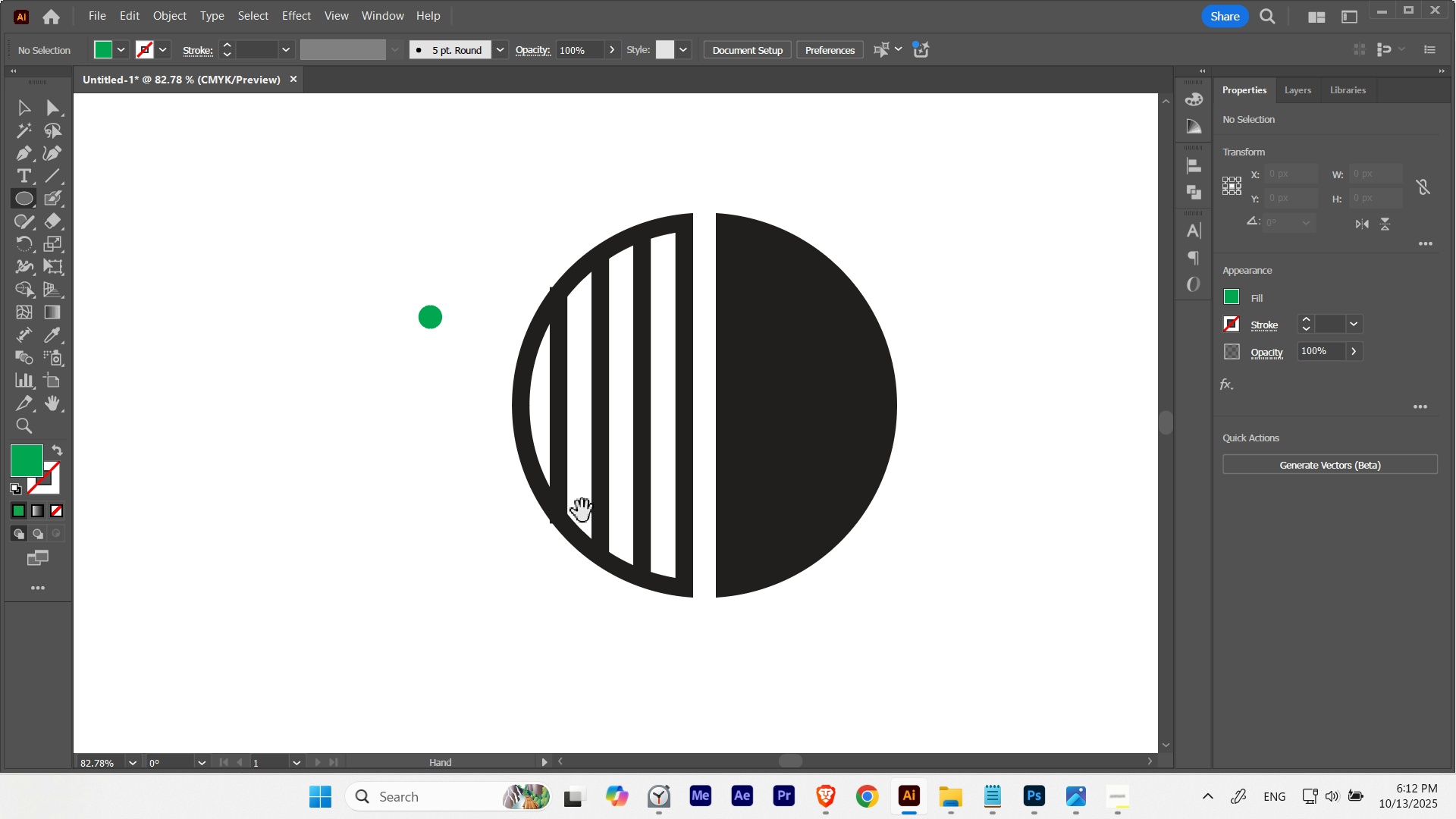 
hold_key(key=Space, duration=1.52)
 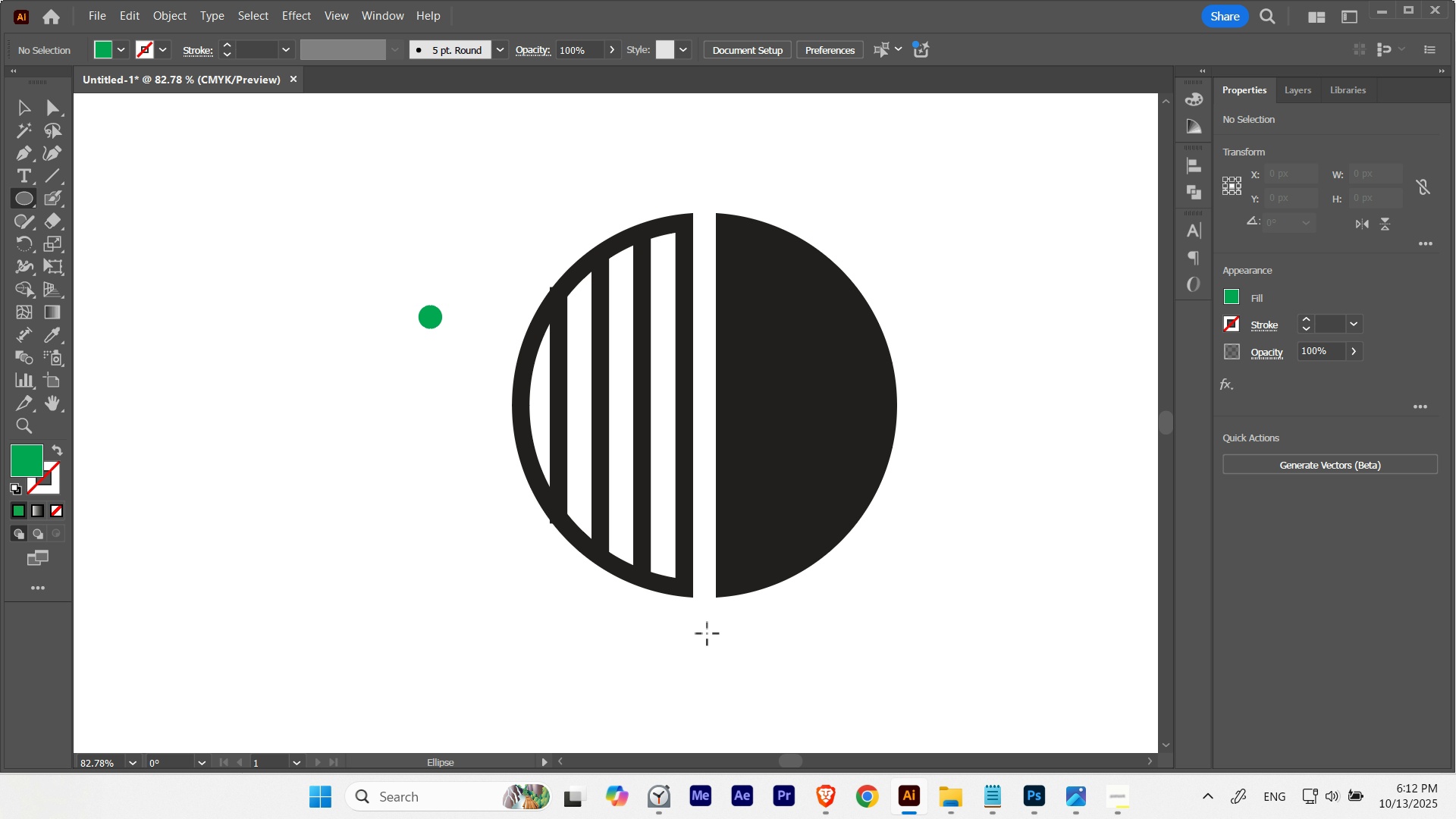 
key(V)
 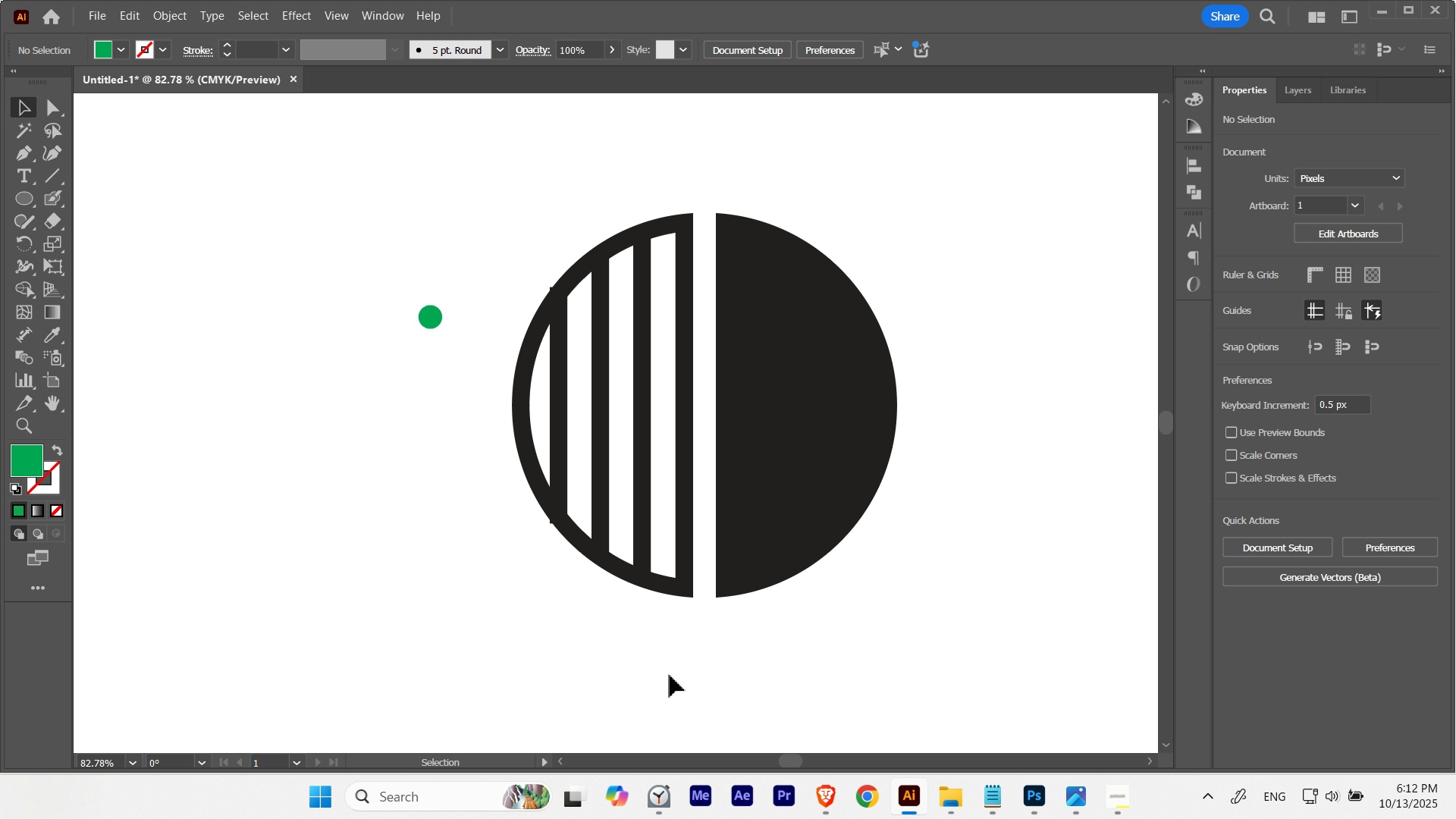 
left_click([670, 675])
 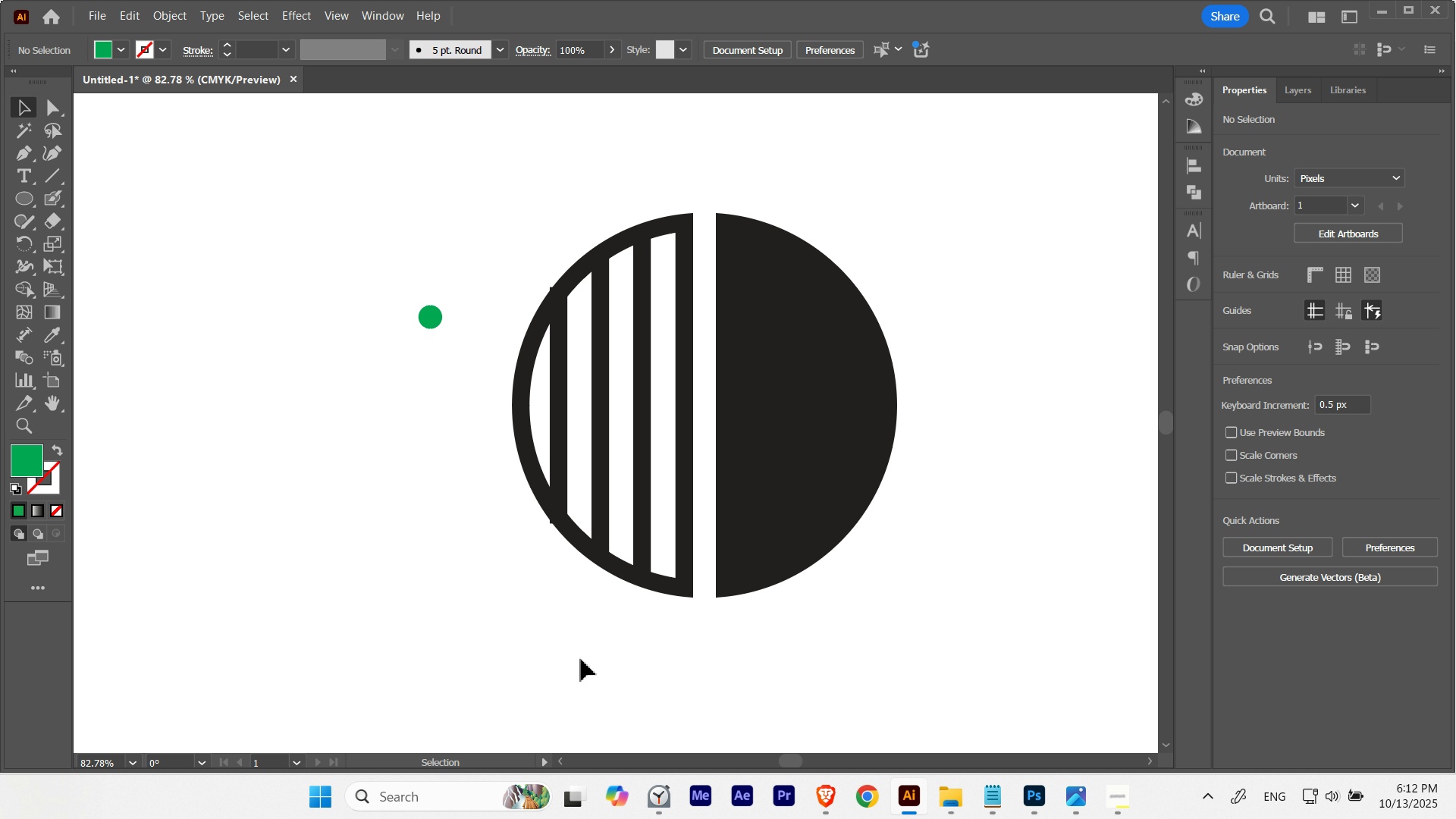 
hold_key(key=ControlLeft, duration=0.84)
 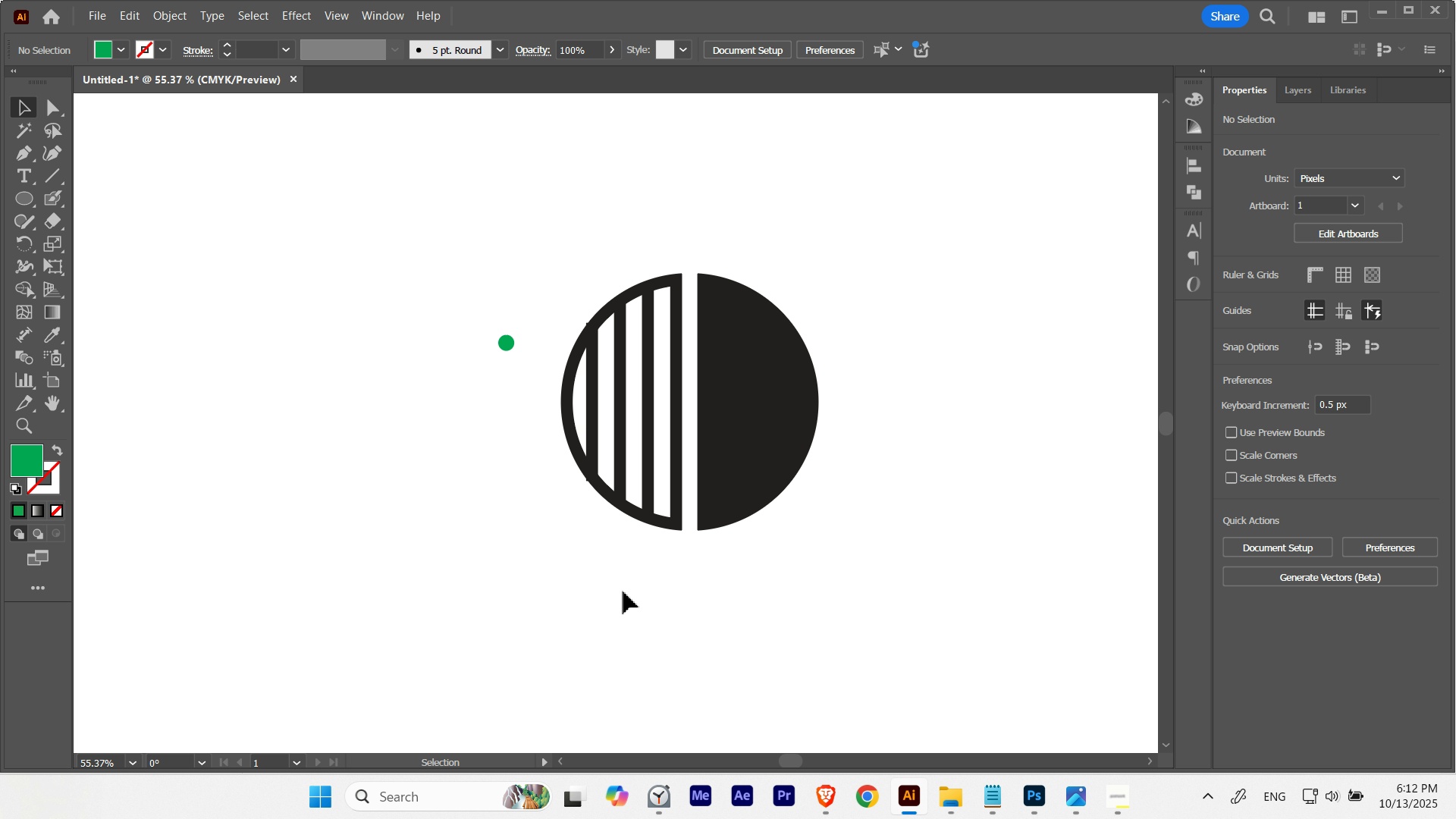 
hold_key(key=Space, duration=0.95)
 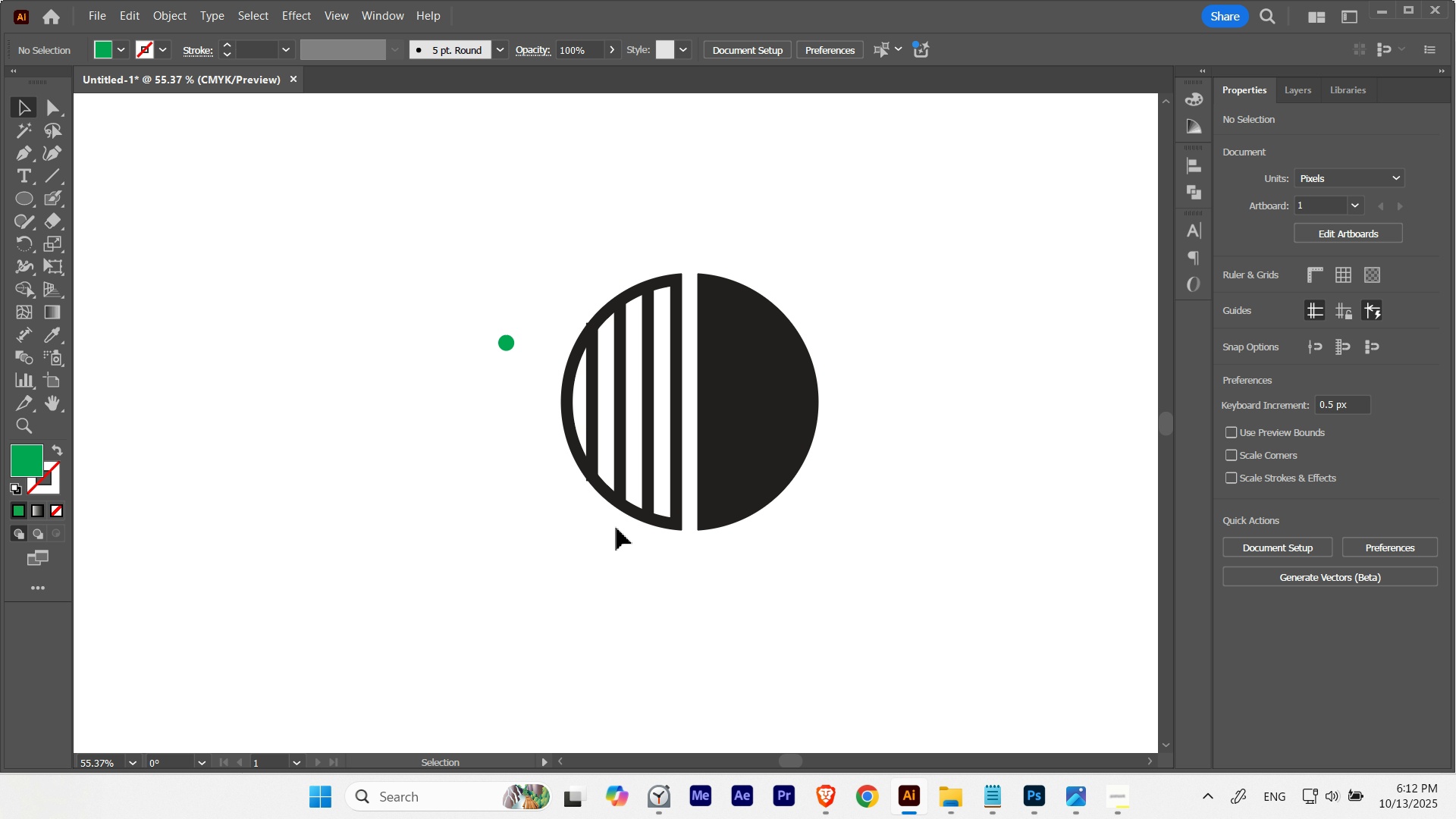 
key(V)
 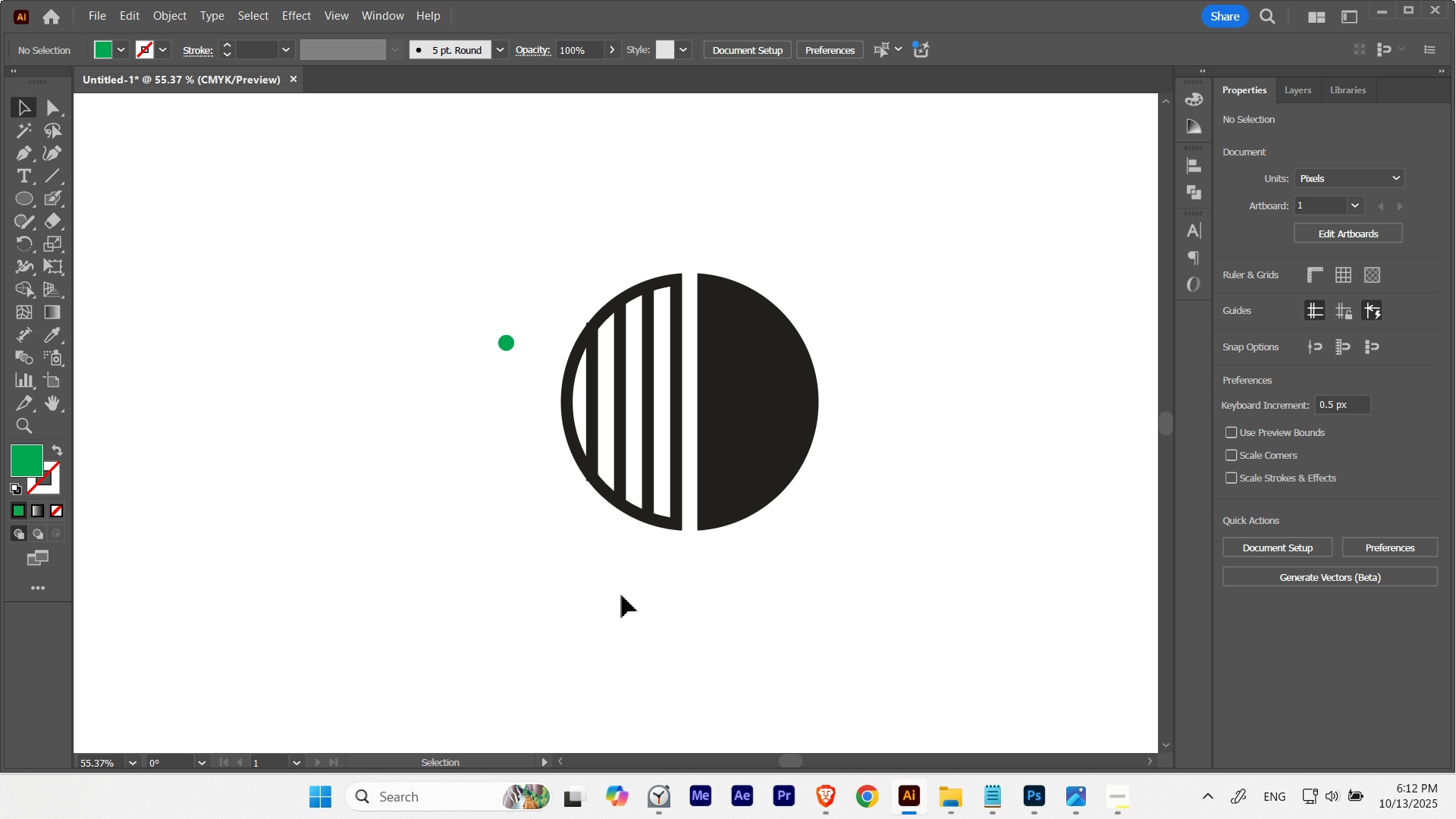 
left_click([622, 595])
 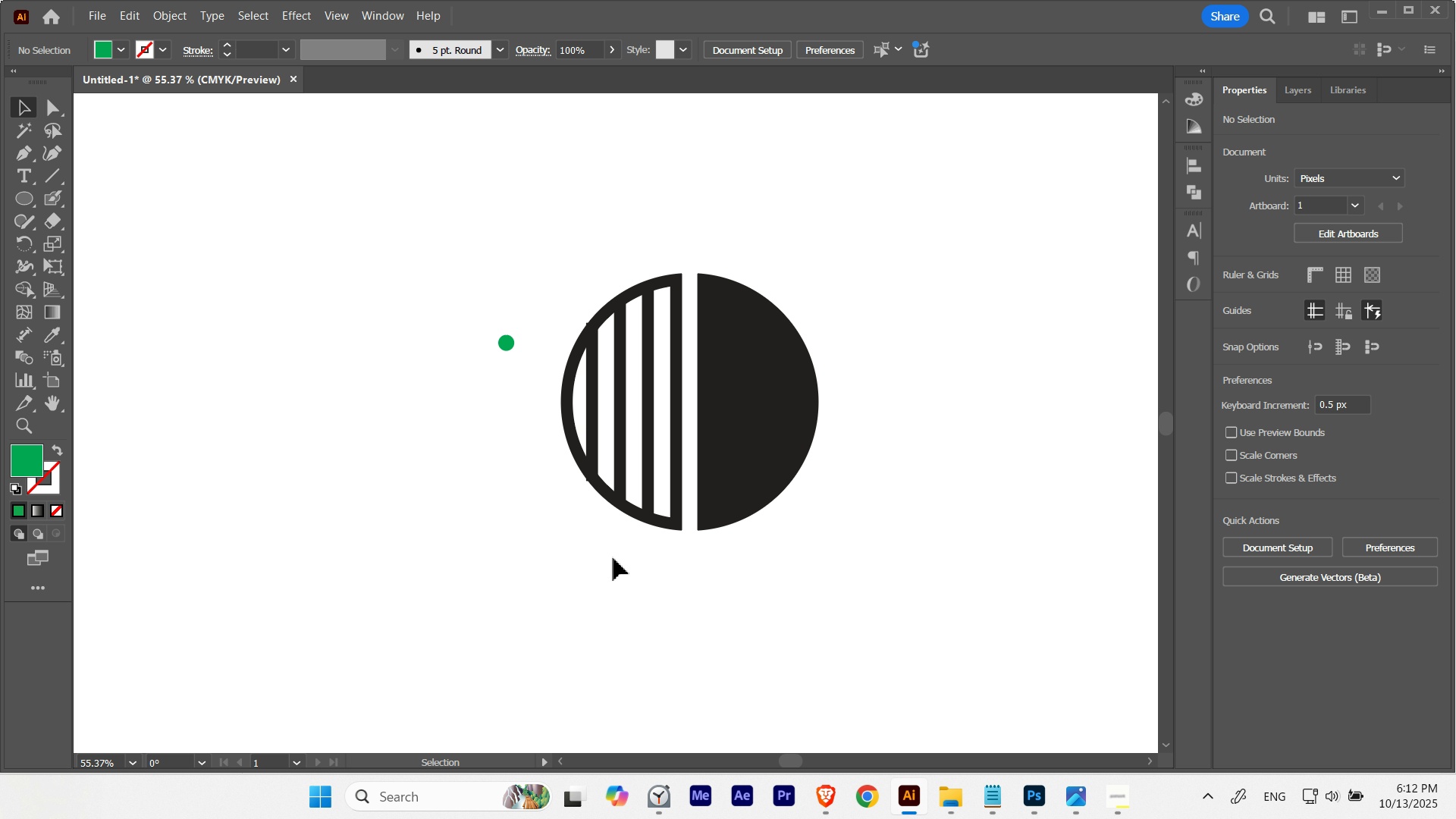 
hold_key(key=ControlLeft, duration=1.61)
 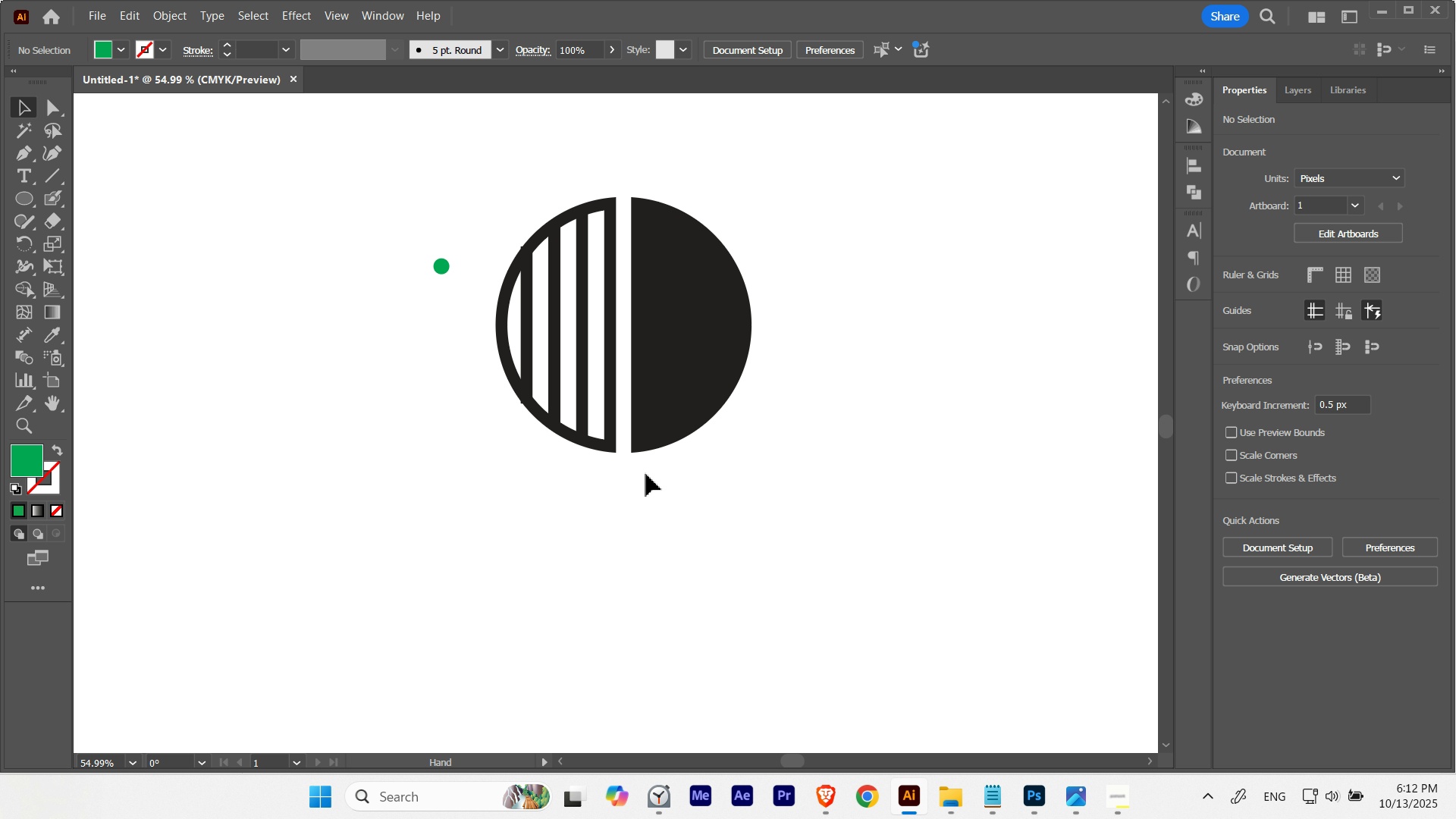 
hold_key(key=Space, duration=1.52)
 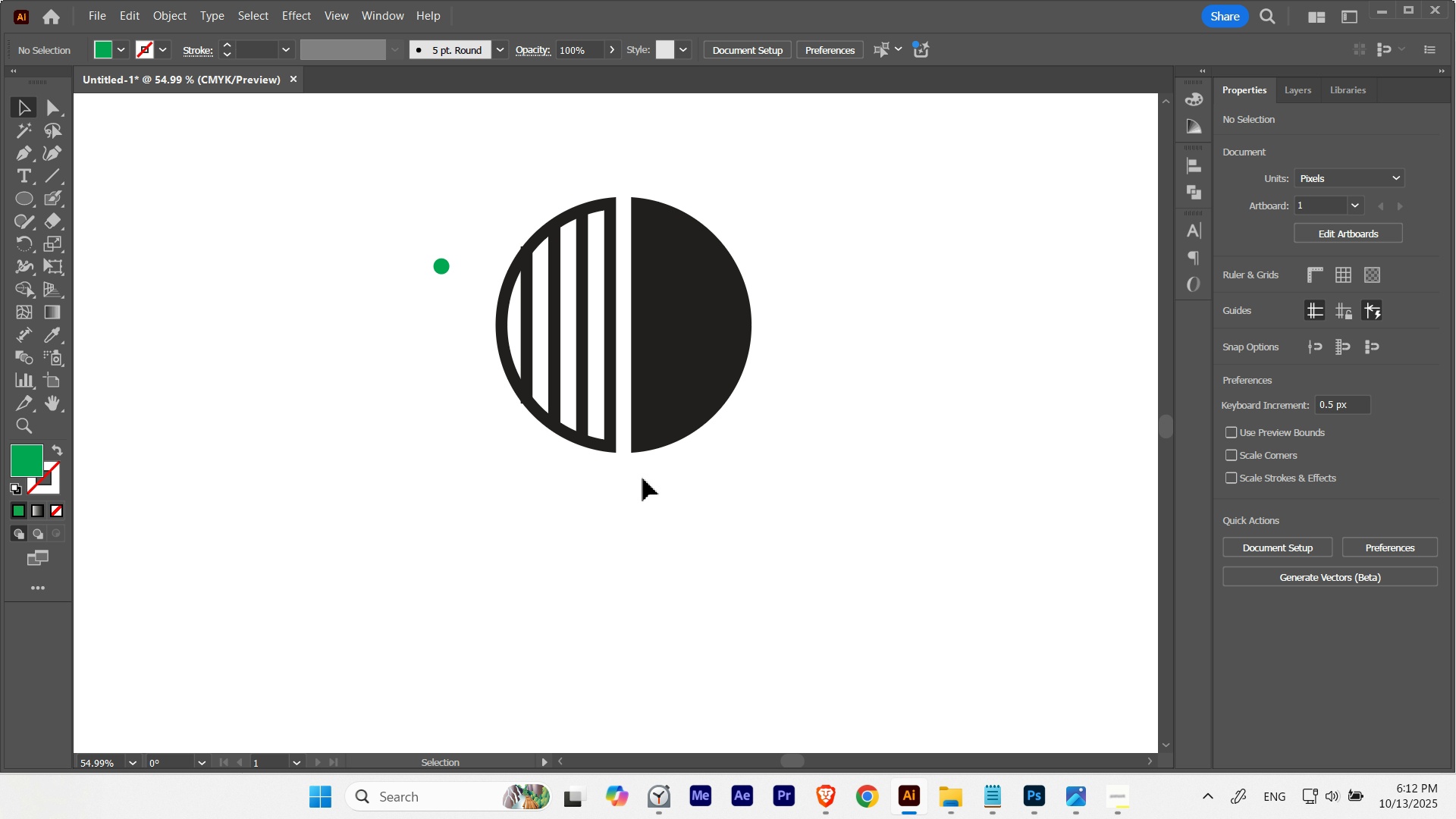 
hold_key(key=Space, duration=0.43)
 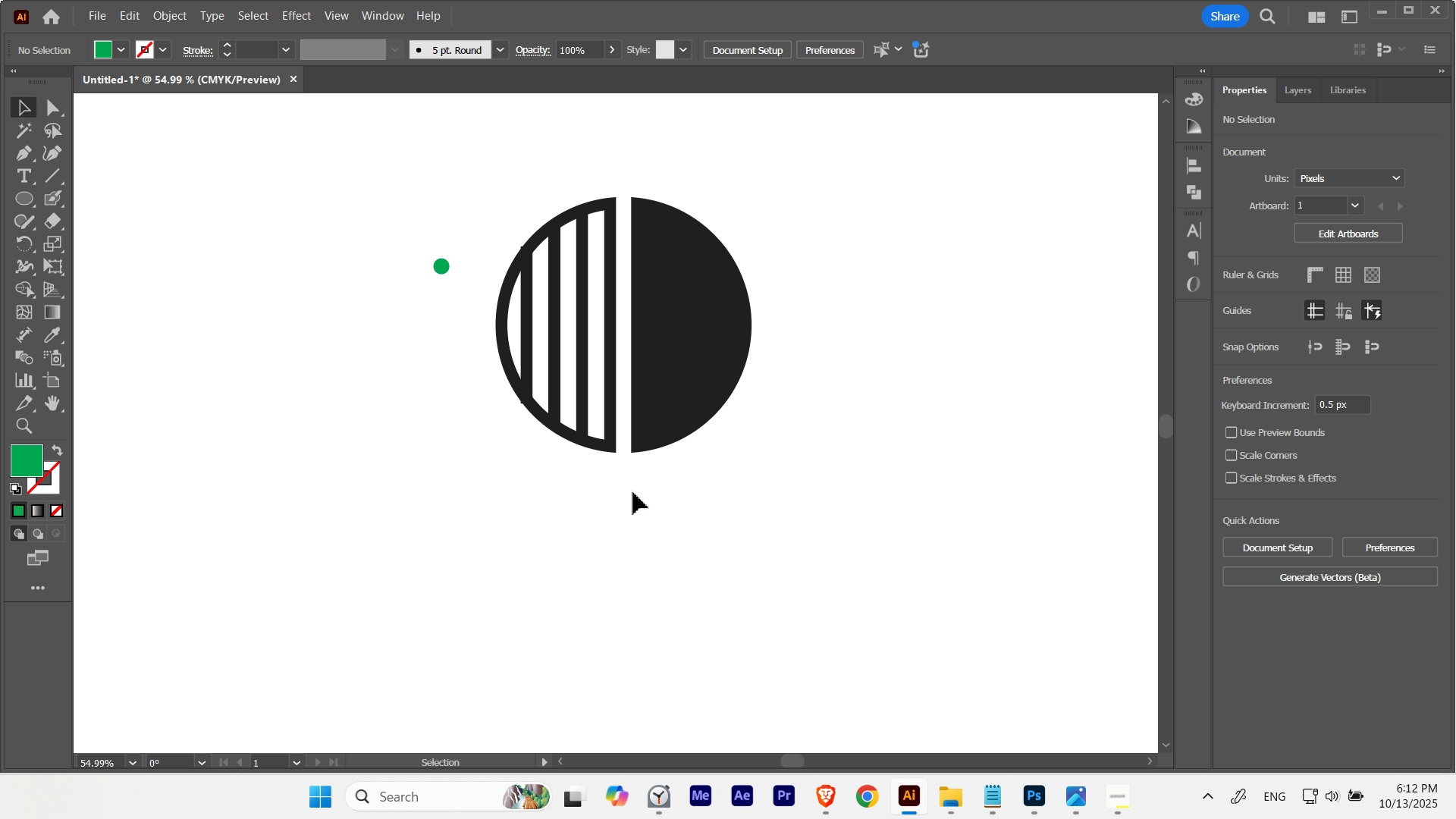 
key(V)
 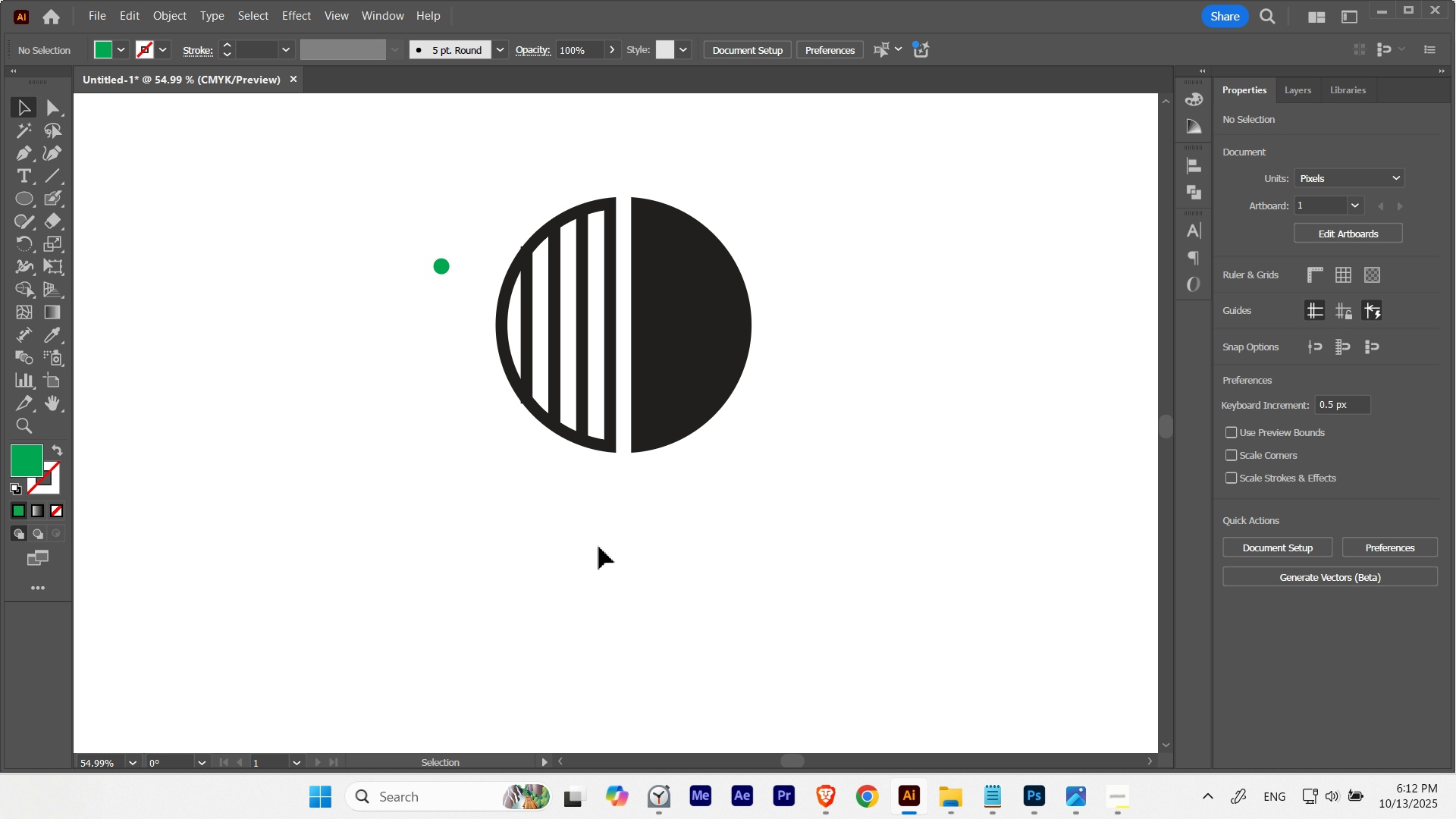 
left_click([607, 554])
 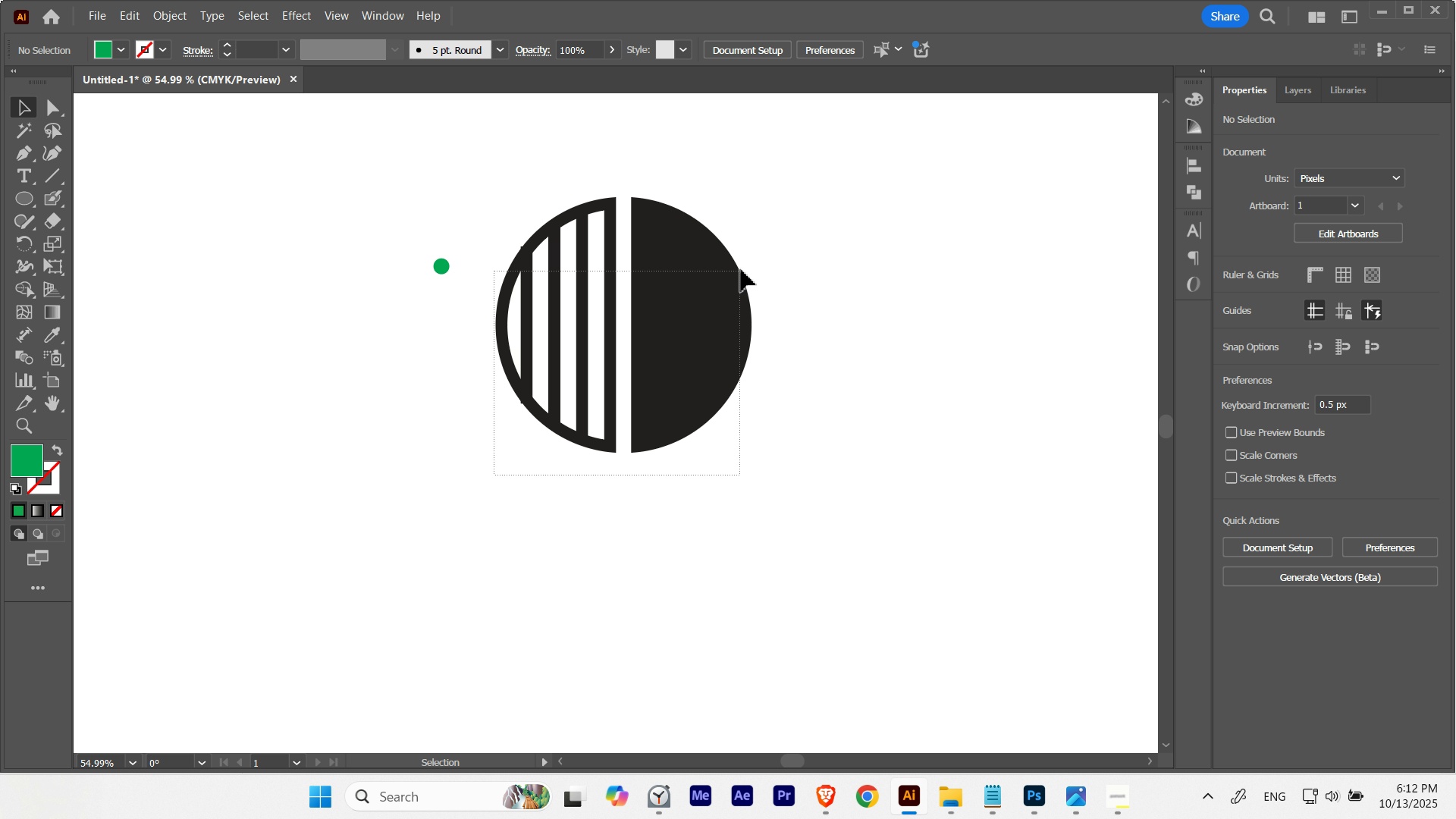 
hold_key(key=AltLeft, duration=1.03)
 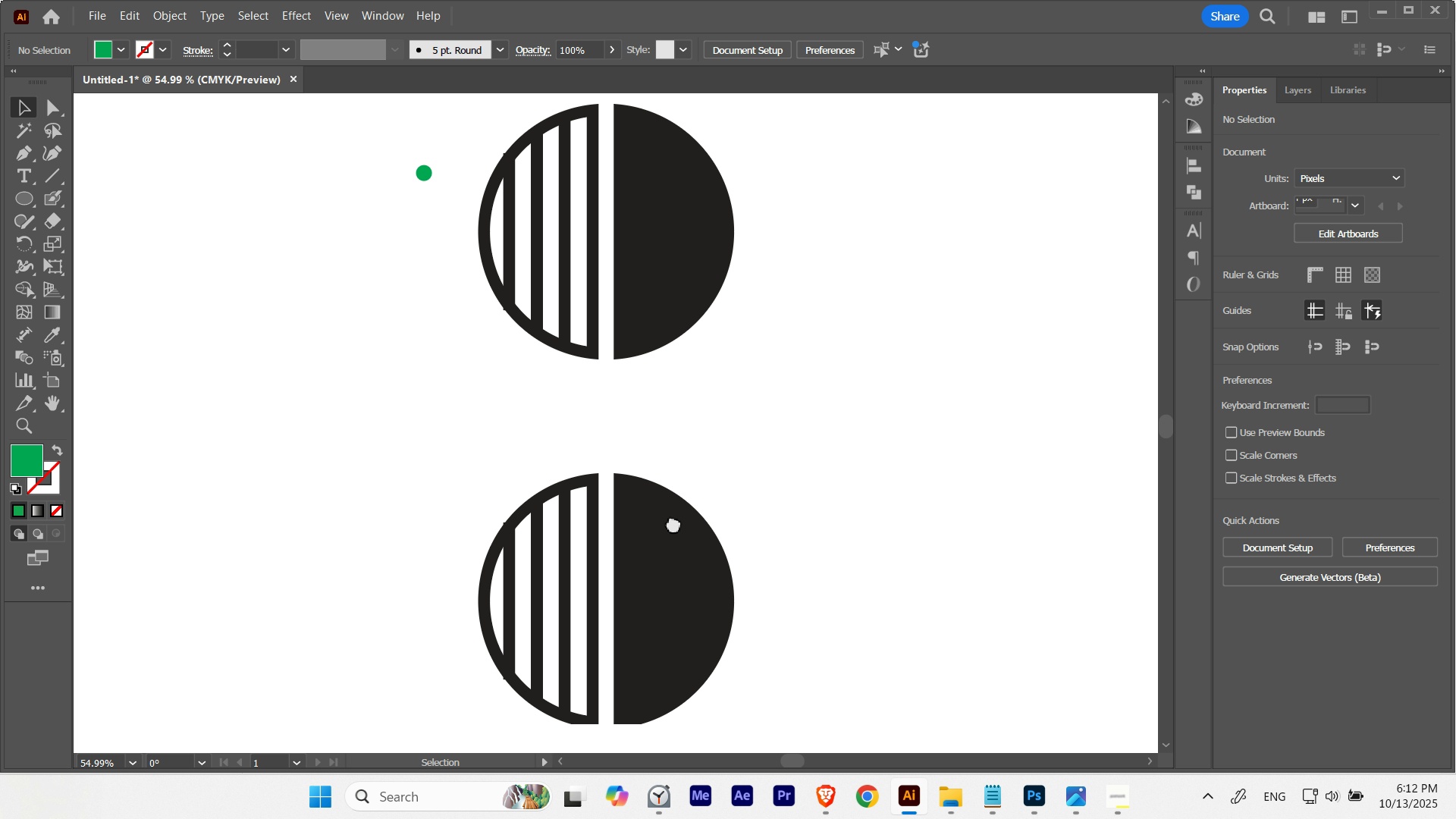 
hold_key(key=ShiftLeft, duration=0.63)
 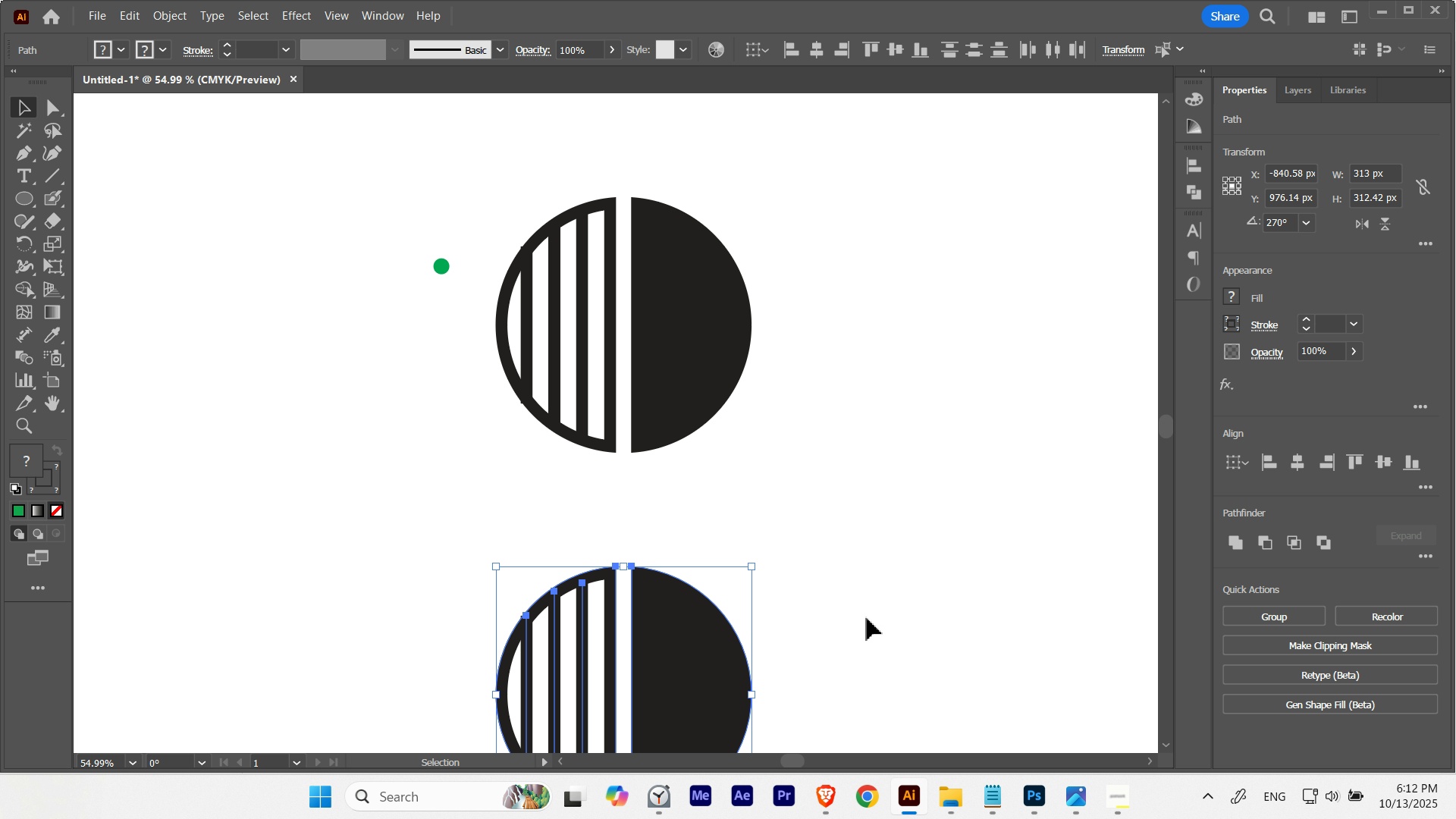 
left_click([868, 618])
 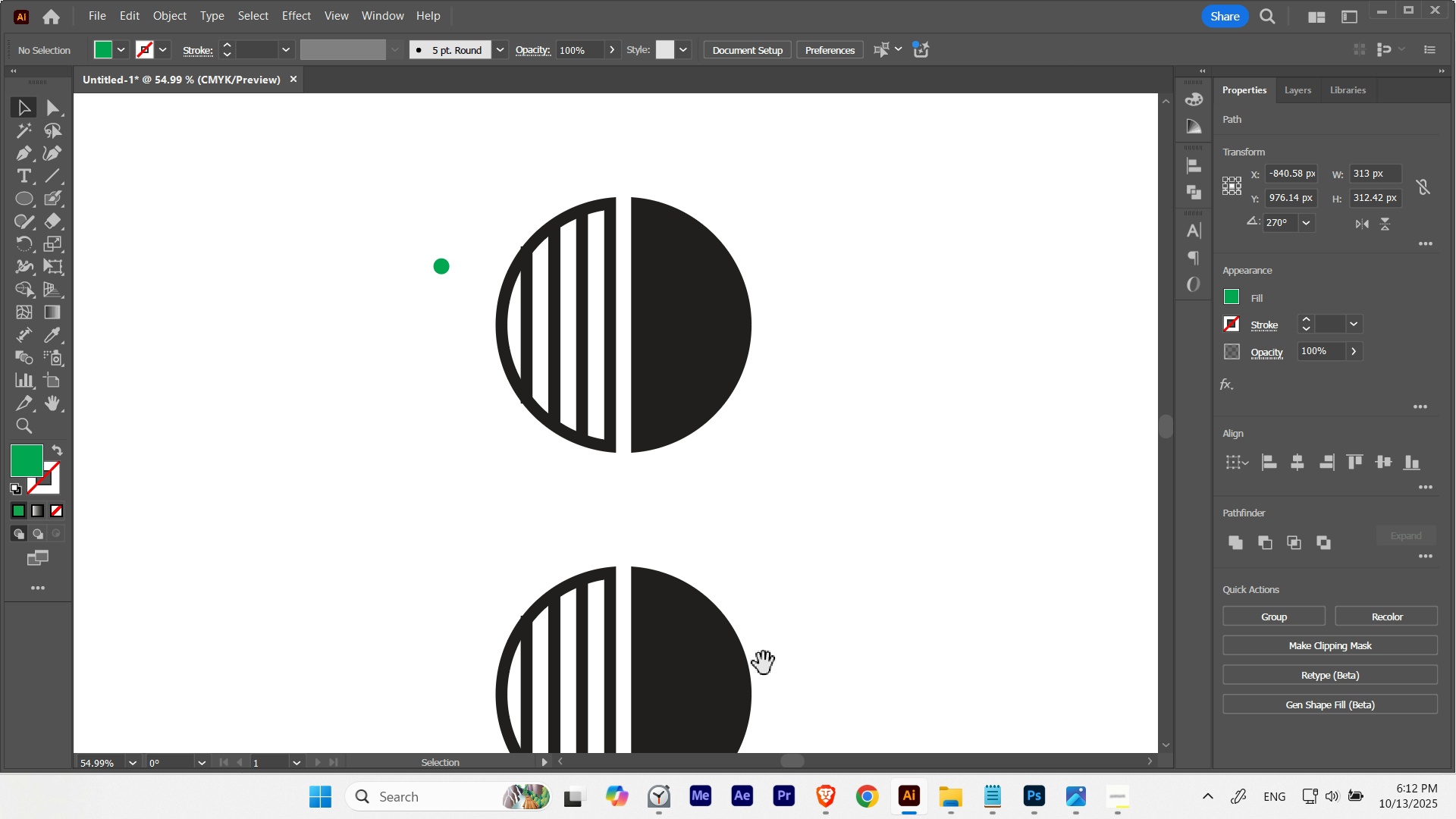 
hold_key(key=Space, duration=1.87)
 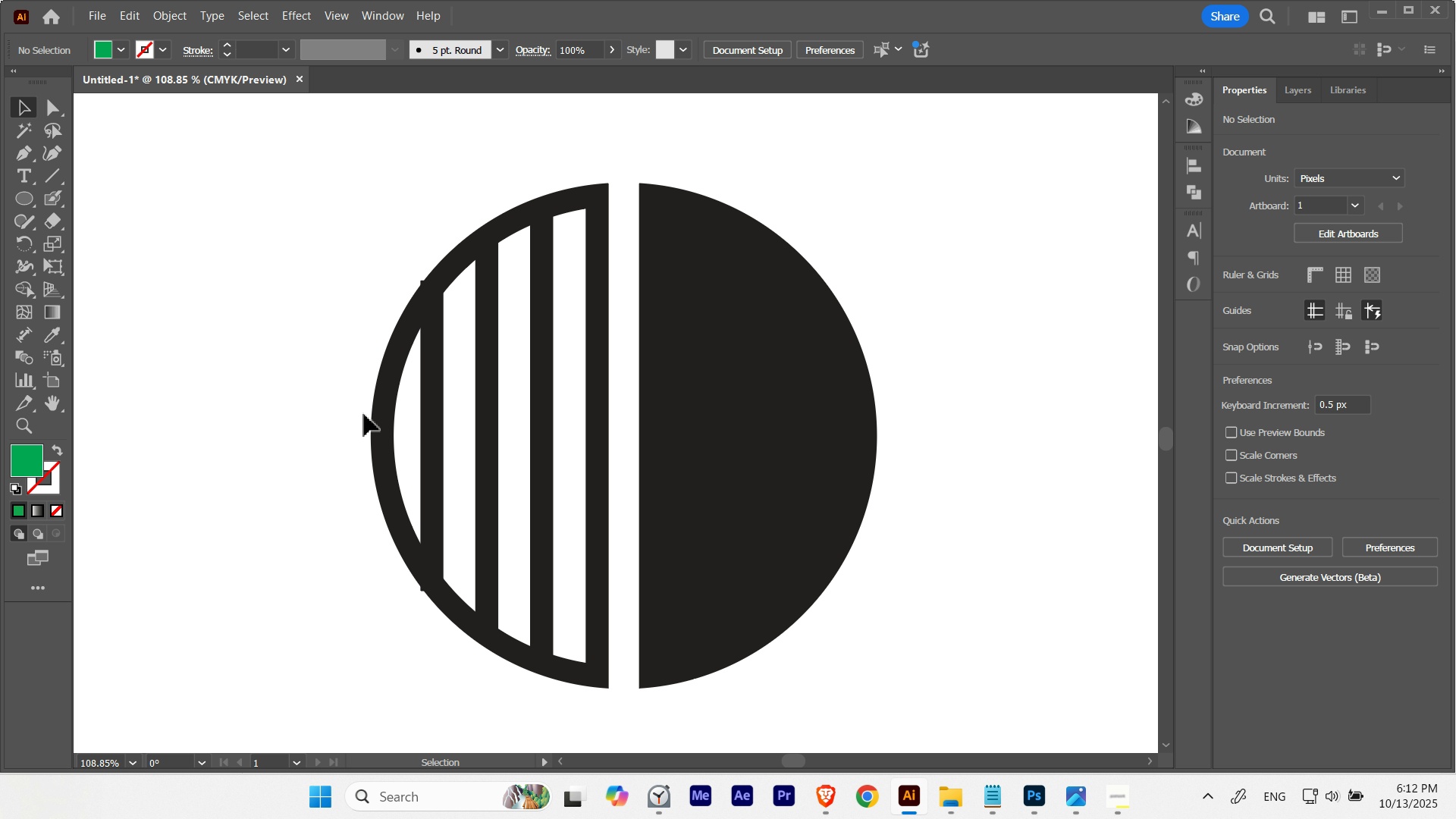 
hold_key(key=ControlLeft, duration=0.64)
 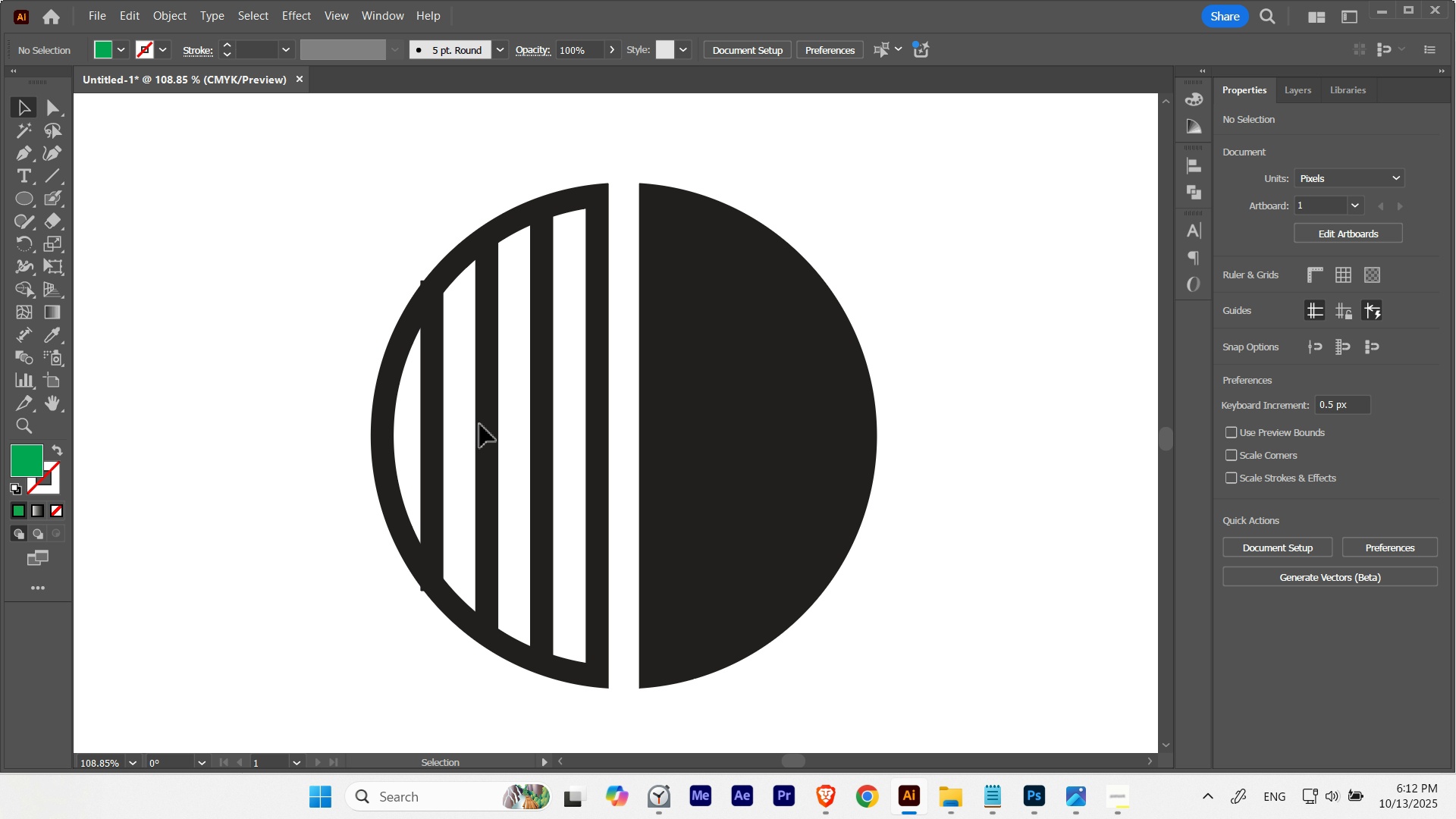 
key(V)
 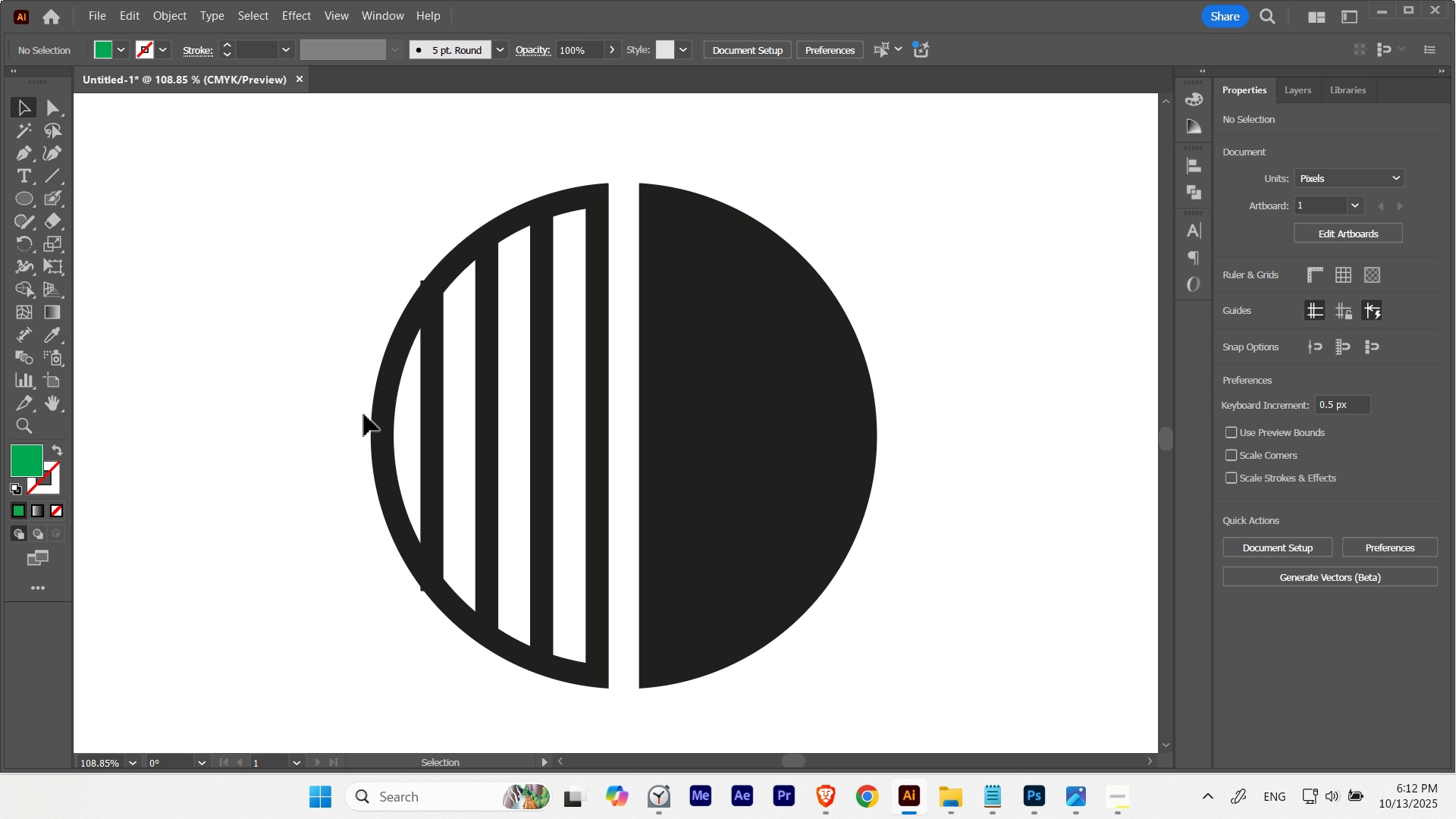 
left_click([364, 414])
 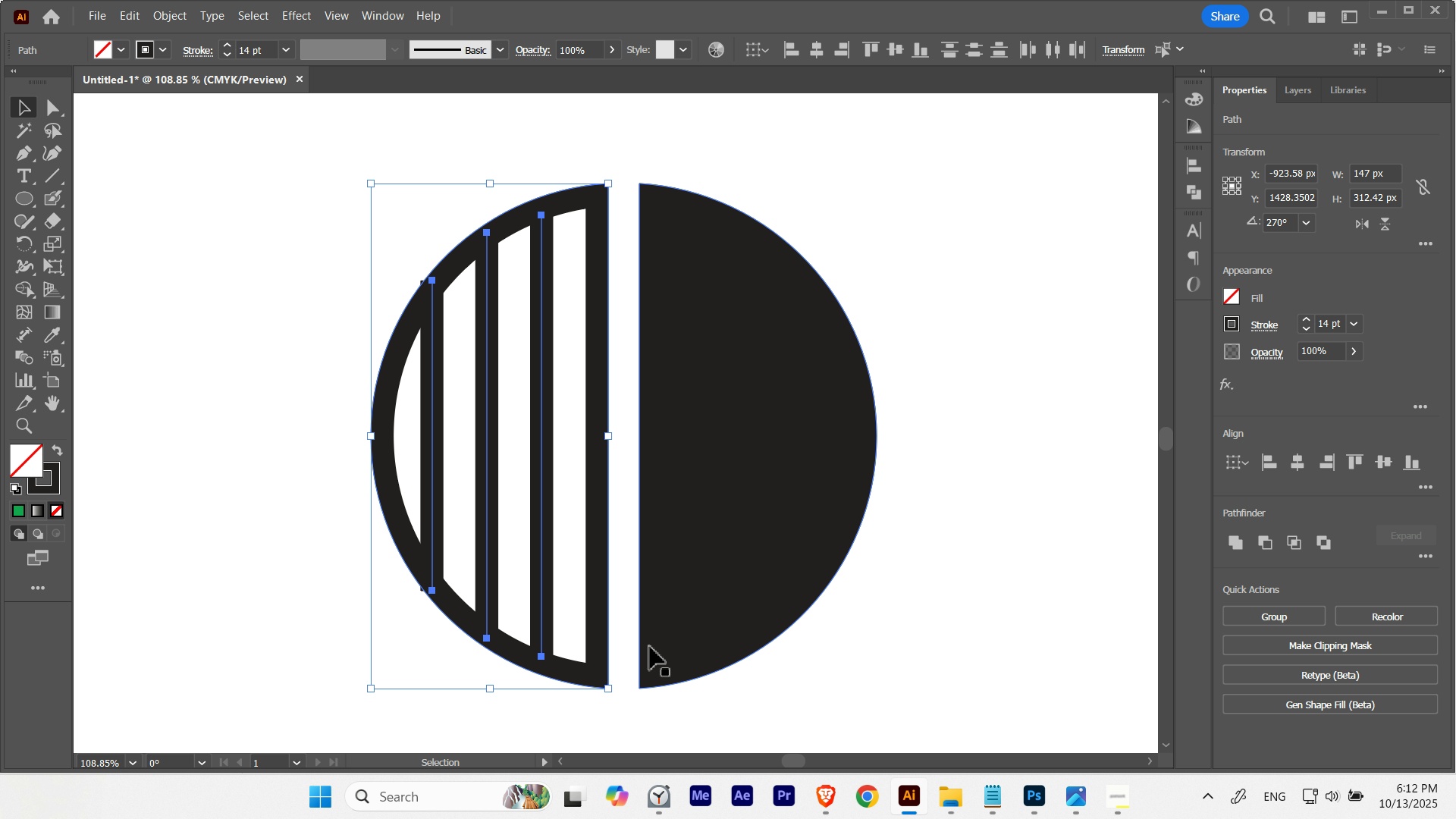 
wait(5.77)
 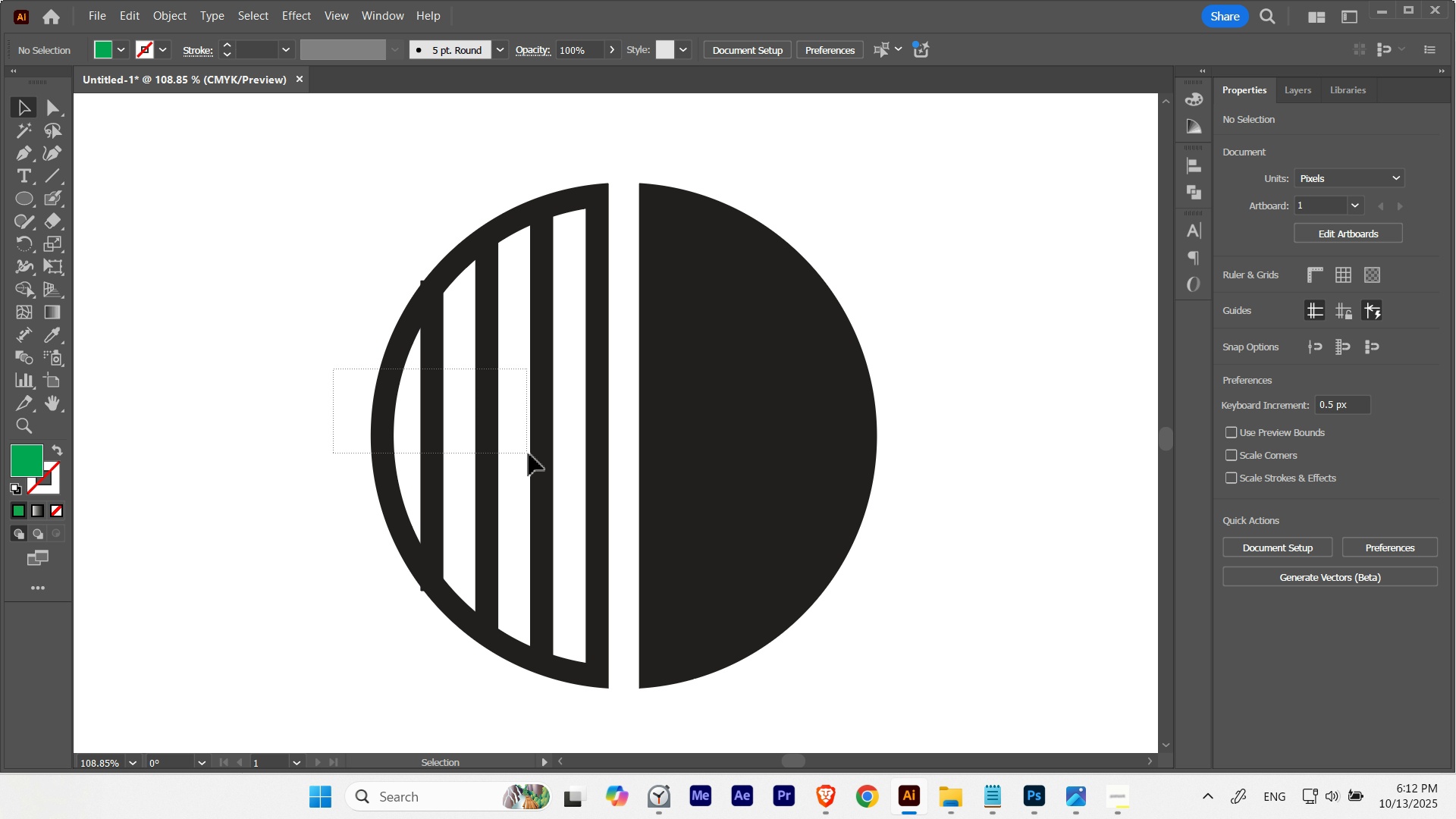 
hold_key(key=ControlLeft, duration=1.1)
 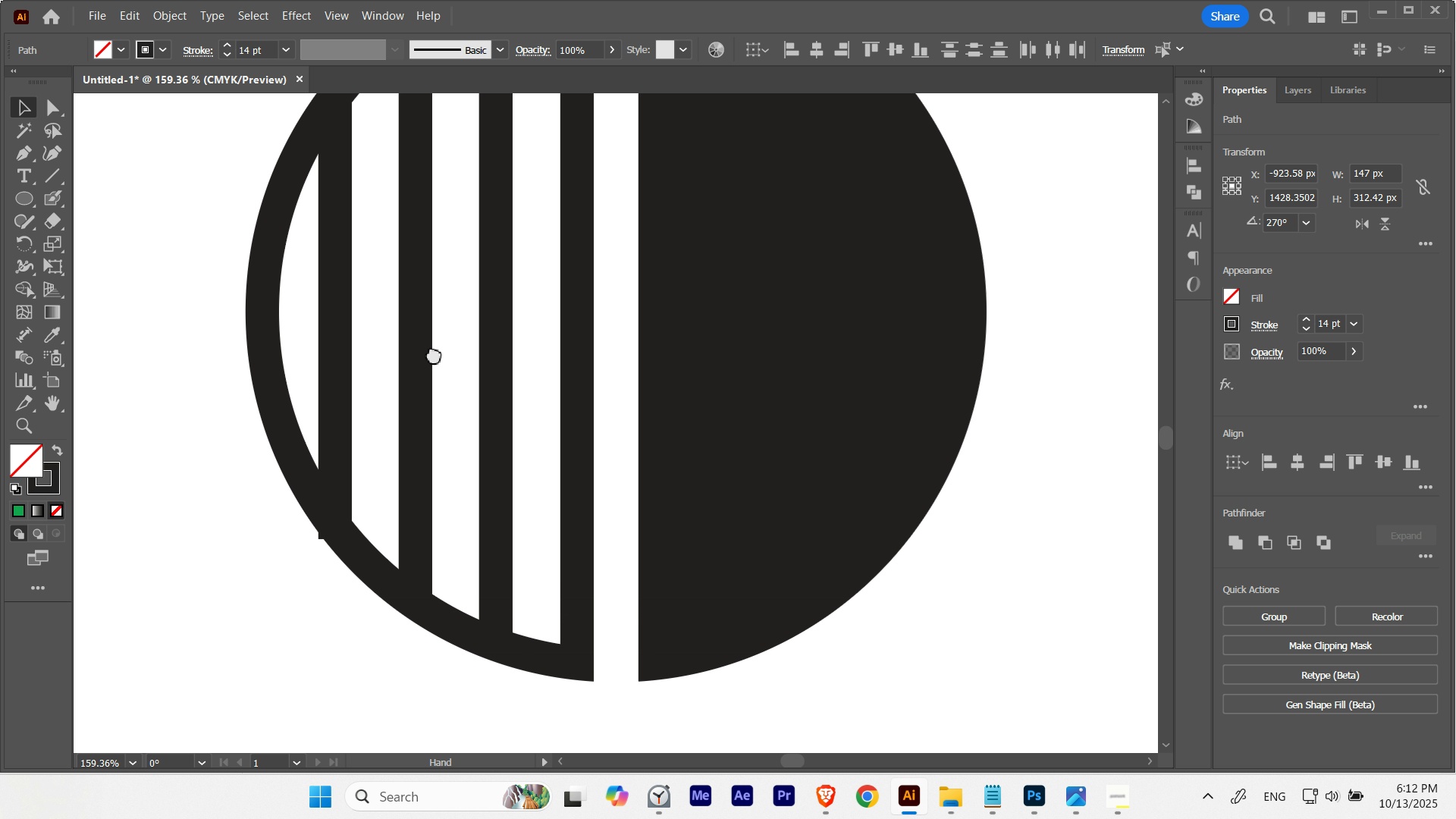 
hold_key(key=Space, duration=1.52)
 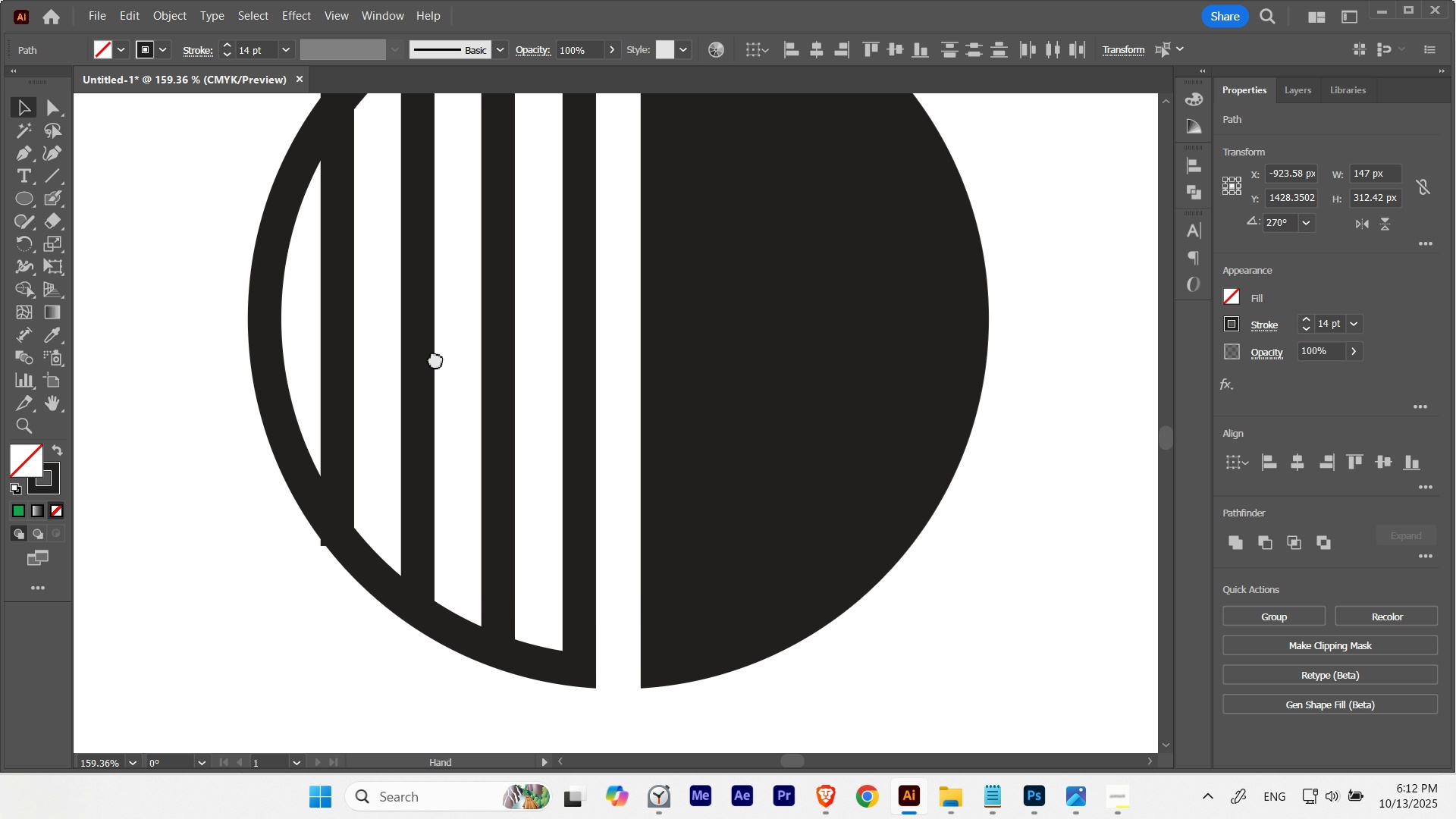 
hold_key(key=Space, duration=5.23)
 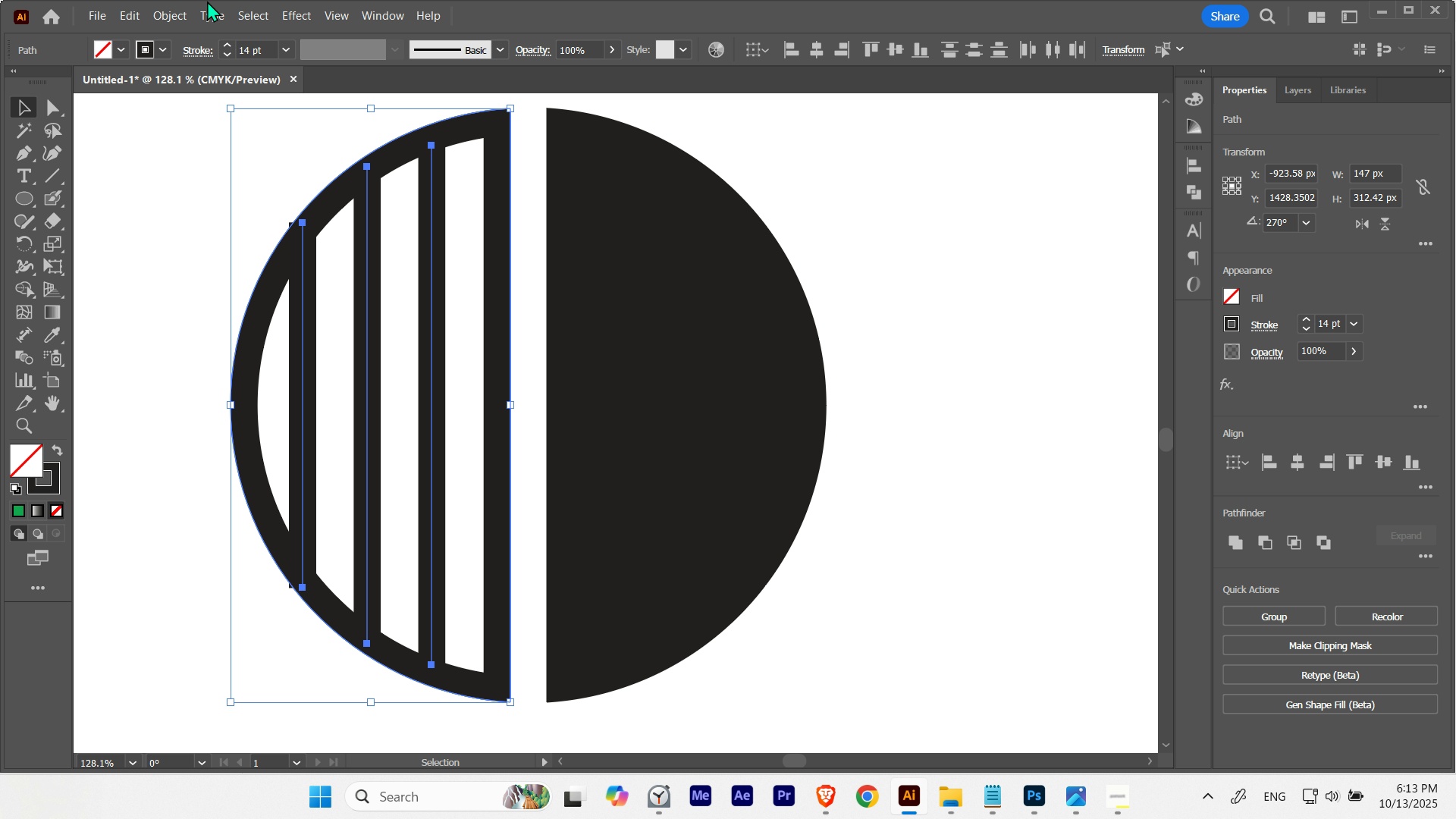 
hold_key(key=ControlLeft, duration=0.66)
 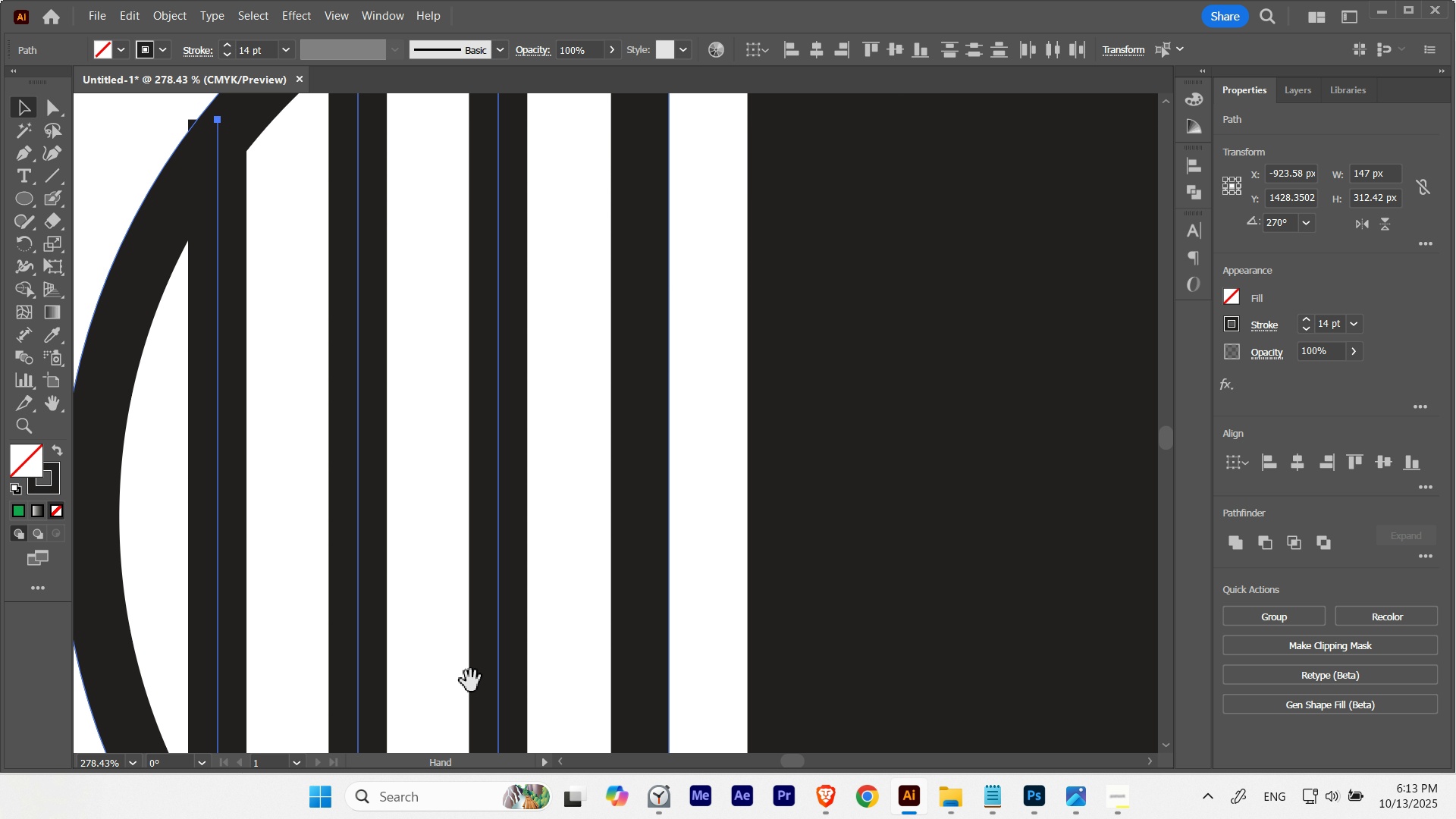 
hold_key(key=ControlLeft, duration=0.33)
 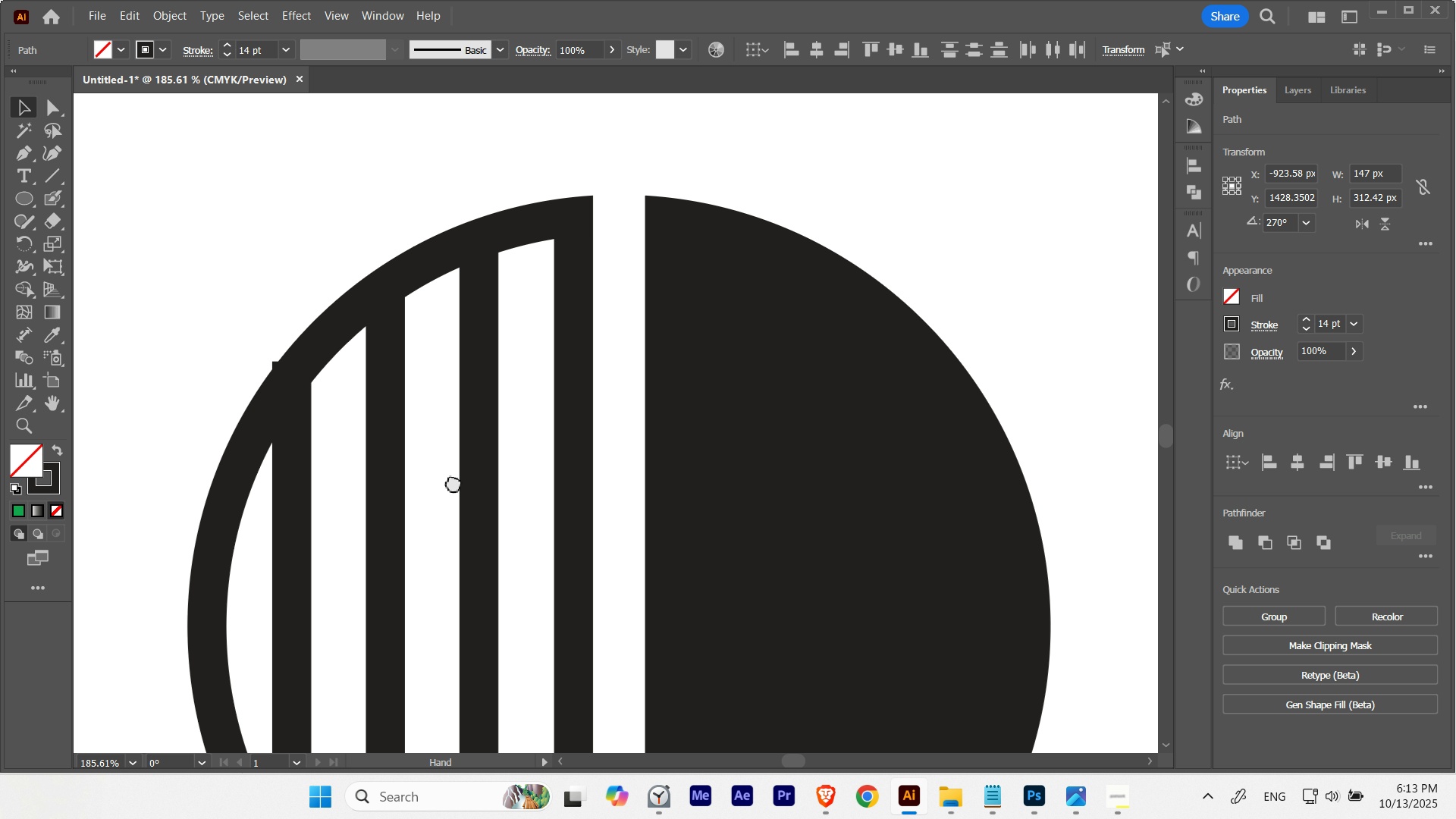 
hold_key(key=ControlLeft, duration=0.35)
 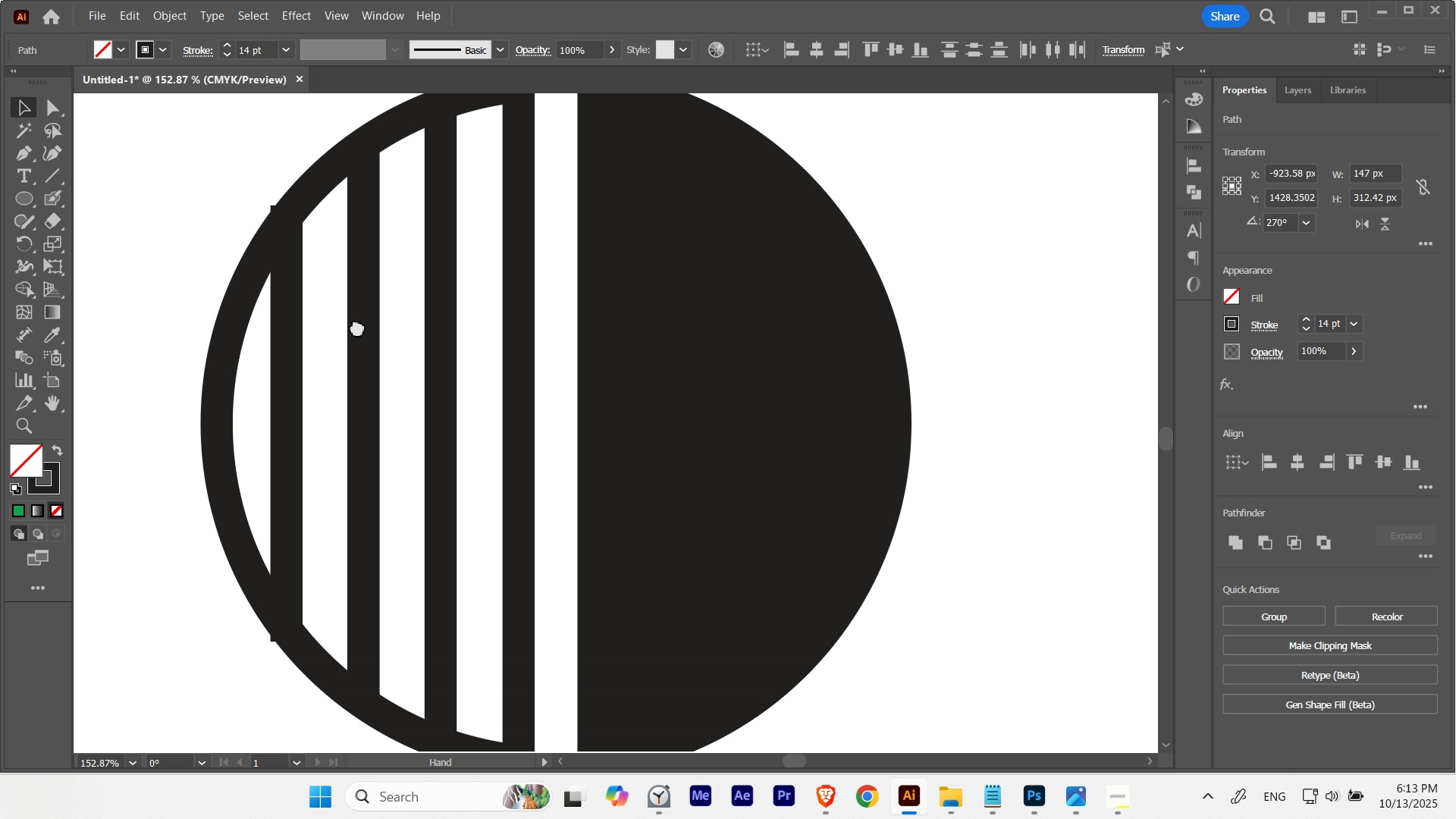 
hold_key(key=ControlLeft, duration=0.42)
 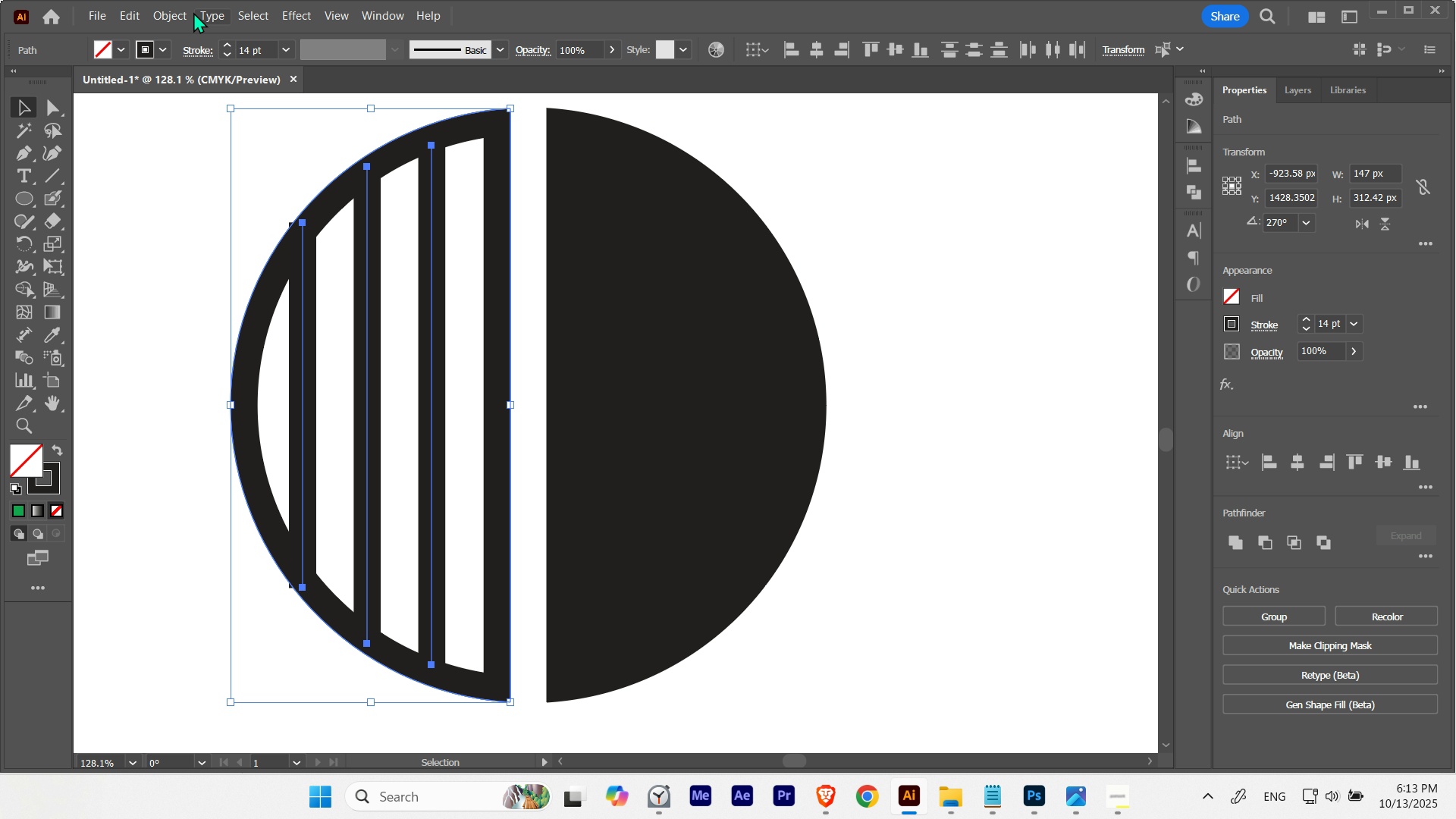 
left_click([170, 20])
 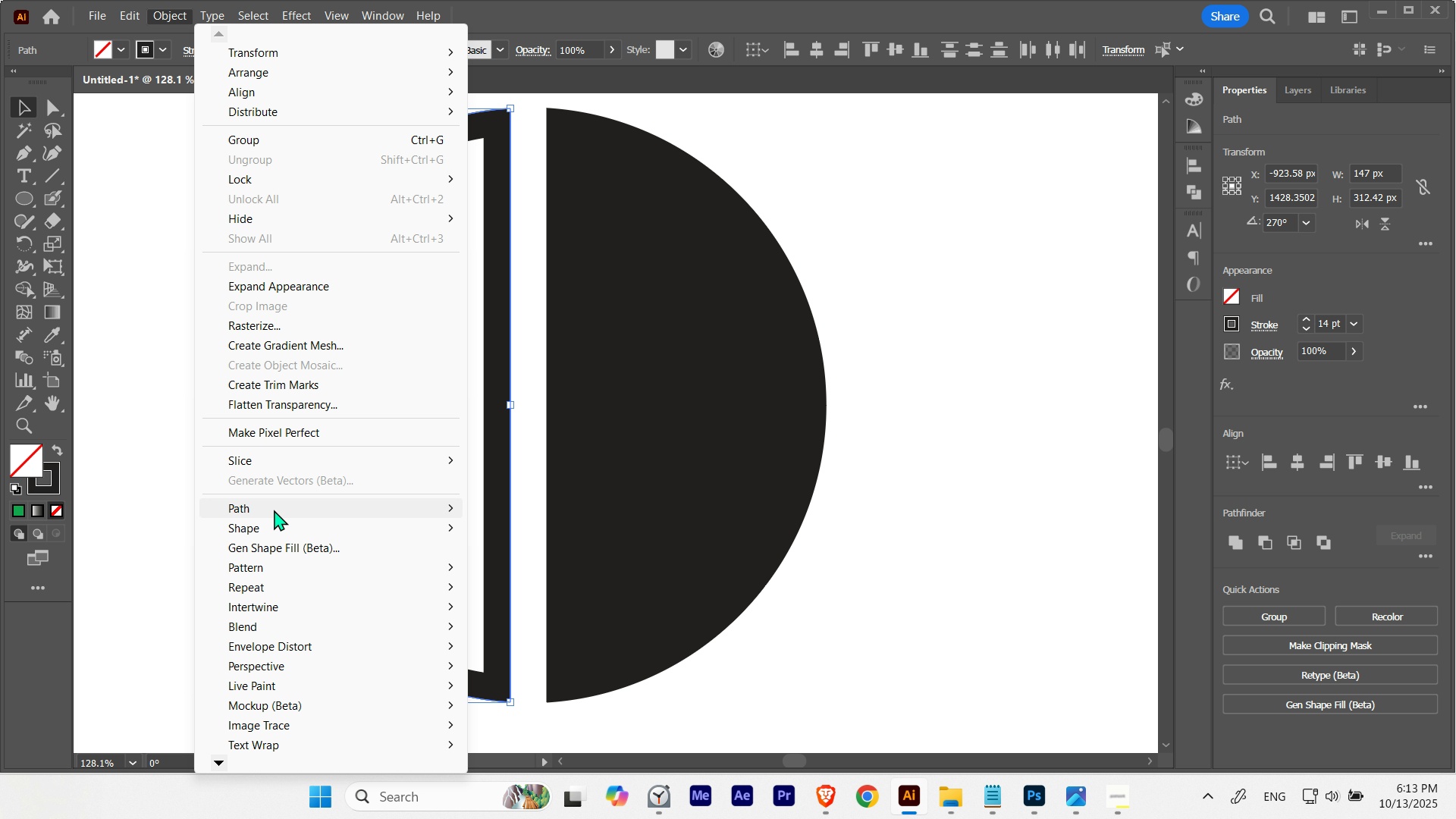 
left_click([274, 510])
 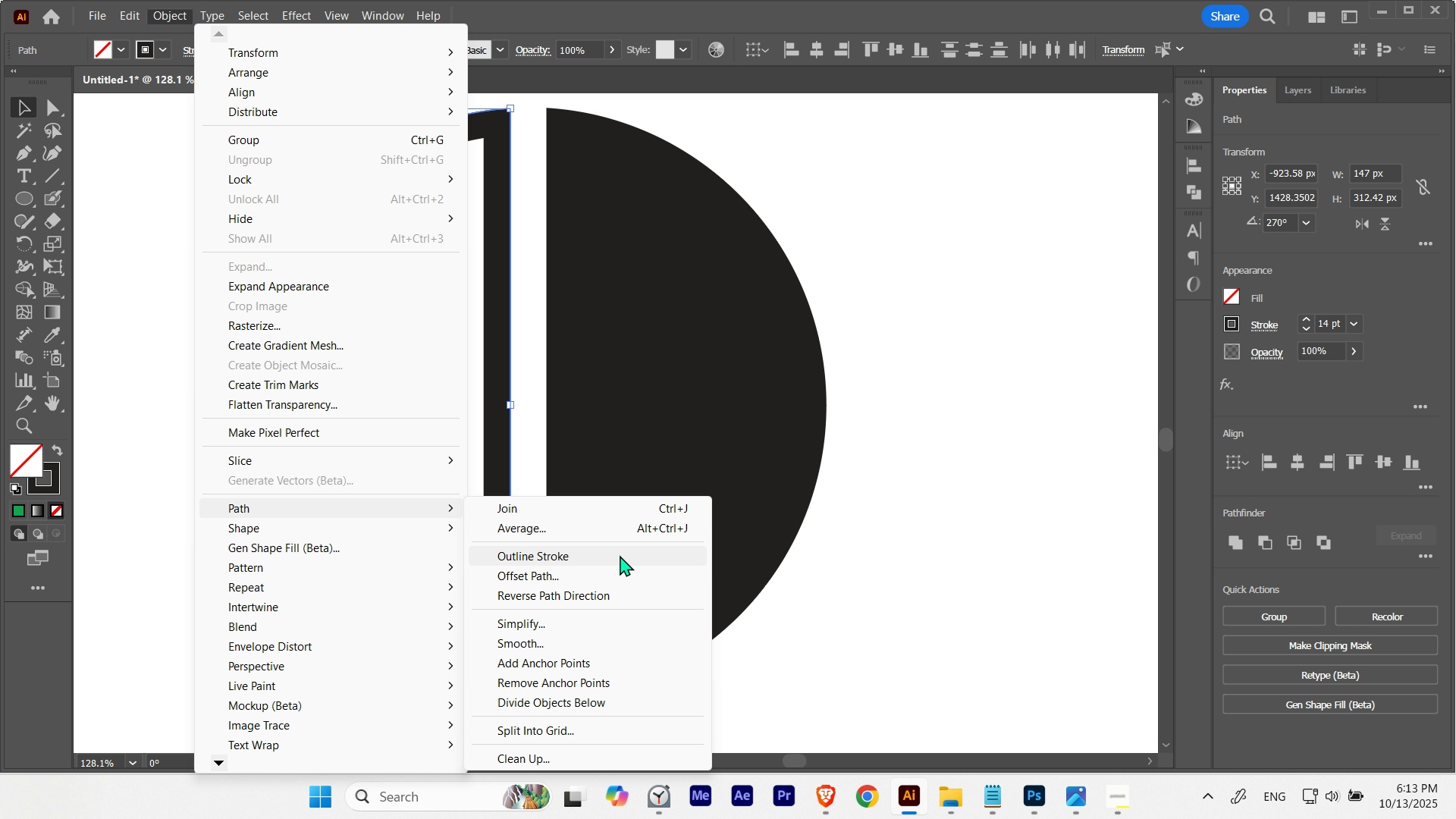 
left_click([620, 555])
 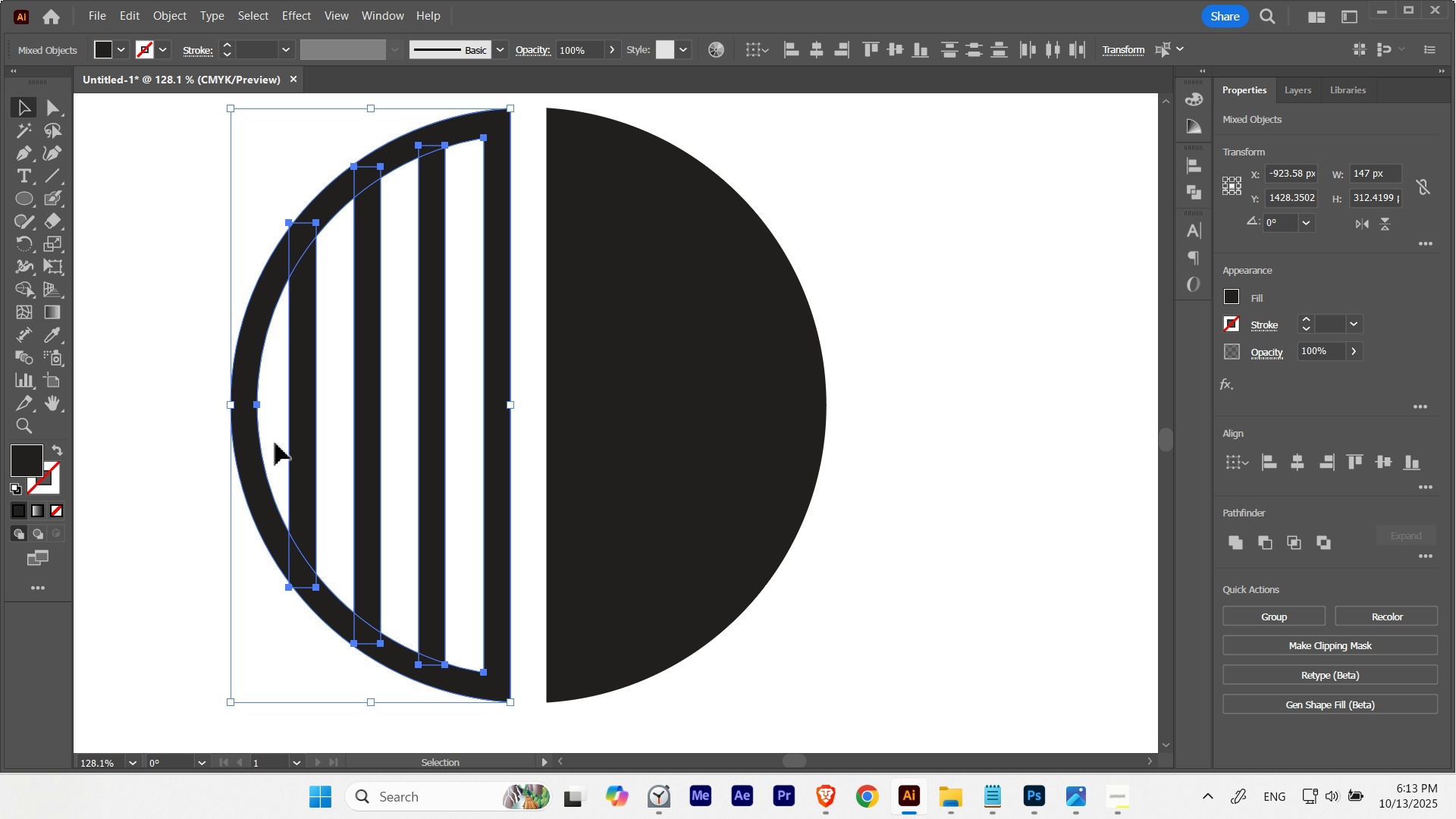 
hold_key(key=ControlLeft, duration=1.0)
 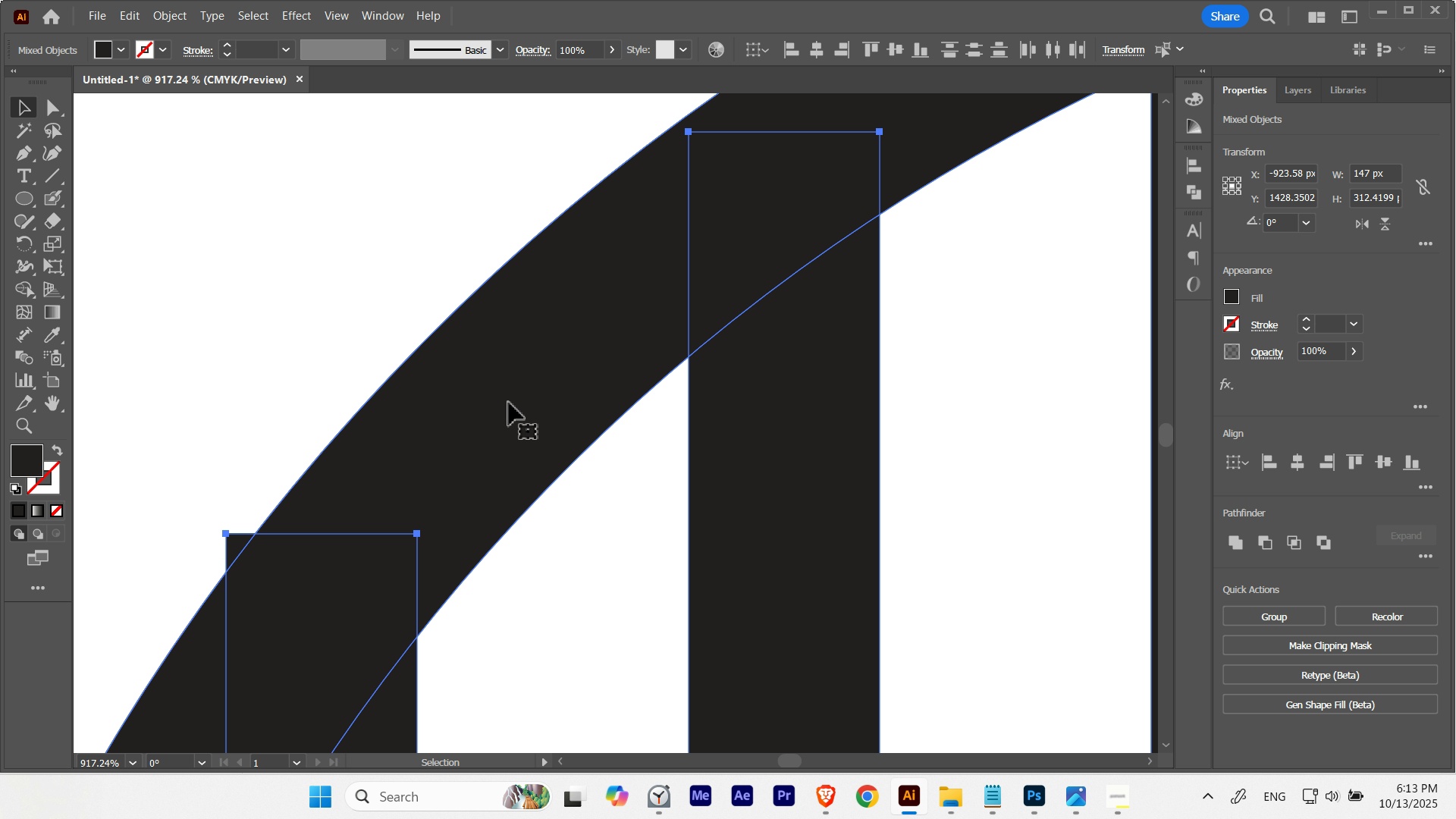 
hold_key(key=Space, duration=1.12)
 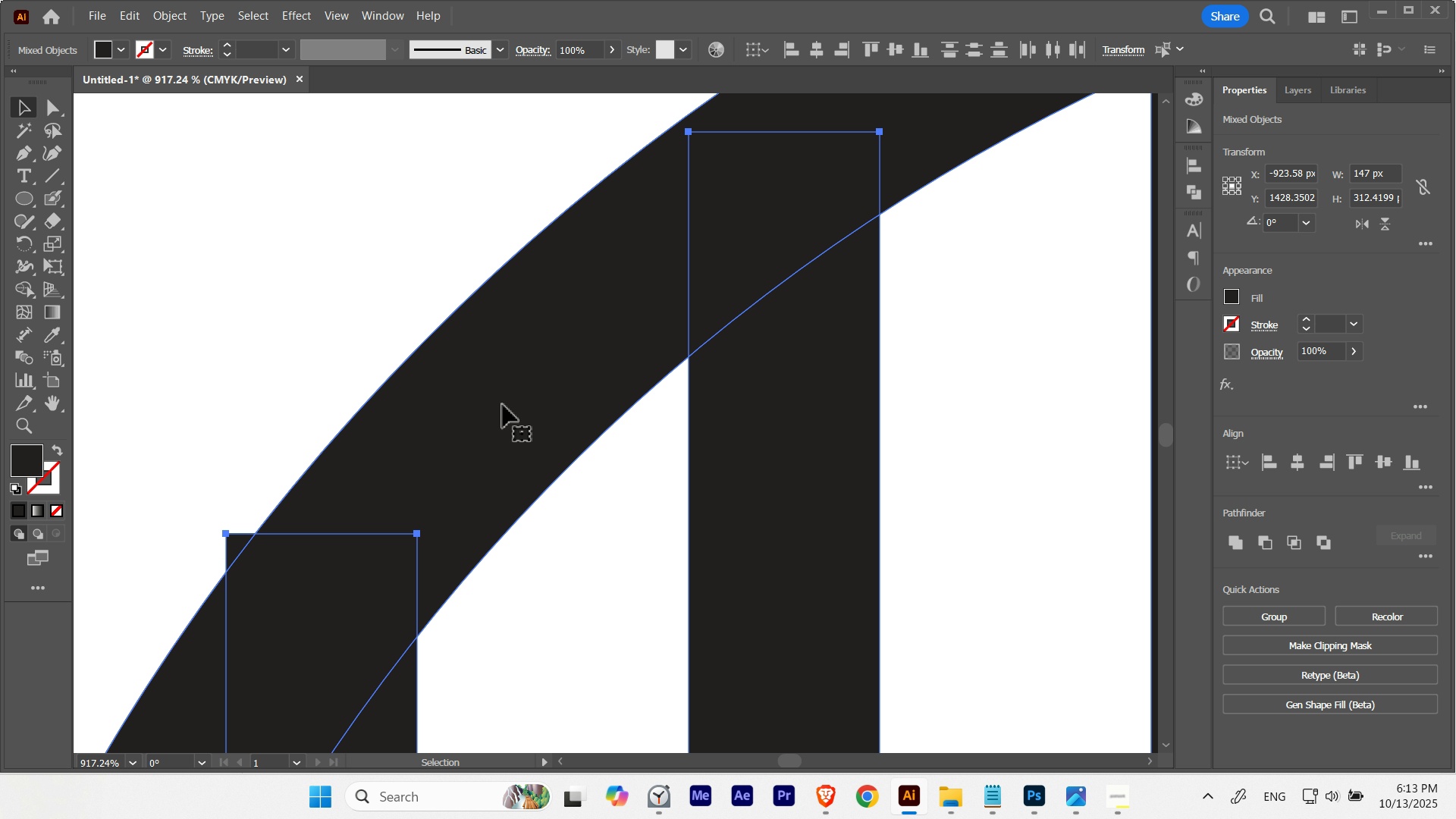 
key(S)
 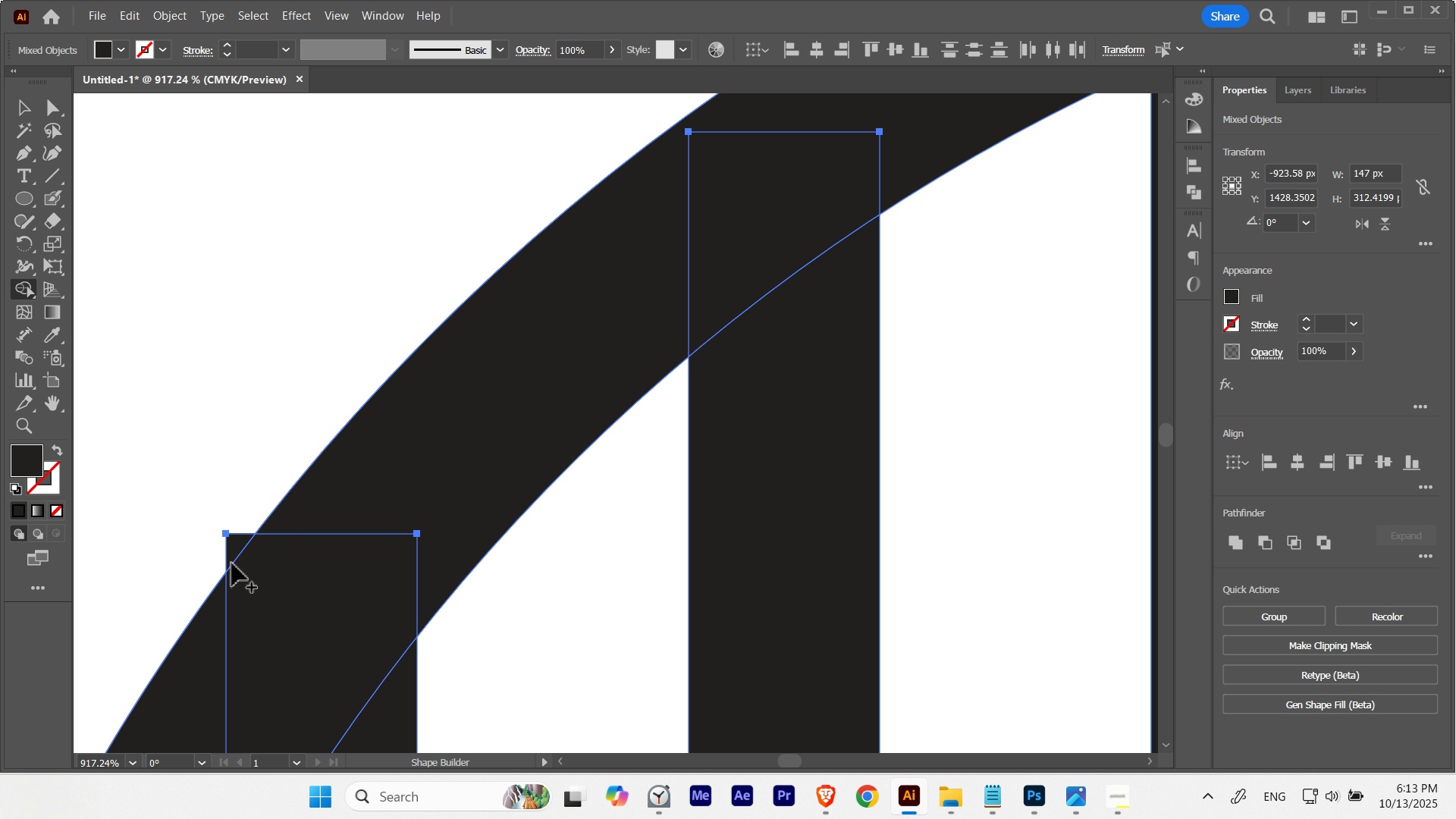 
hold_key(key=AltLeft, duration=0.79)
 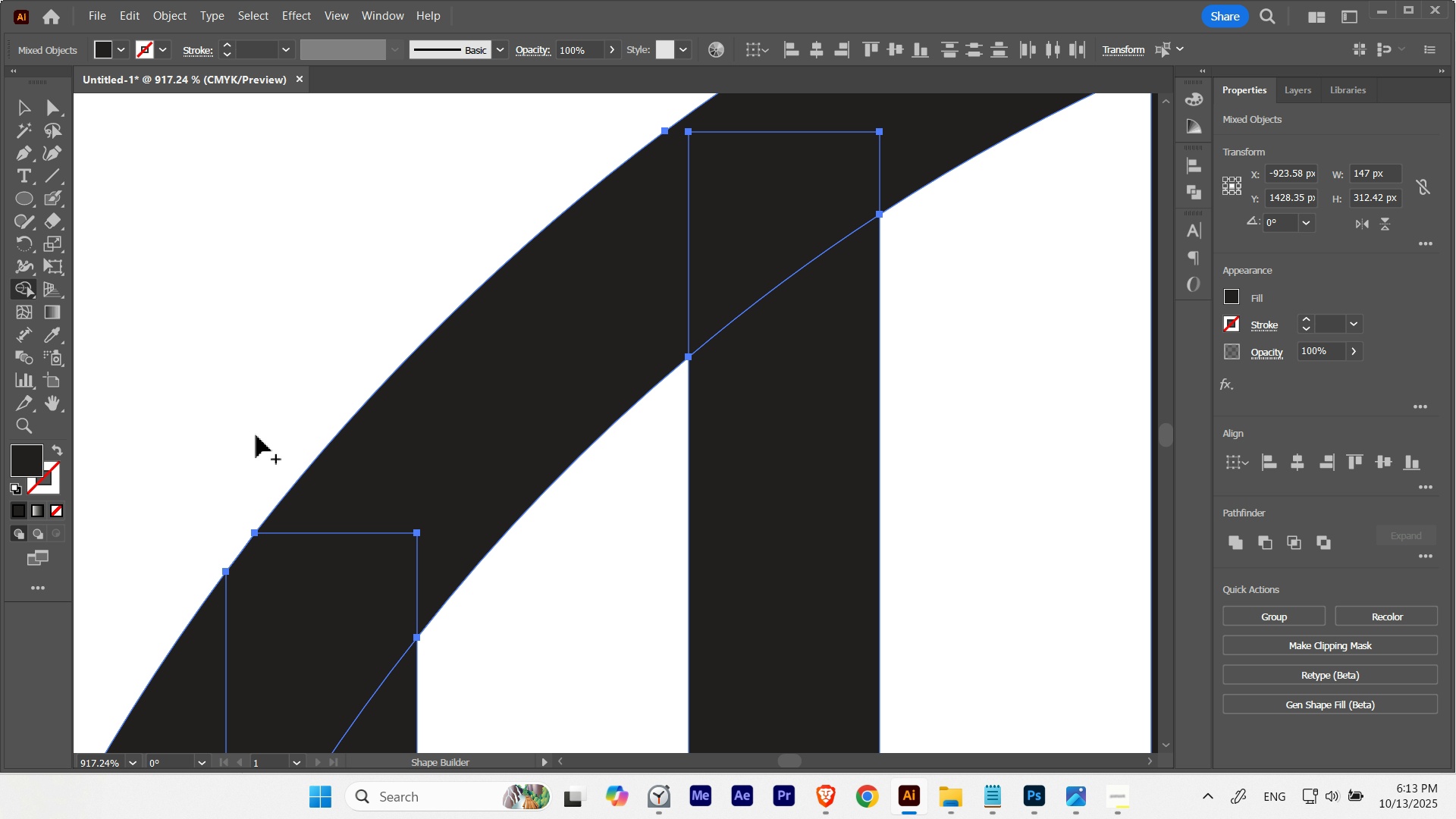 
hold_key(key=ControlLeft, duration=0.43)
 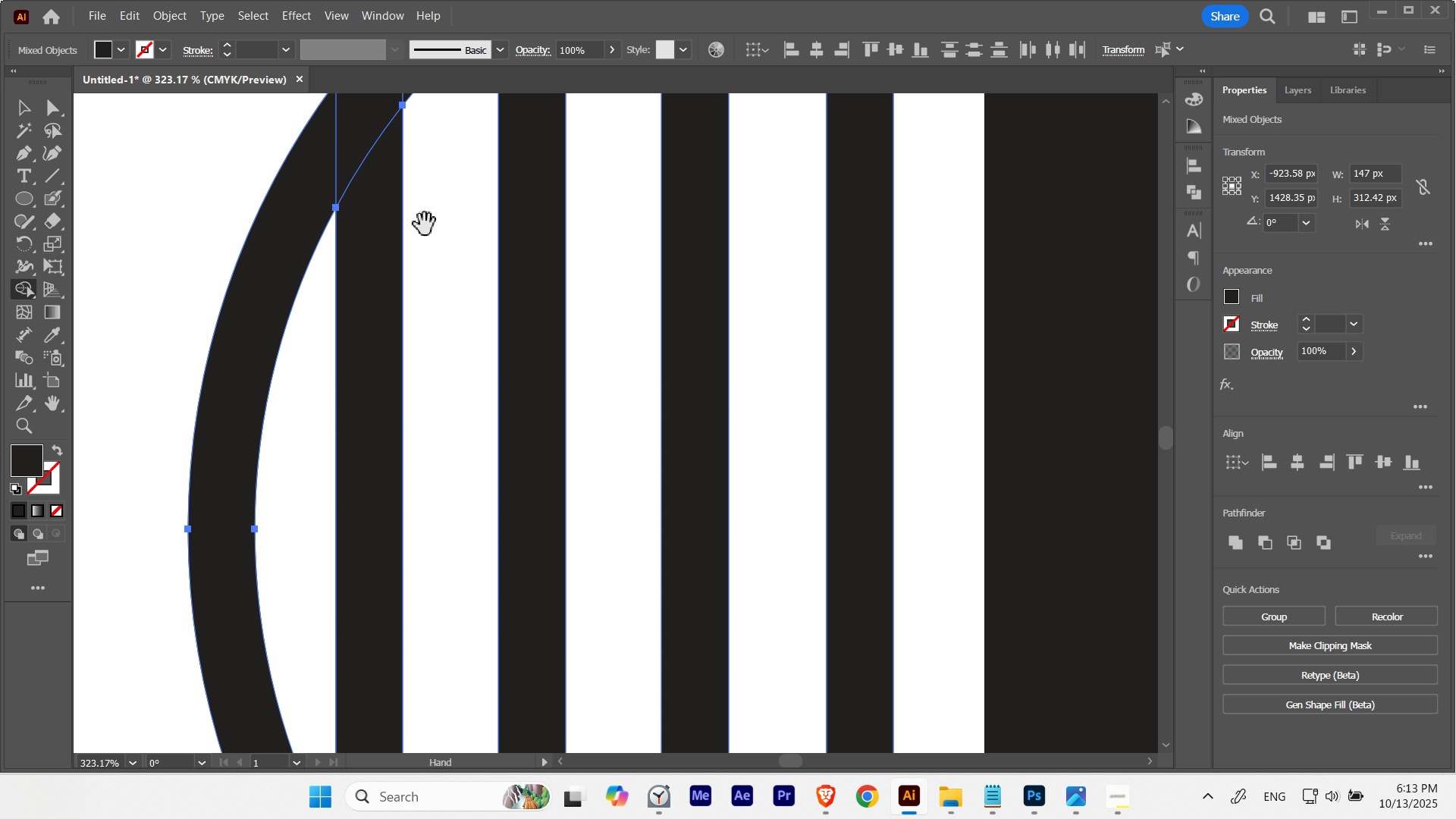 
hold_key(key=Space, duration=5.87)
 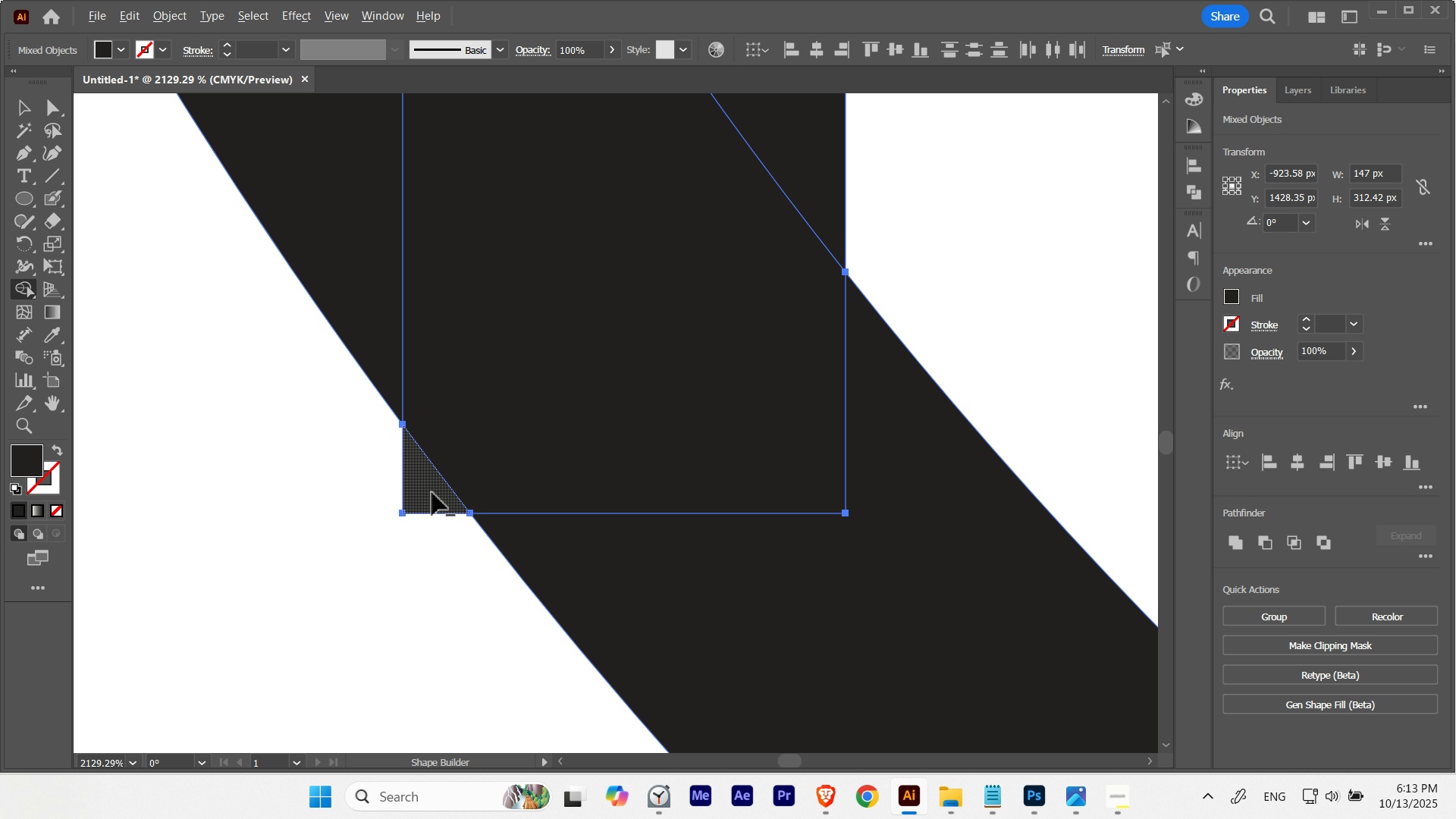 
hold_key(key=ControlLeft, duration=0.46)
 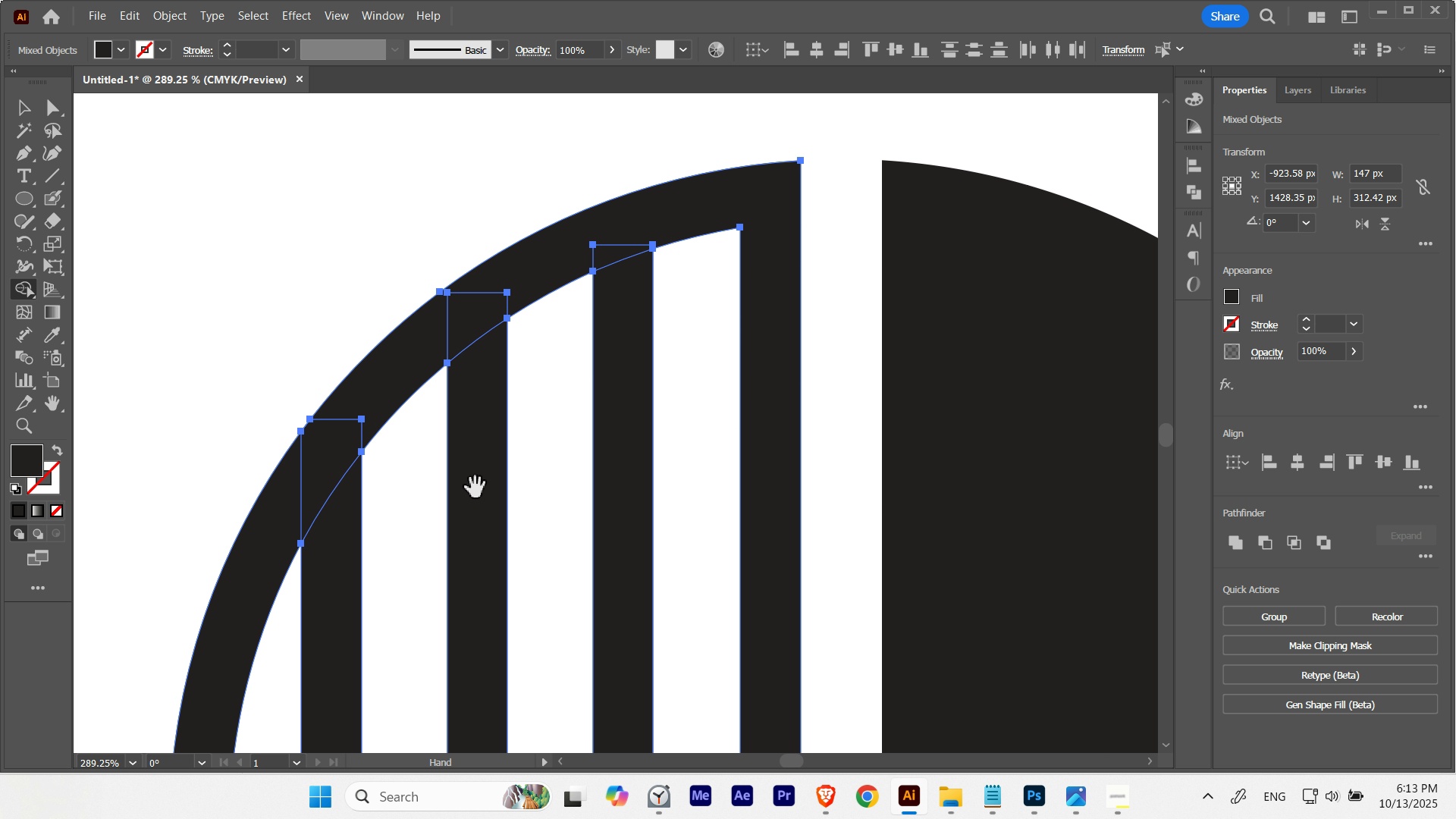 
hold_key(key=ControlLeft, duration=2.04)
 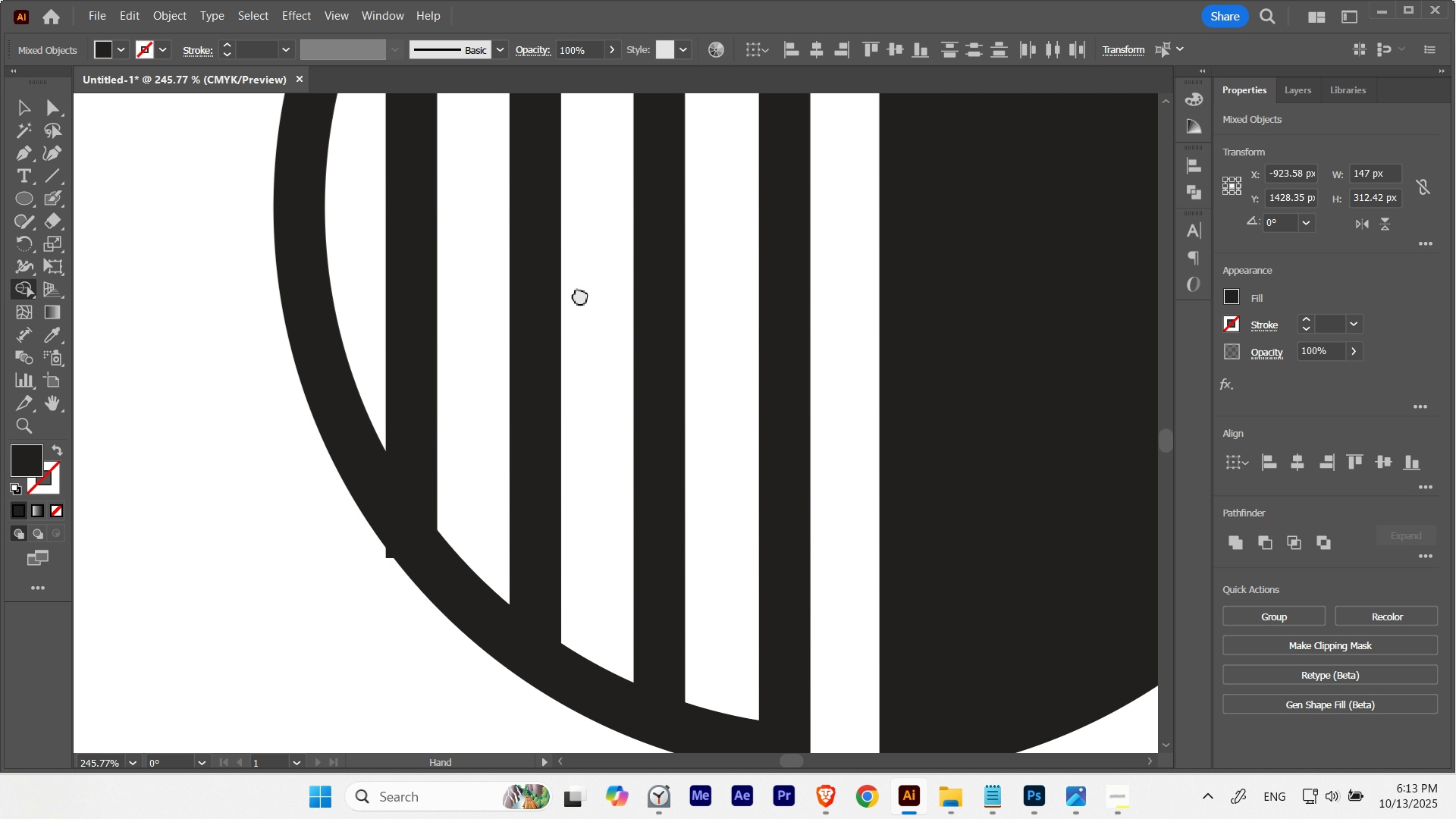 
hold_key(key=ControlLeft, duration=0.6)
 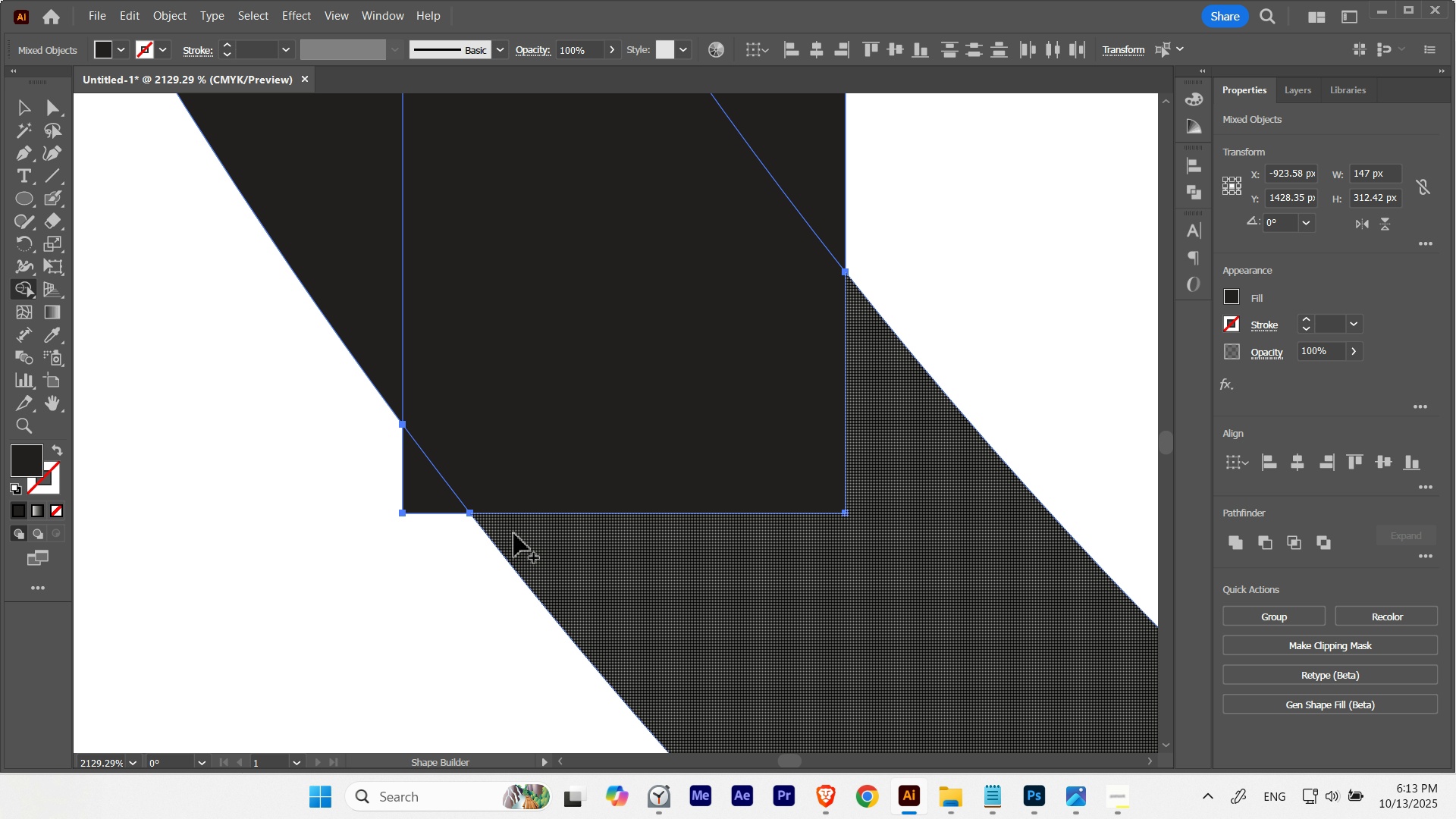 
hold_key(key=AltLeft, duration=0.86)
left_click([425, 493])
 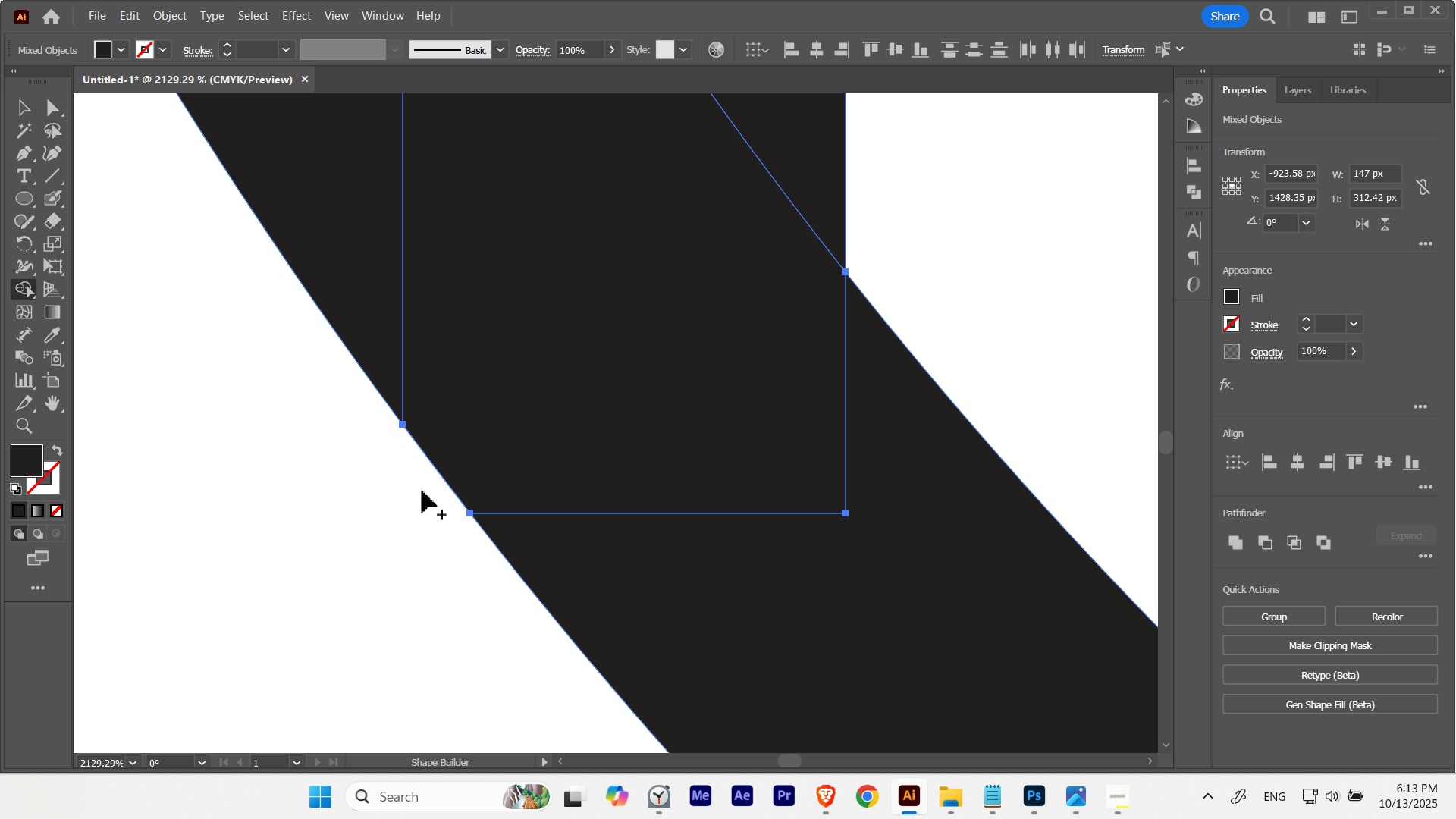 
hold_key(key=ControlLeft, duration=0.44)
 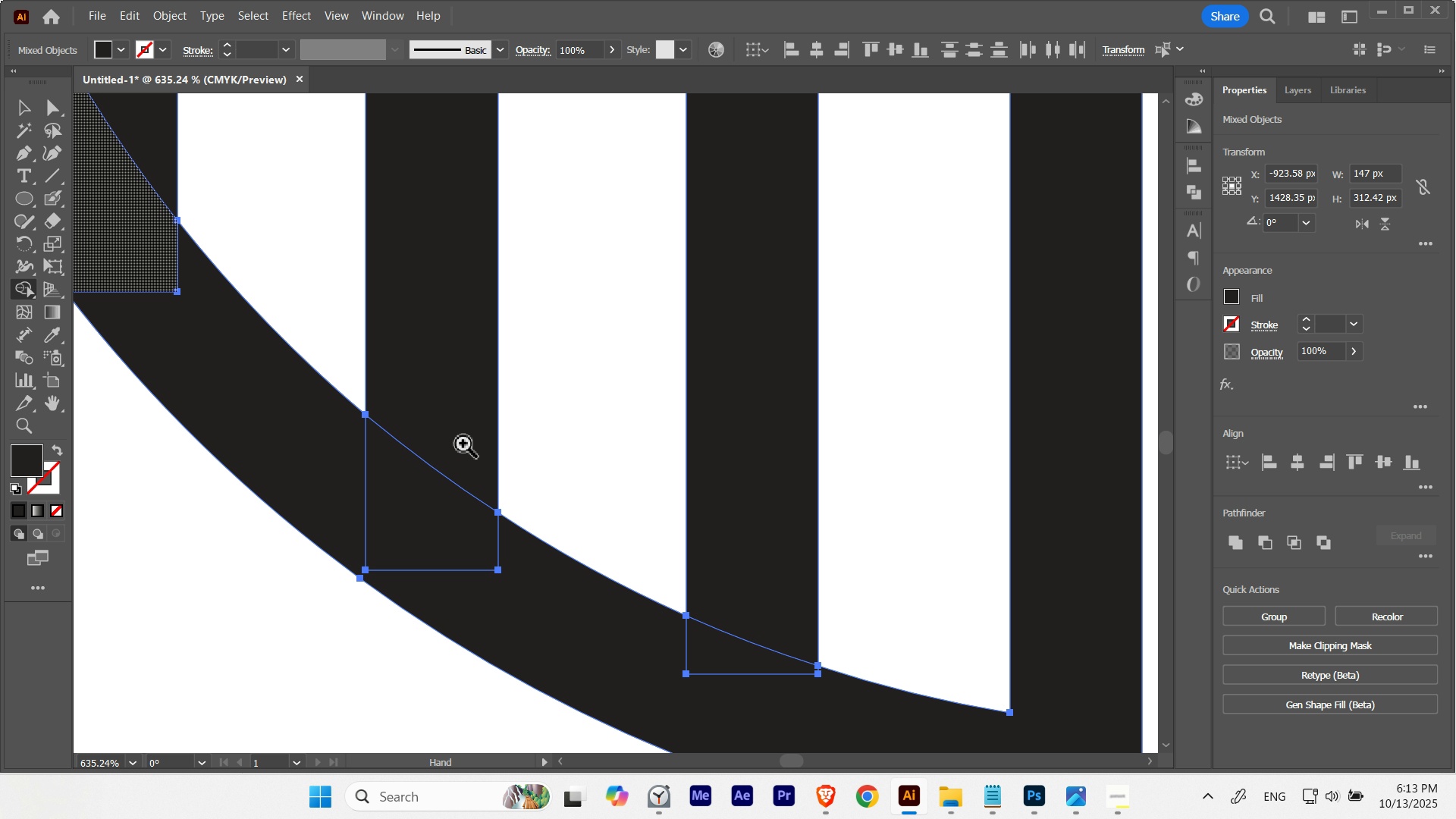 
hold_key(key=Space, duration=5.49)
 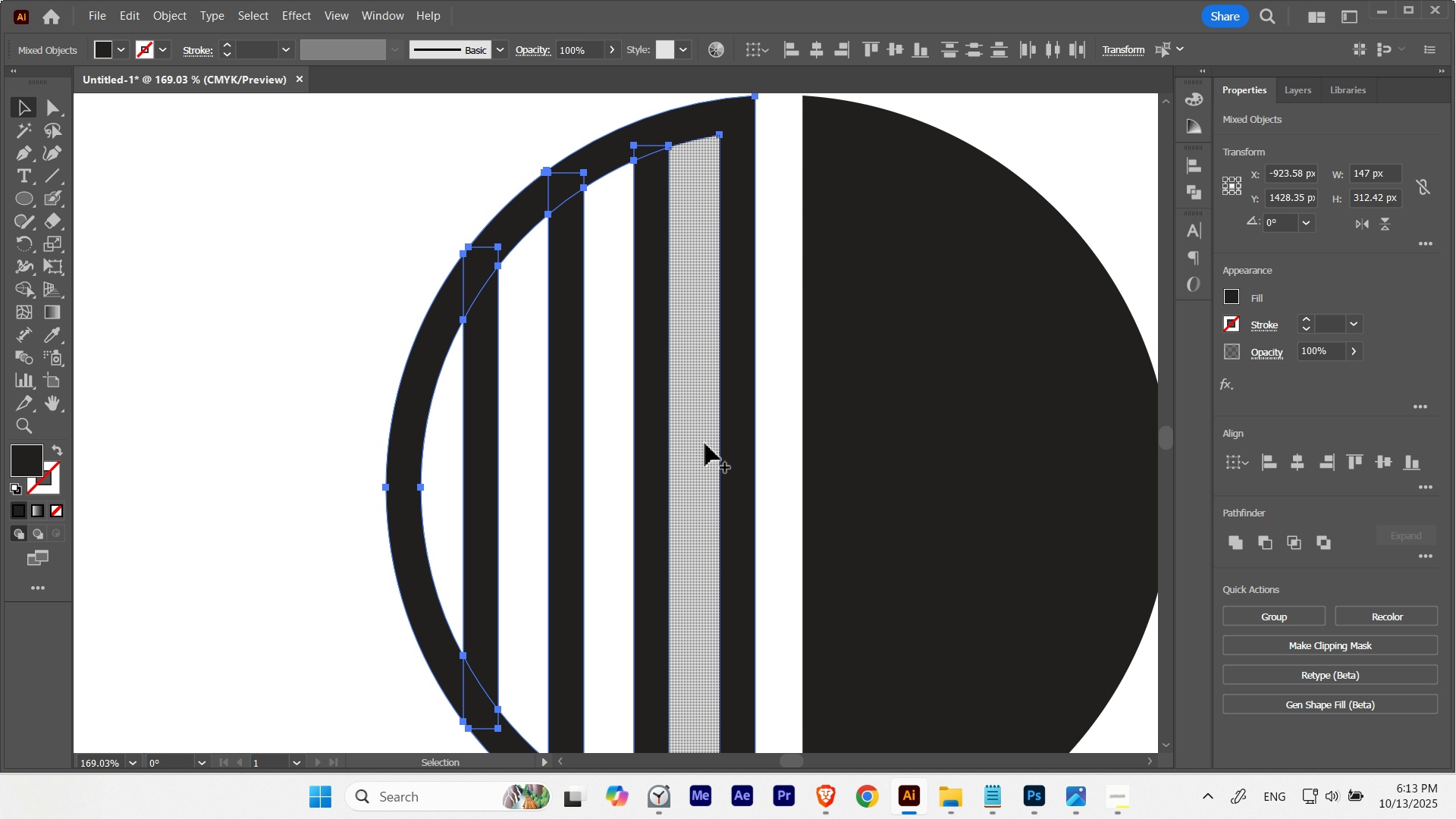 
hold_key(key=ControlLeft, duration=2.87)
 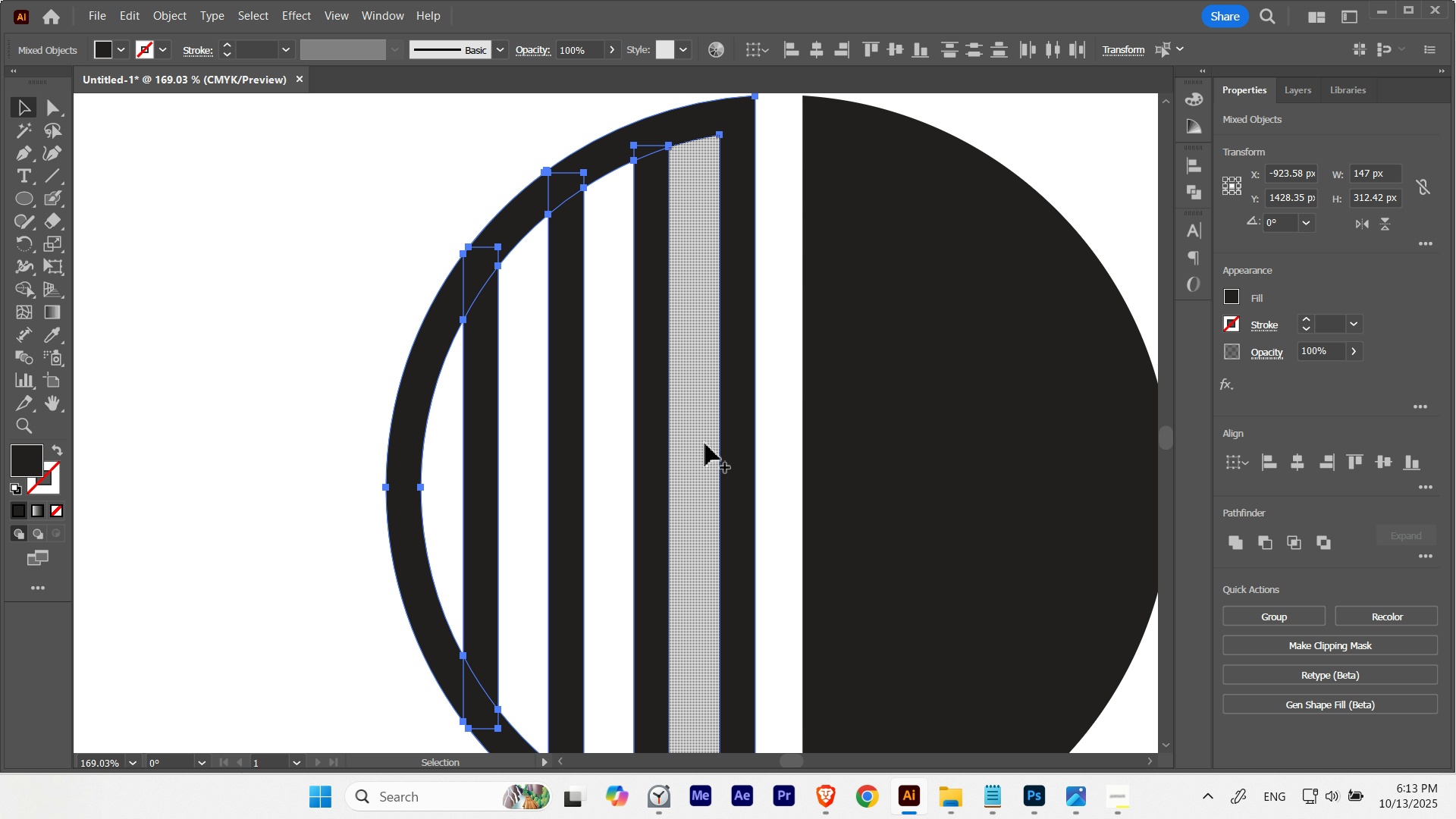 
key(V)
 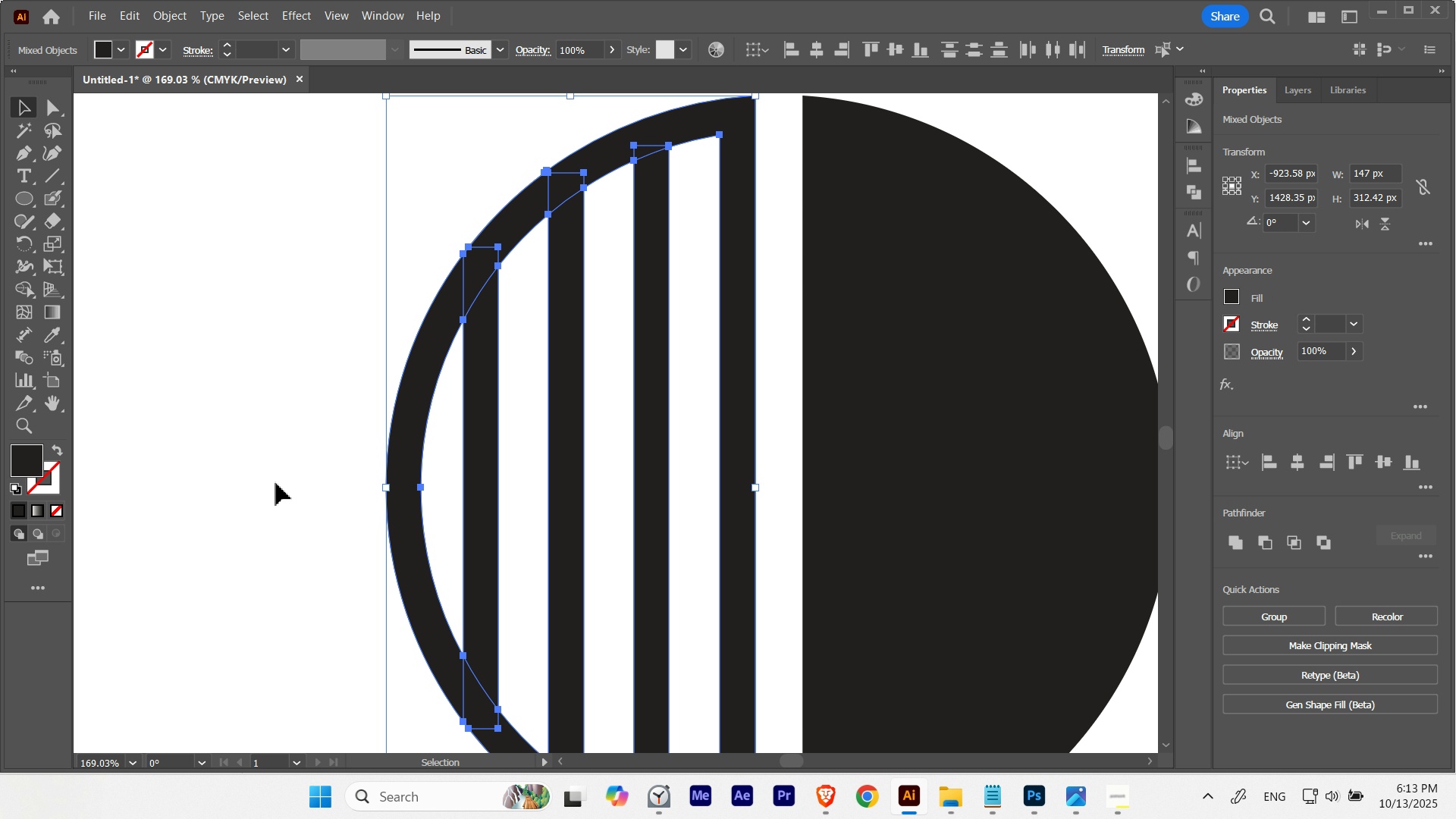 
left_click([276, 483])
 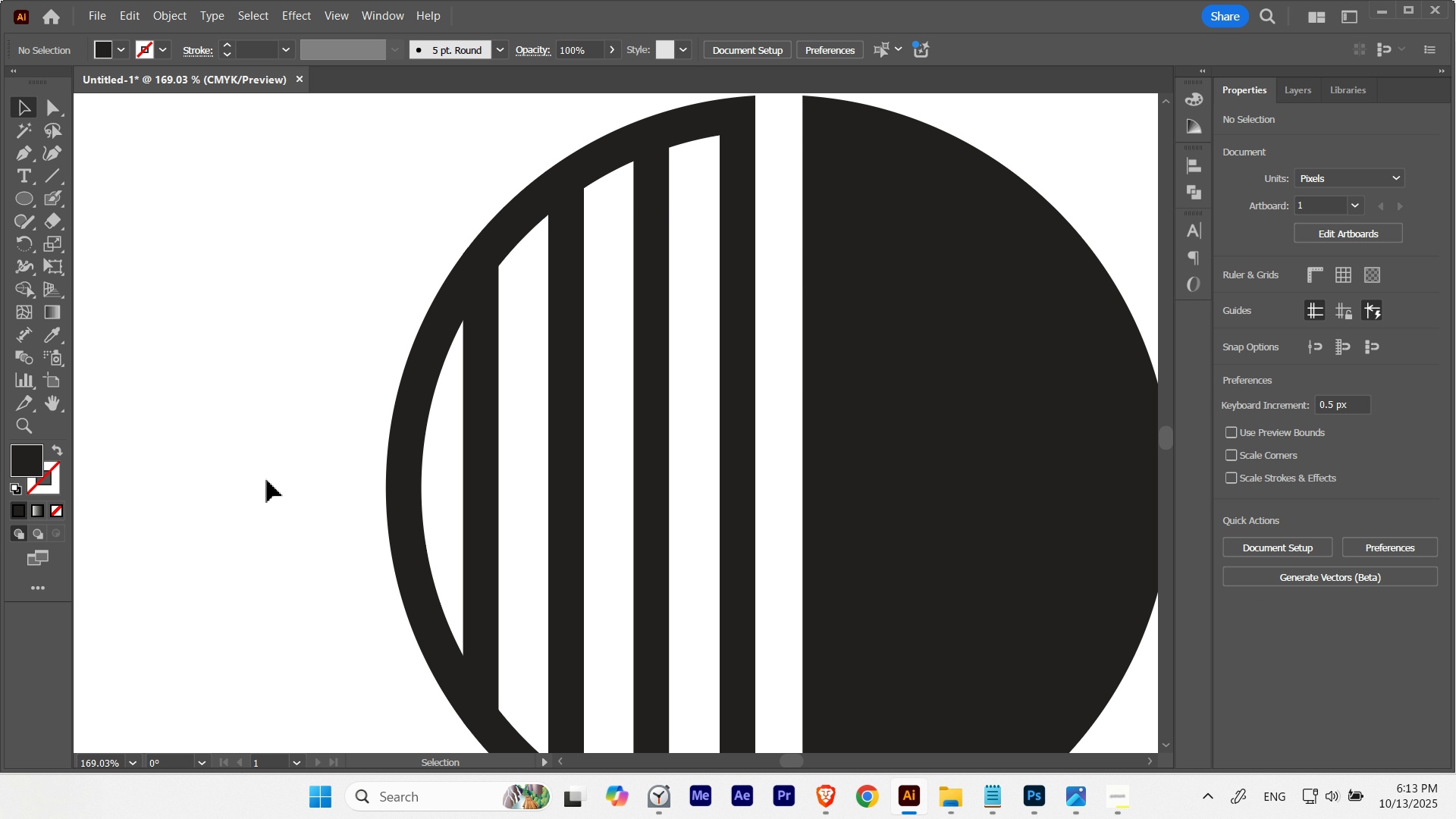 
key(Control+ControlLeft)
 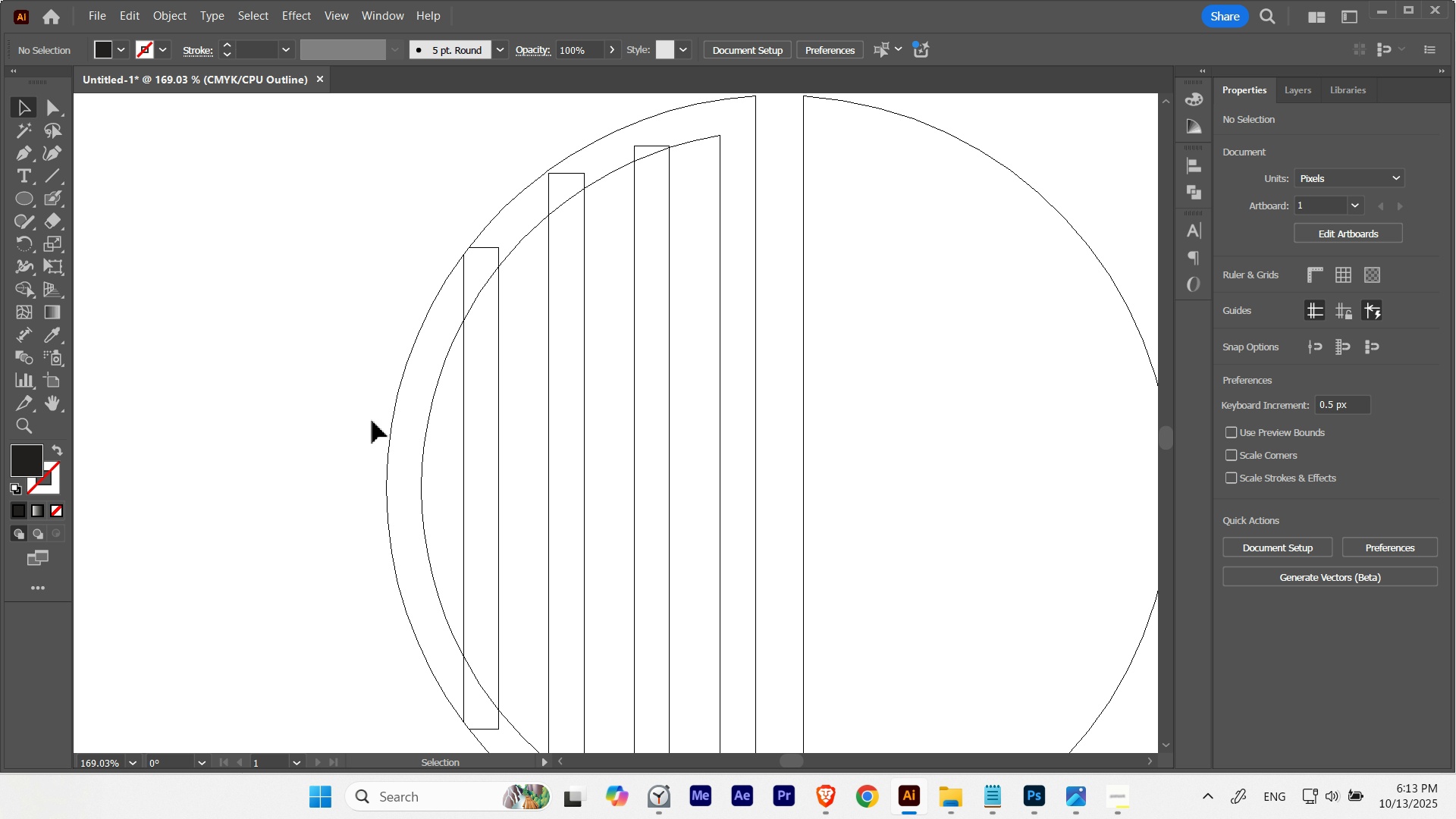 
key(Control+Y)
 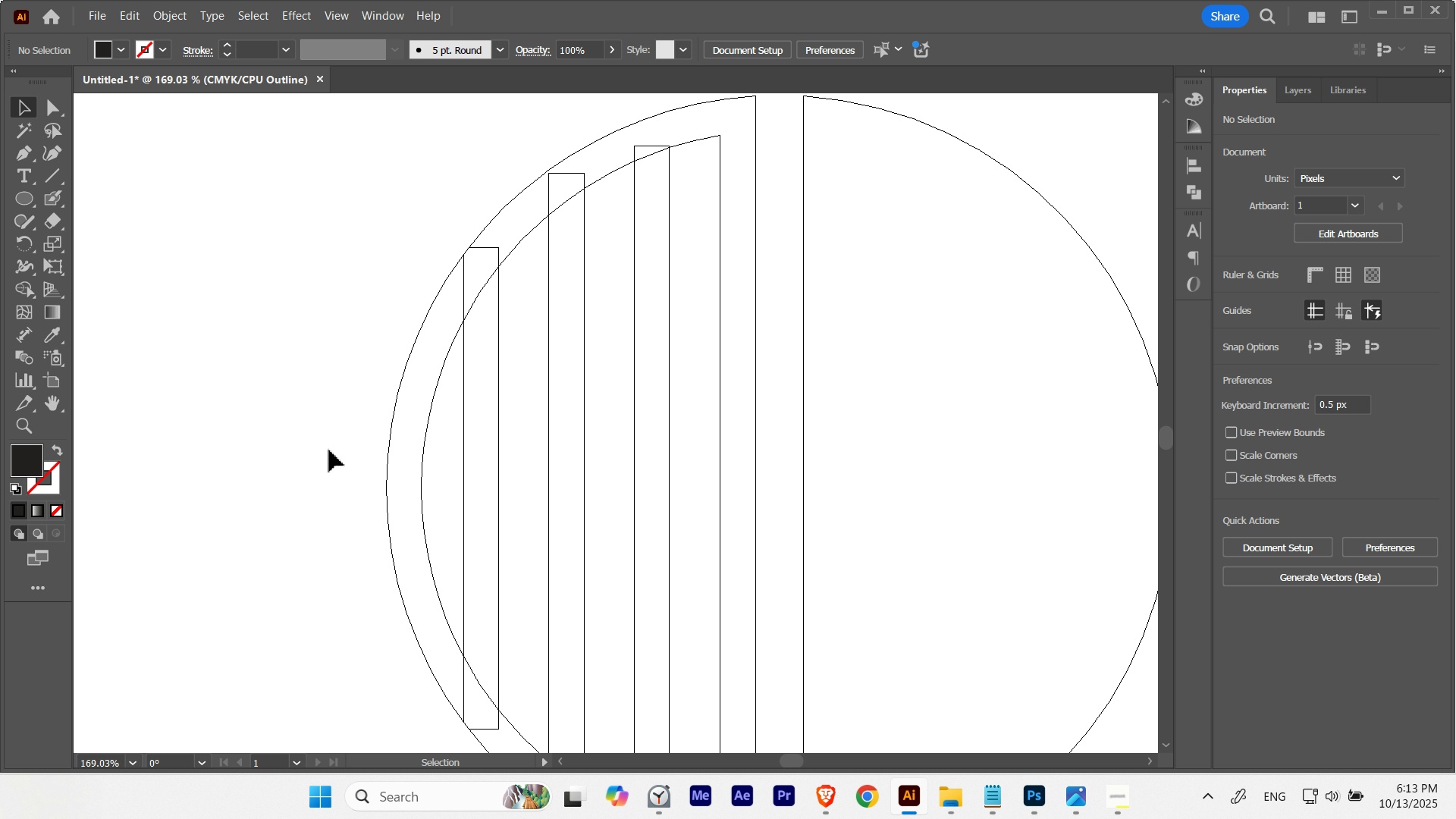 
key(Control+ControlLeft)
 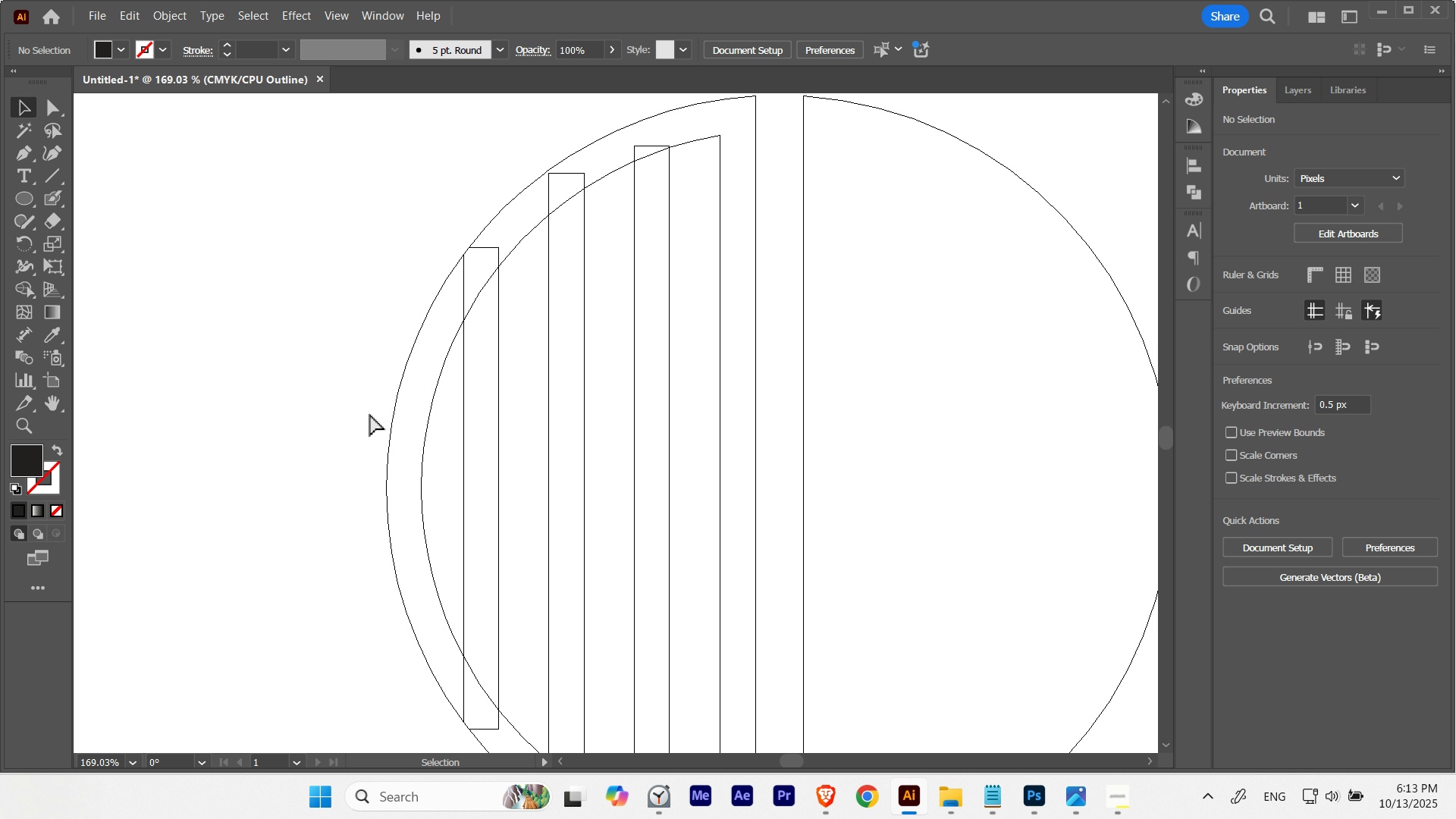 
key(Control+Y)
 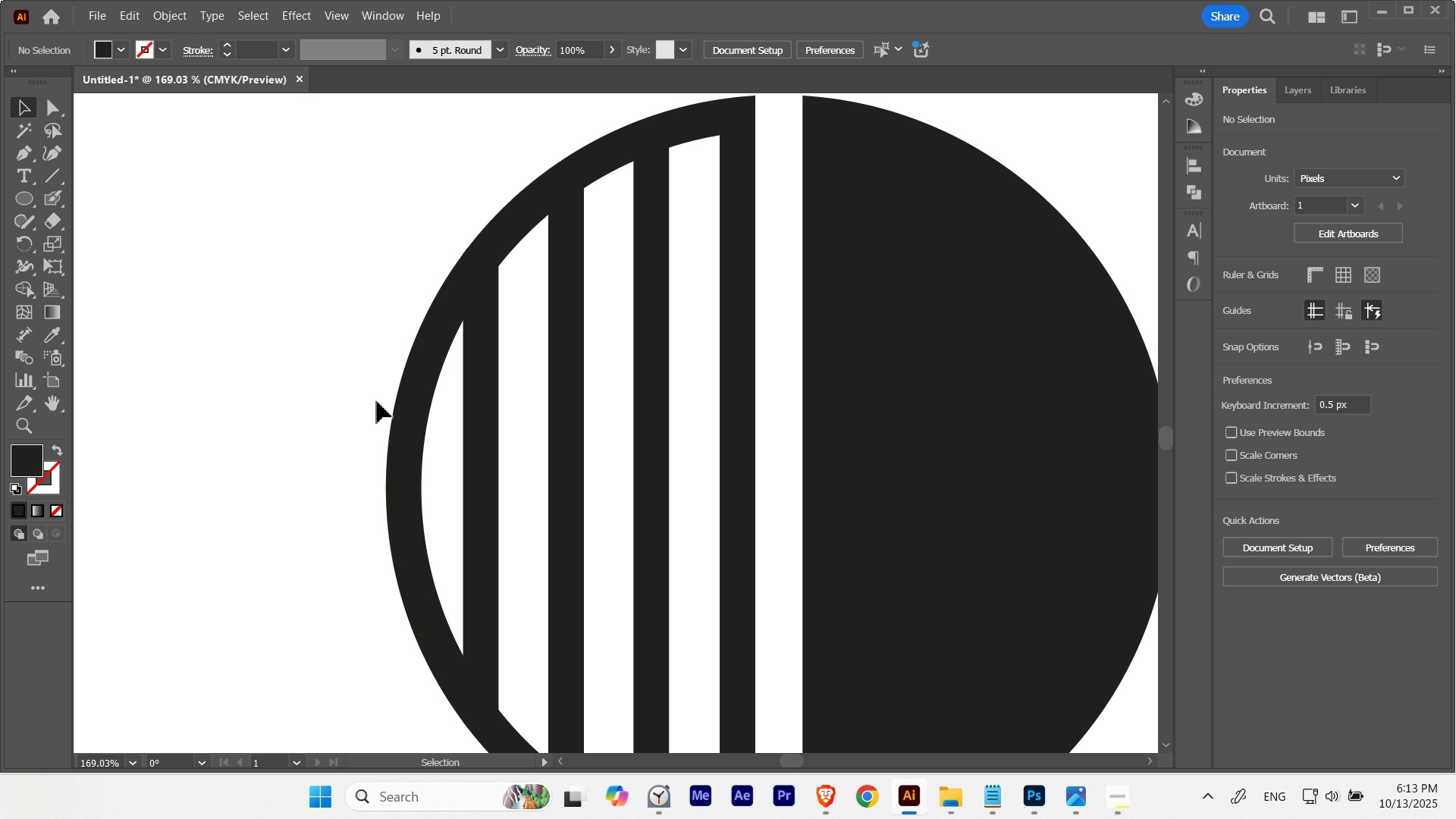 
hold_key(key=Space, duration=1.24)
 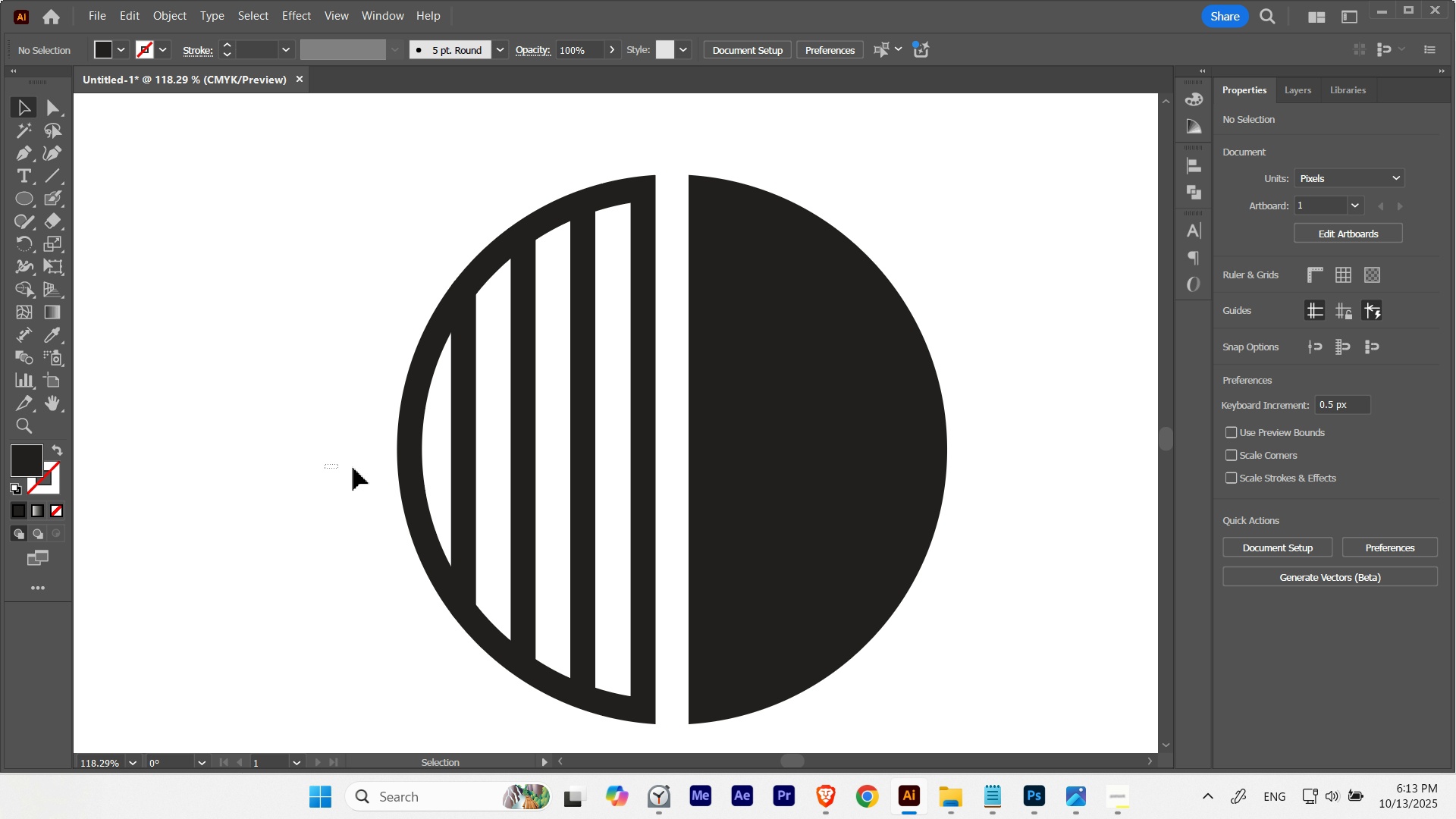 
hold_key(key=ControlLeft, duration=1.08)
 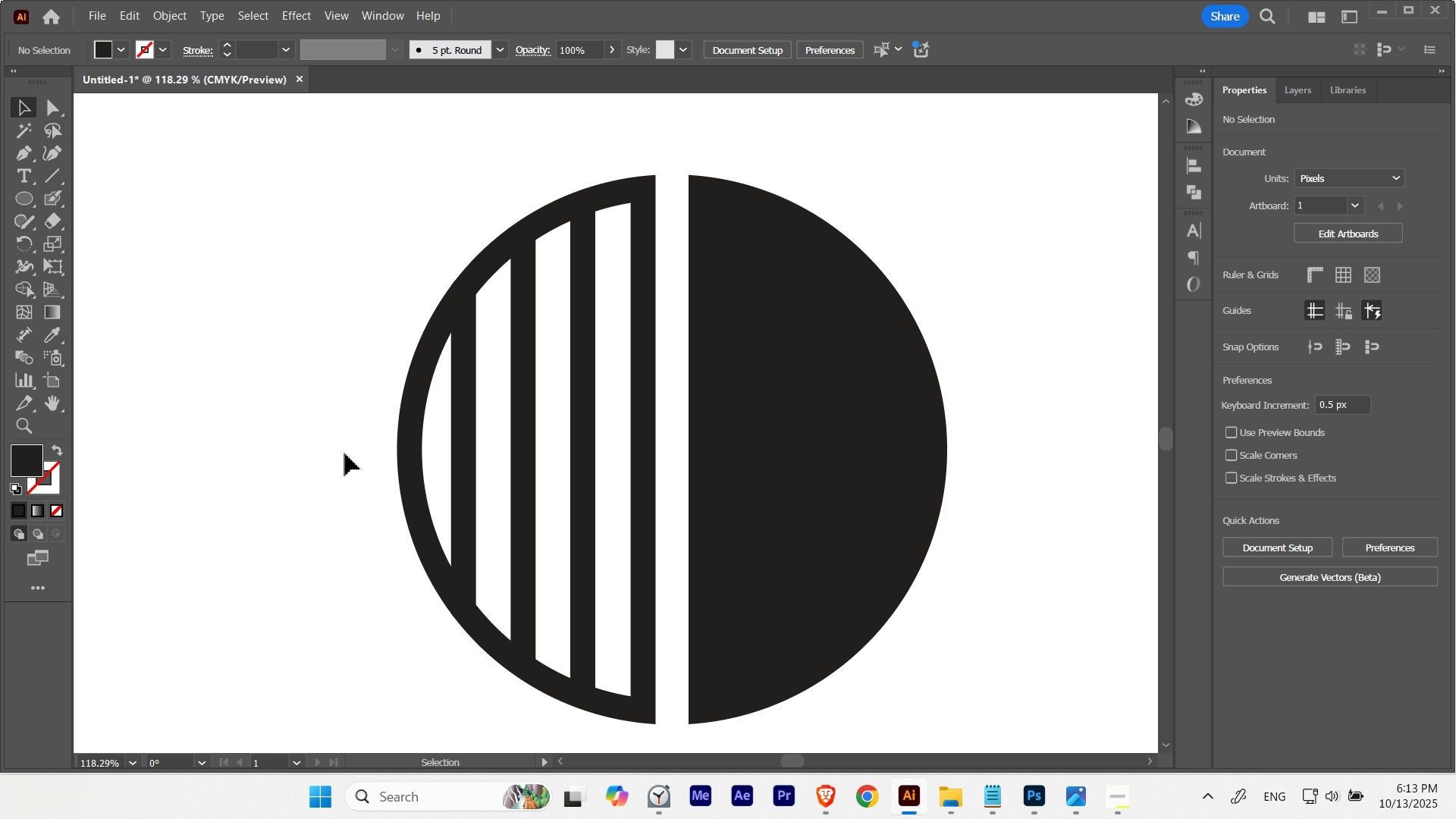 
key(V)
 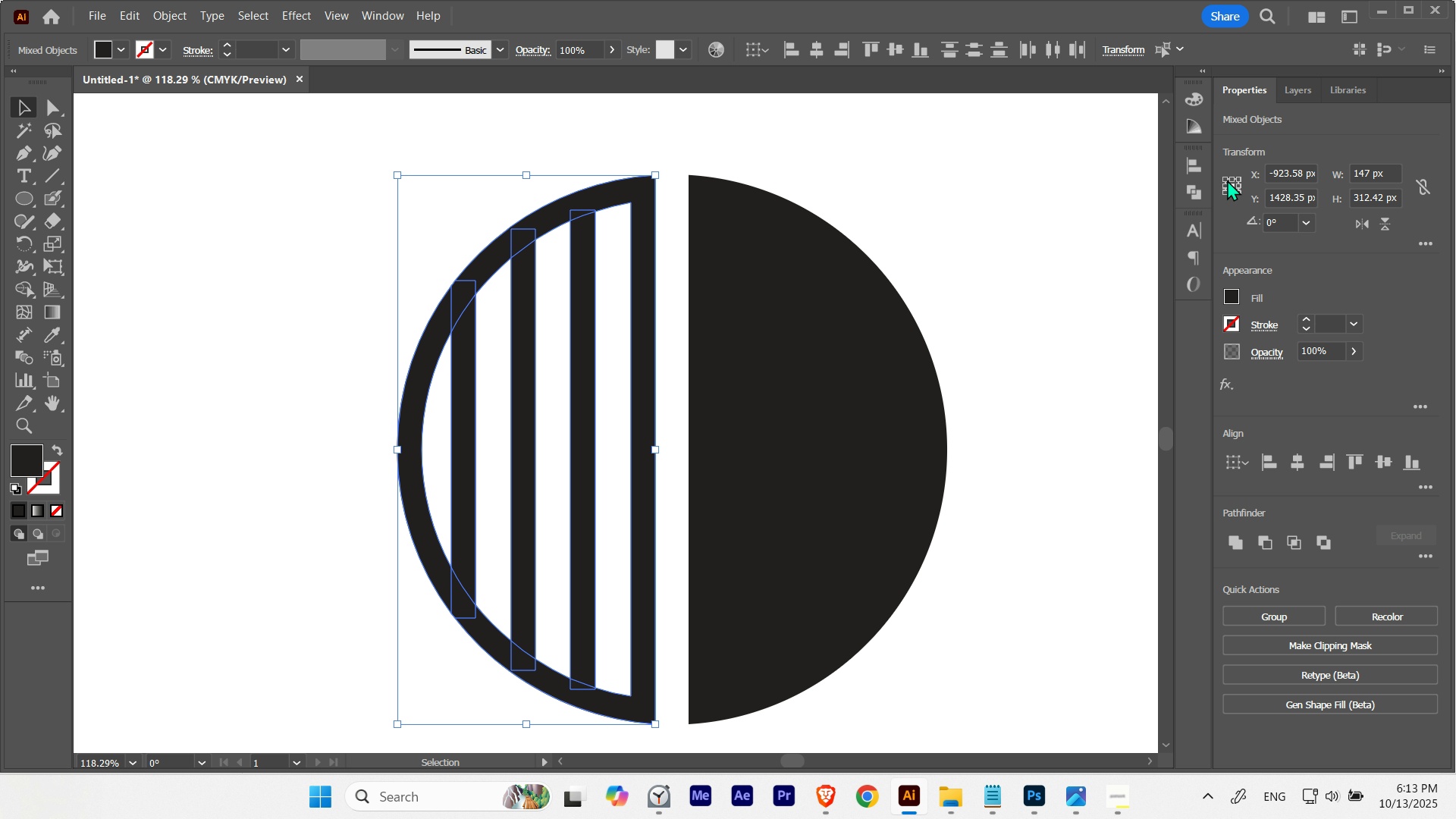 
left_click([1194, 198])
 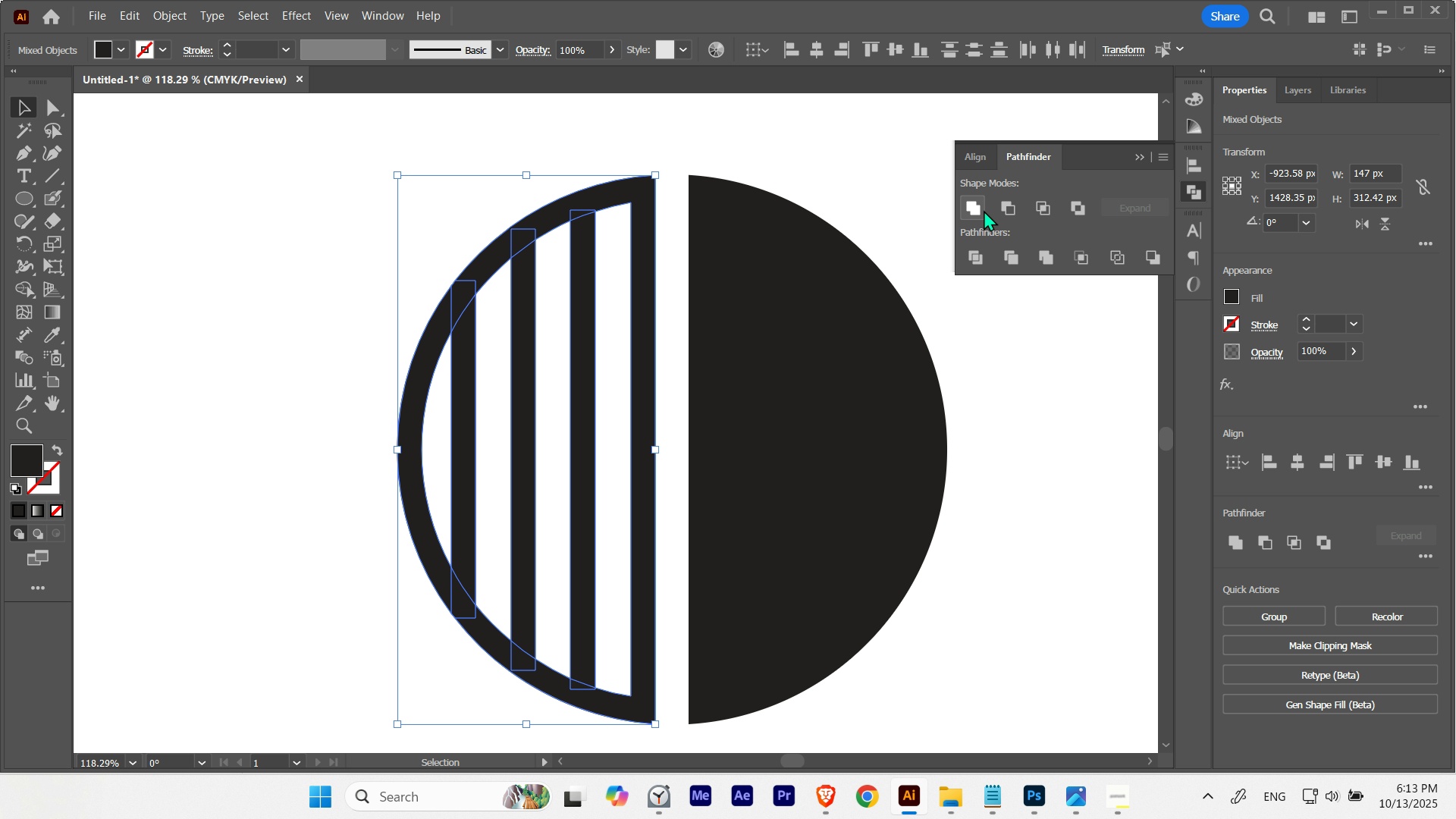 
left_click([980, 210])
 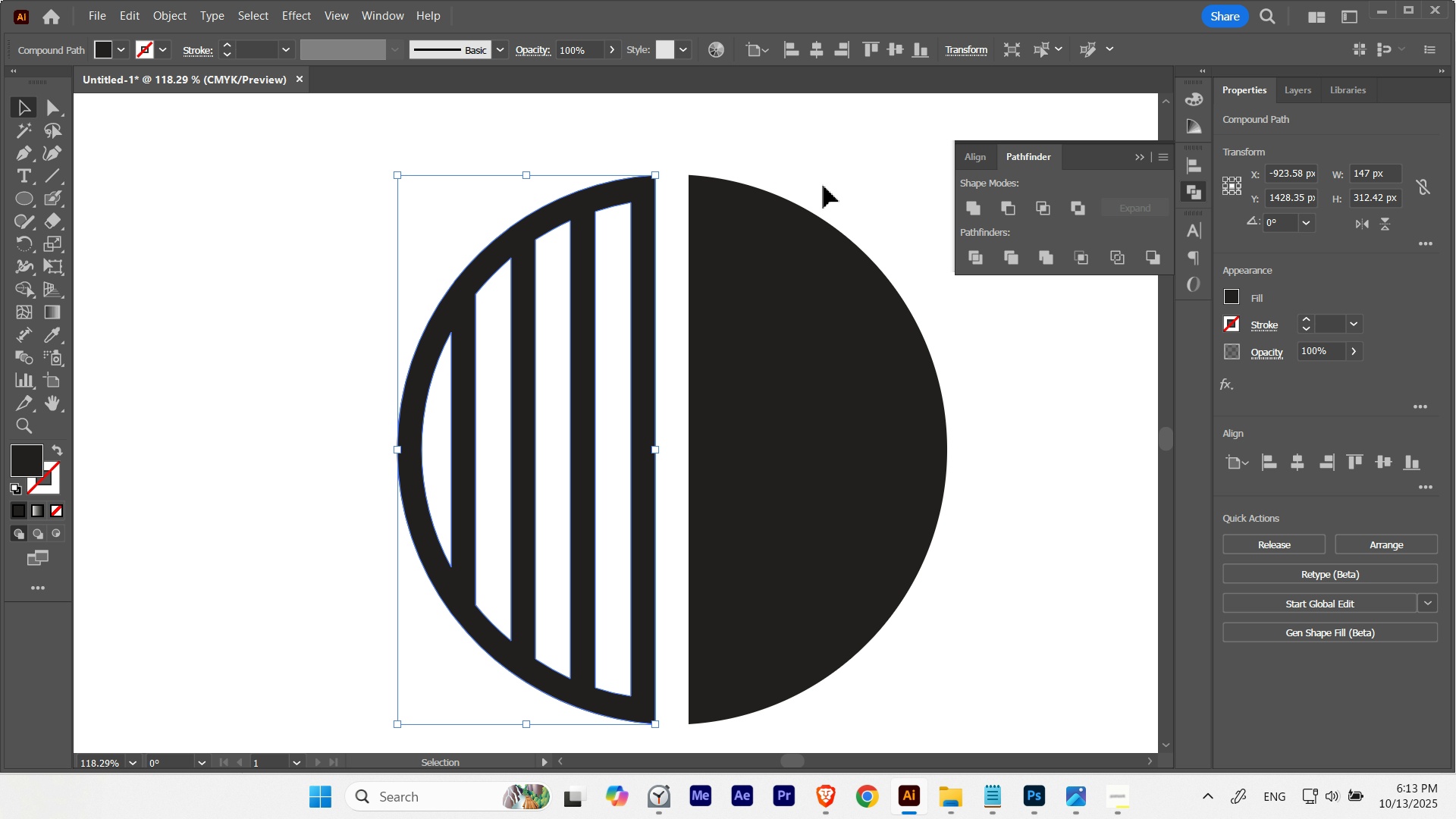 
left_click([824, 186])
 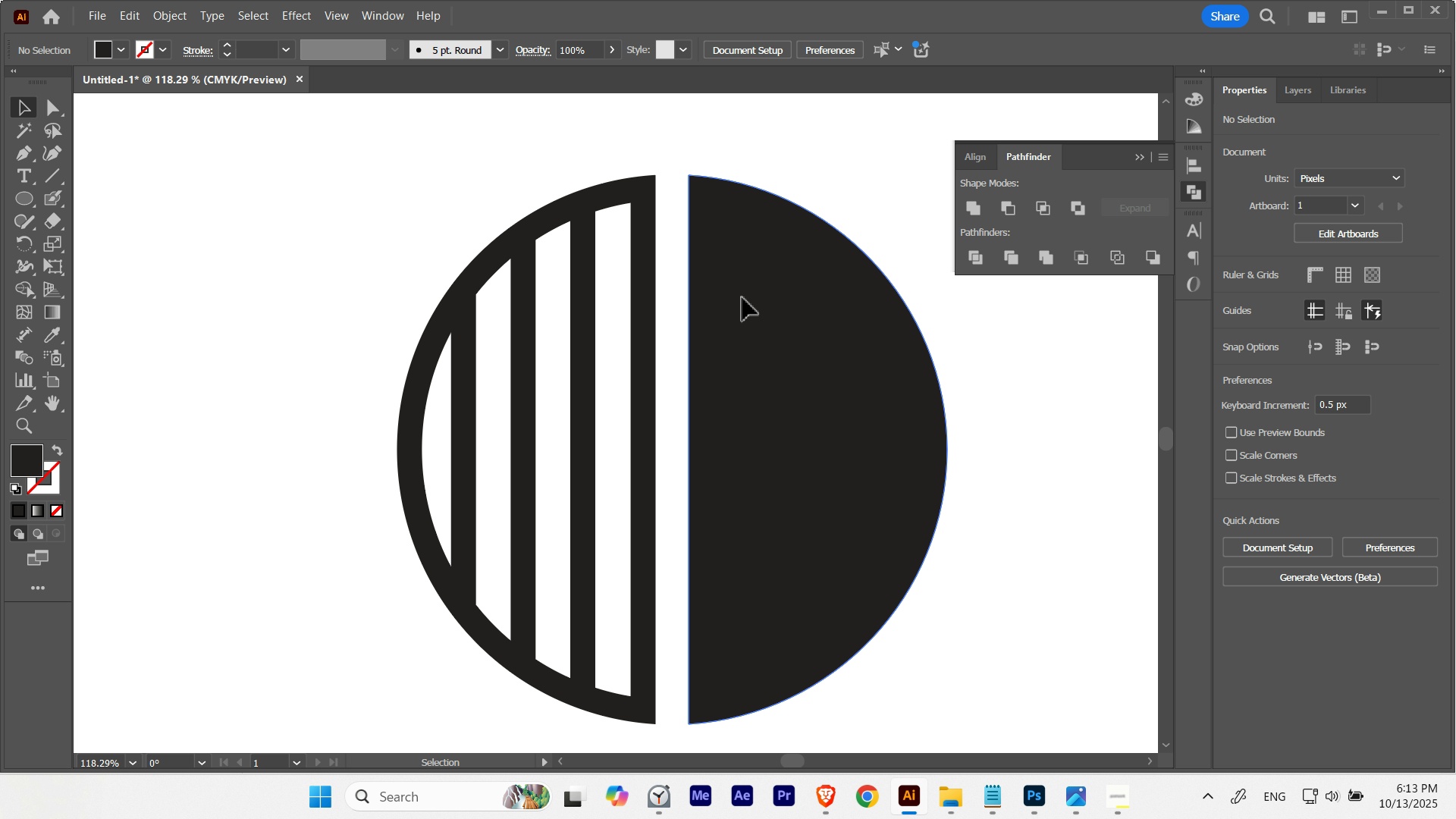 
double_click([742, 298])
 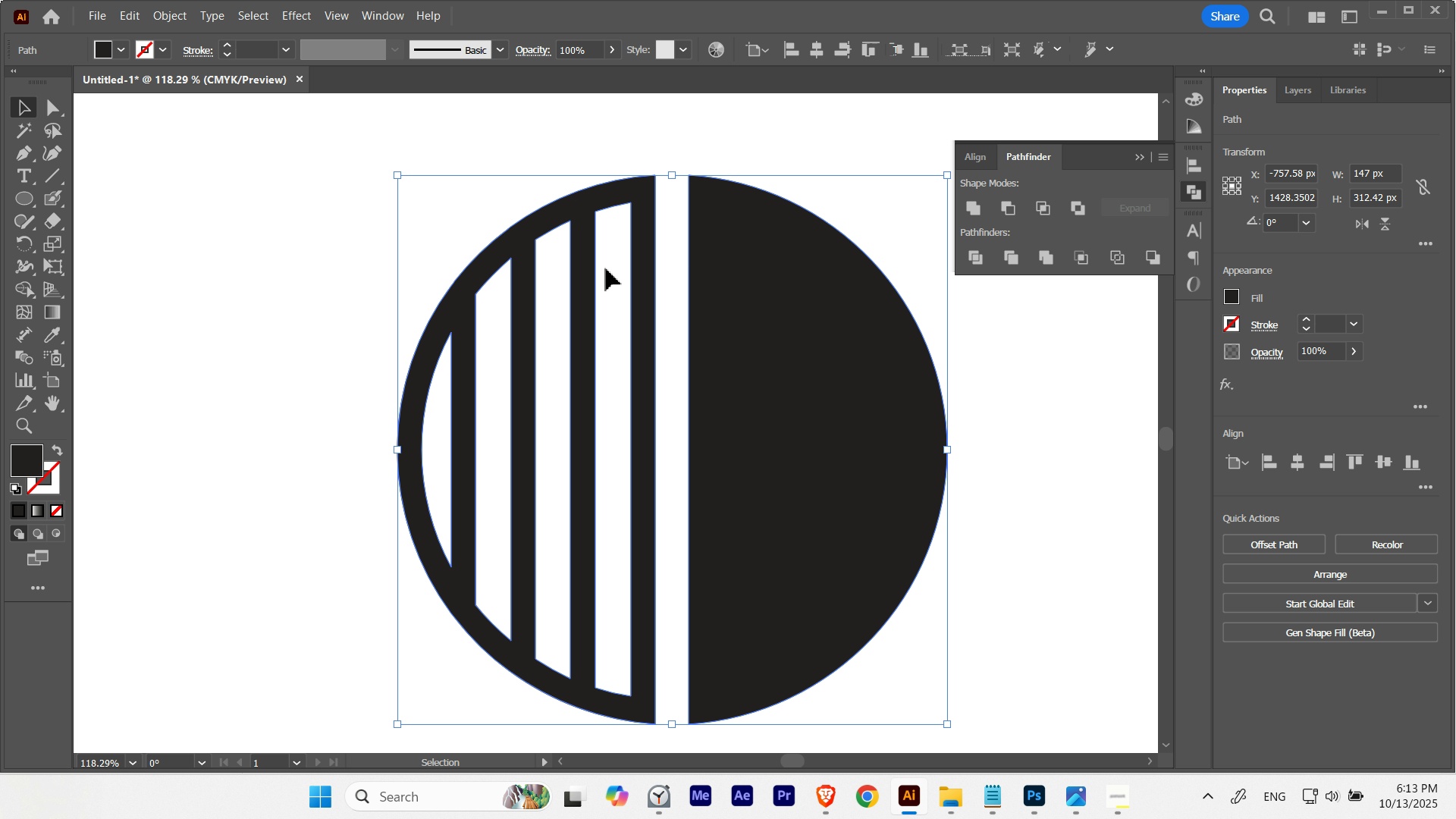 
key(Control+G)
 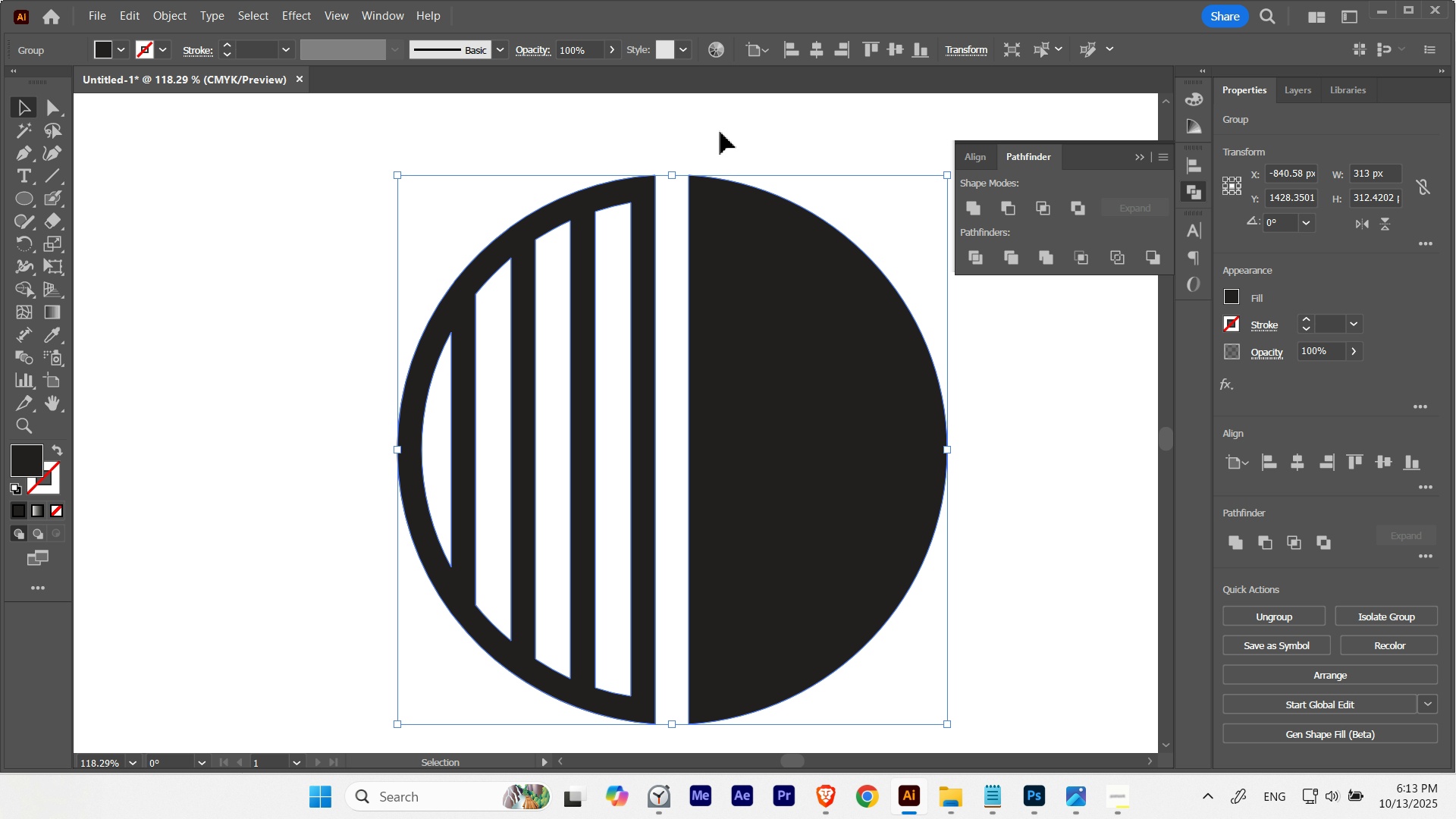 
left_click([720, 132])
 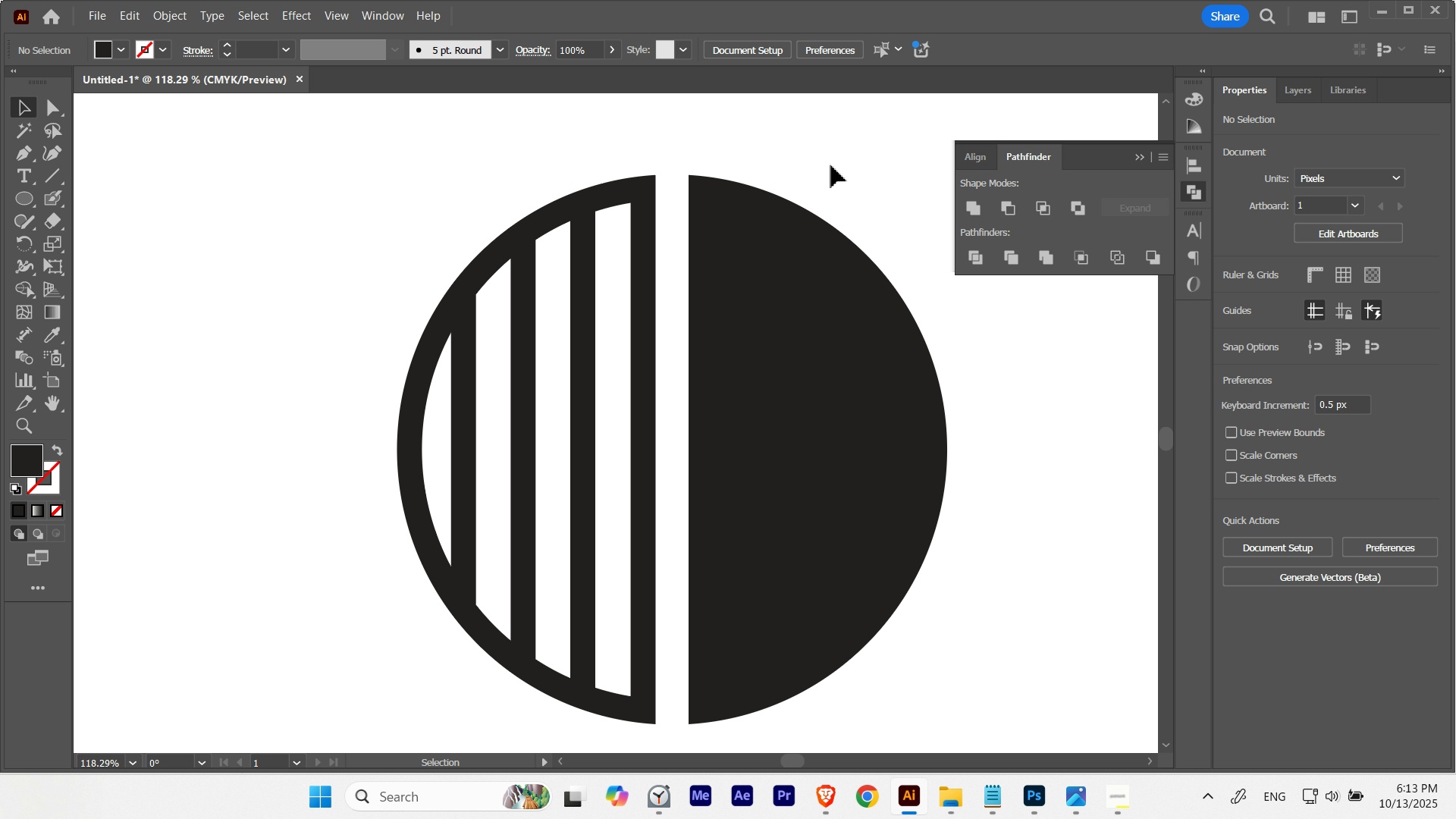 
hold_key(key=ControlLeft, duration=0.64)
 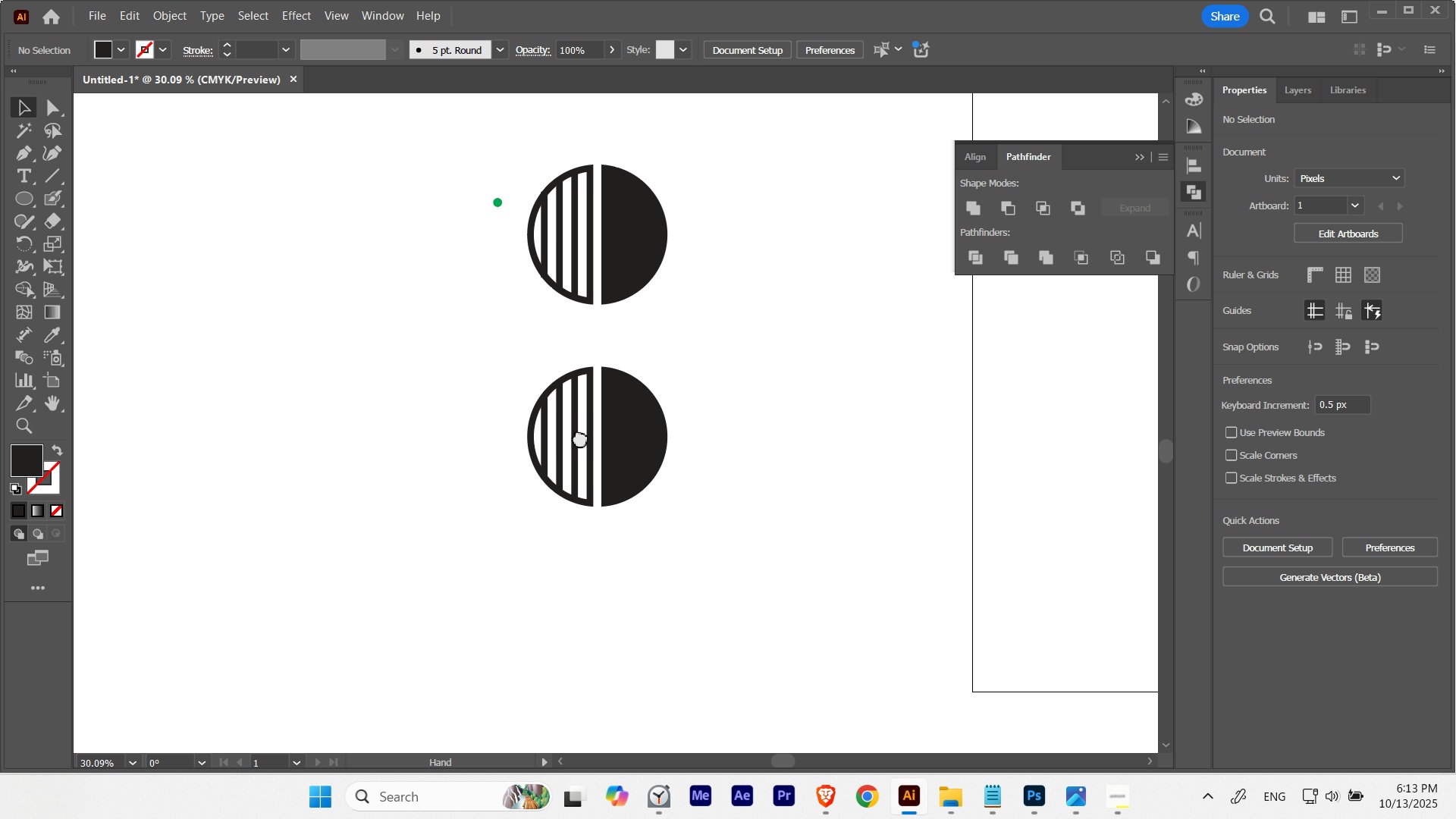 
hold_key(key=Space, duration=1.25)
 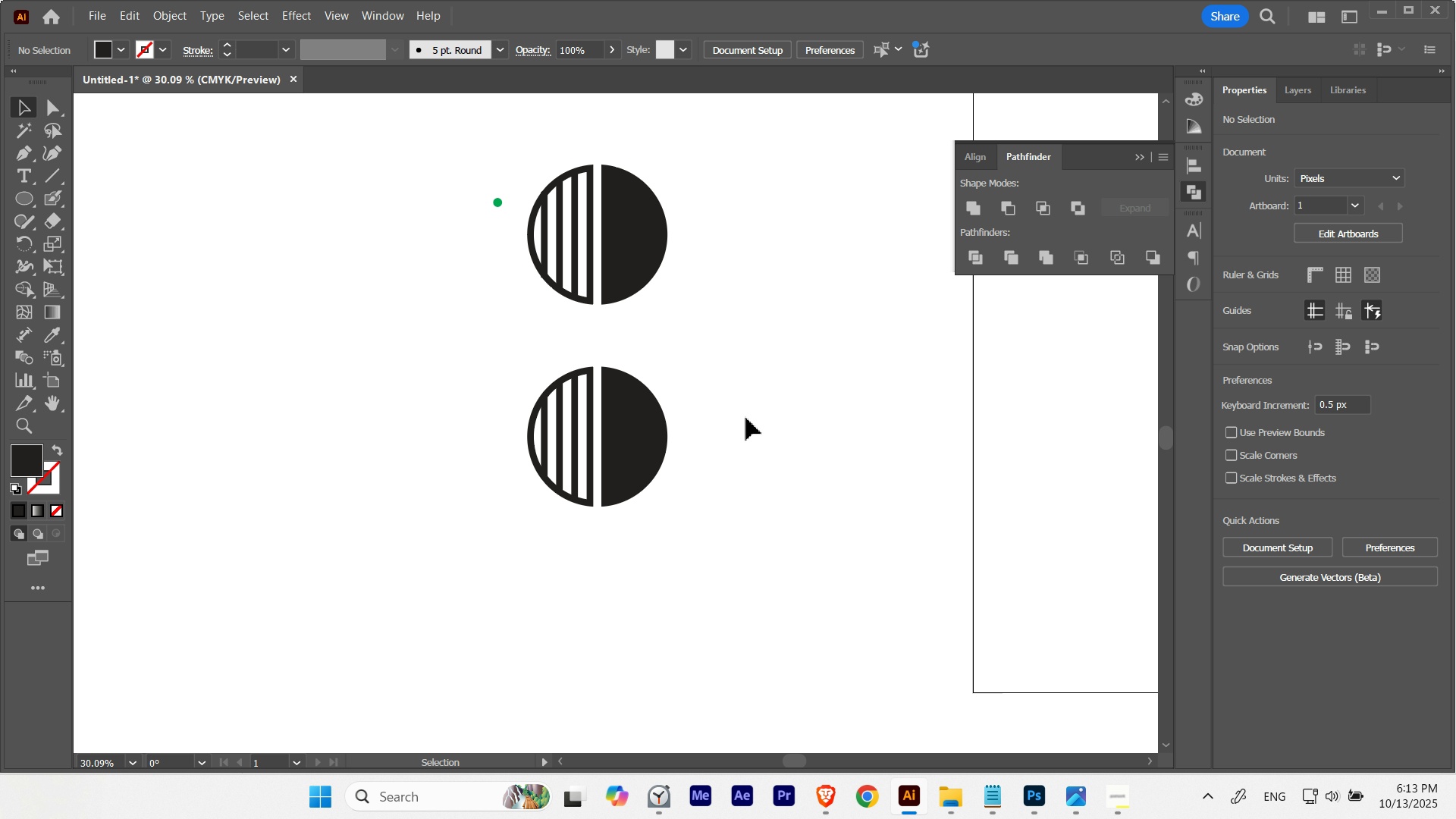 
double_click([746, 418])
 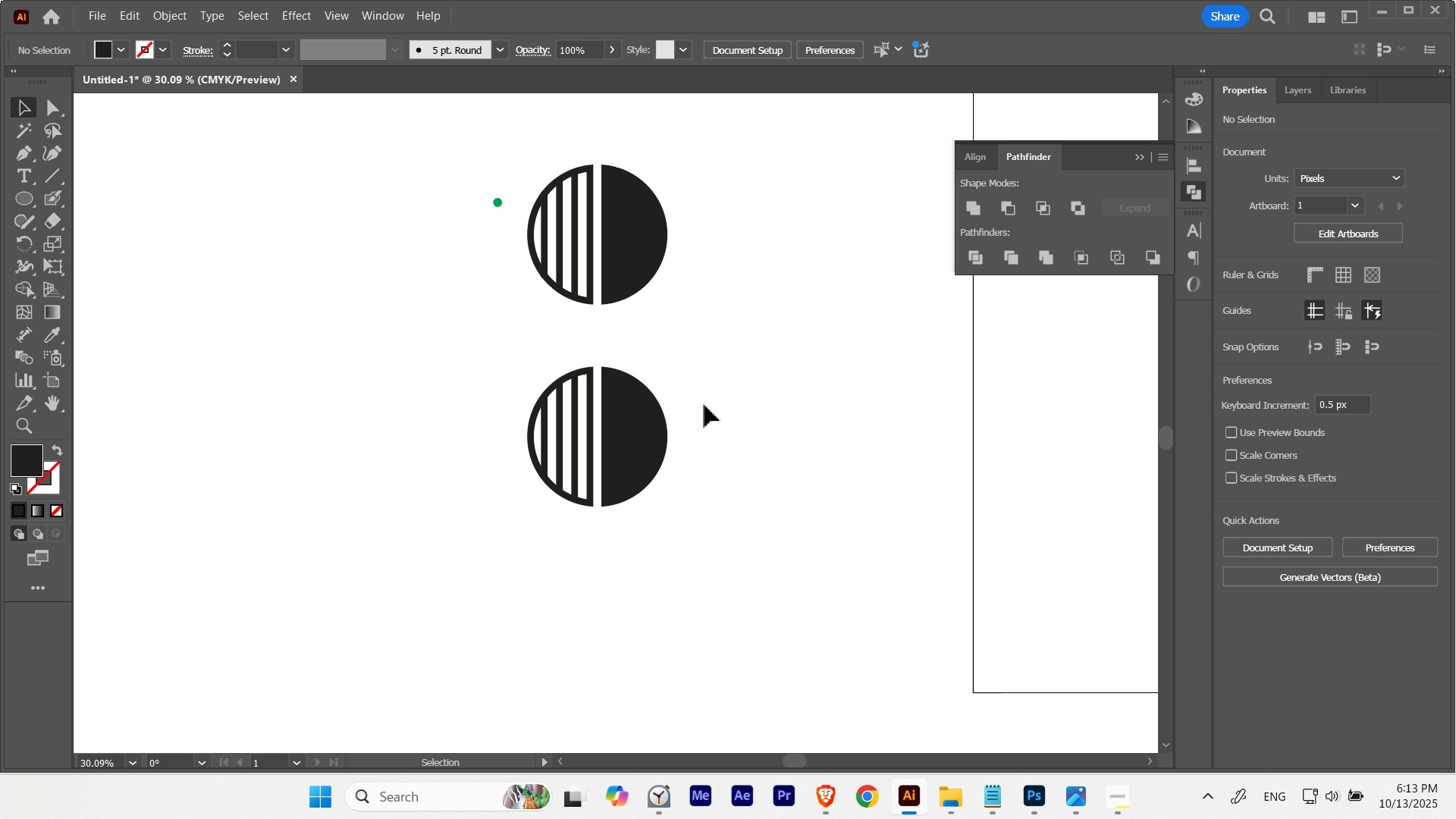 
hold_key(key=Space, duration=6.1)
 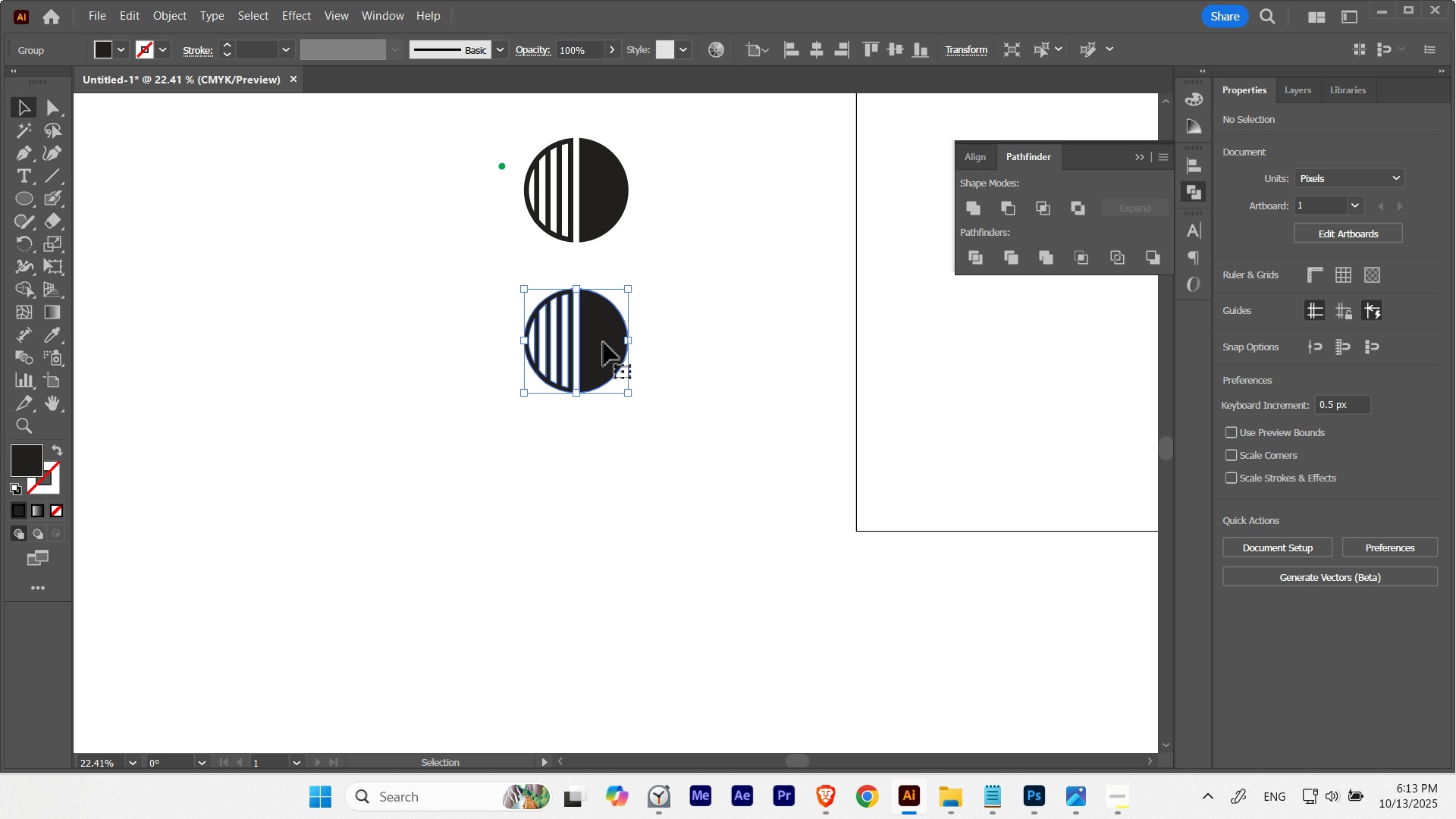 
hold_key(key=ControlLeft, duration=0.52)
 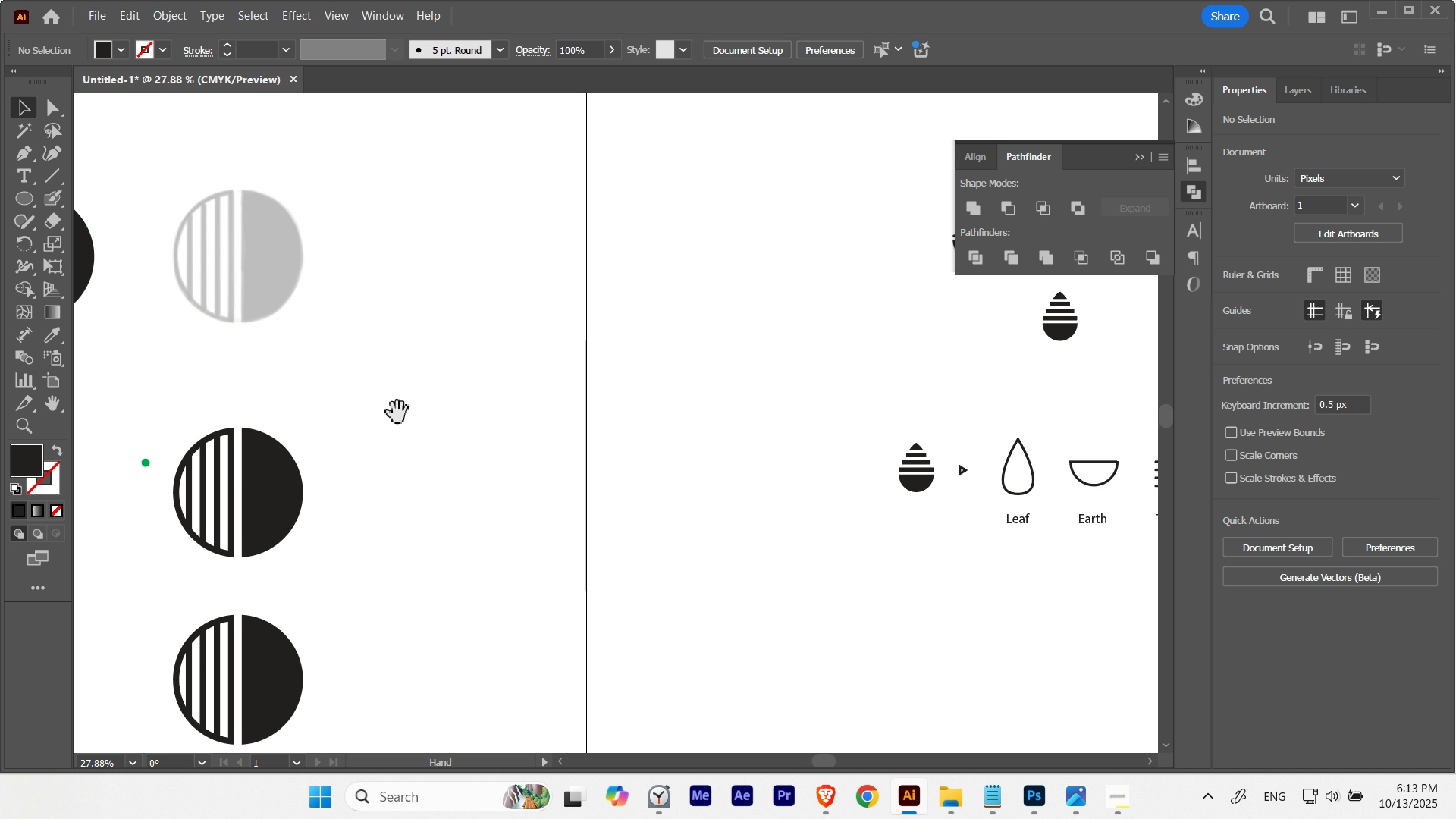 
hold_key(key=ControlLeft, duration=0.31)
 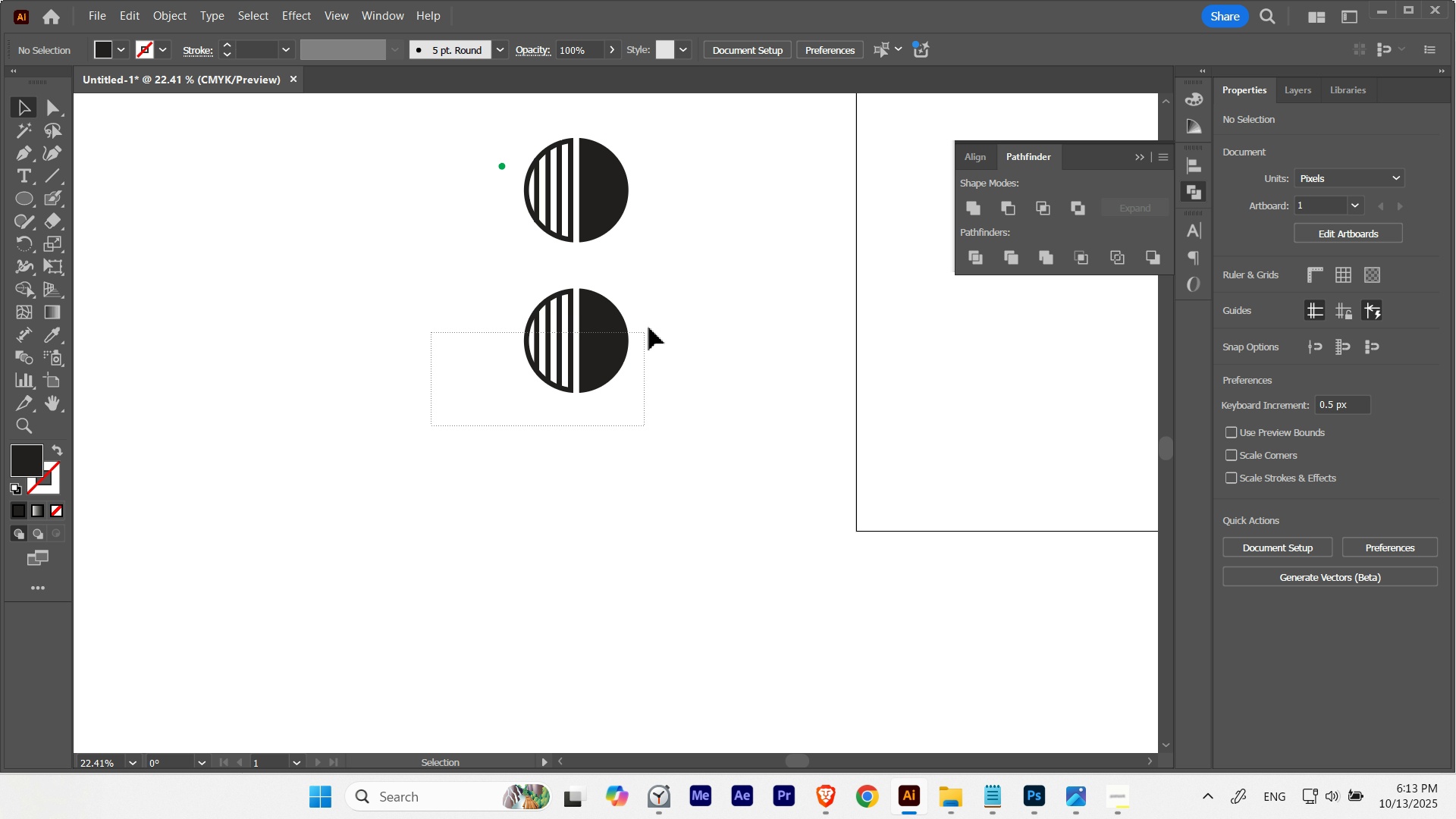 
hold_key(key=AltLeft, duration=1.64)
 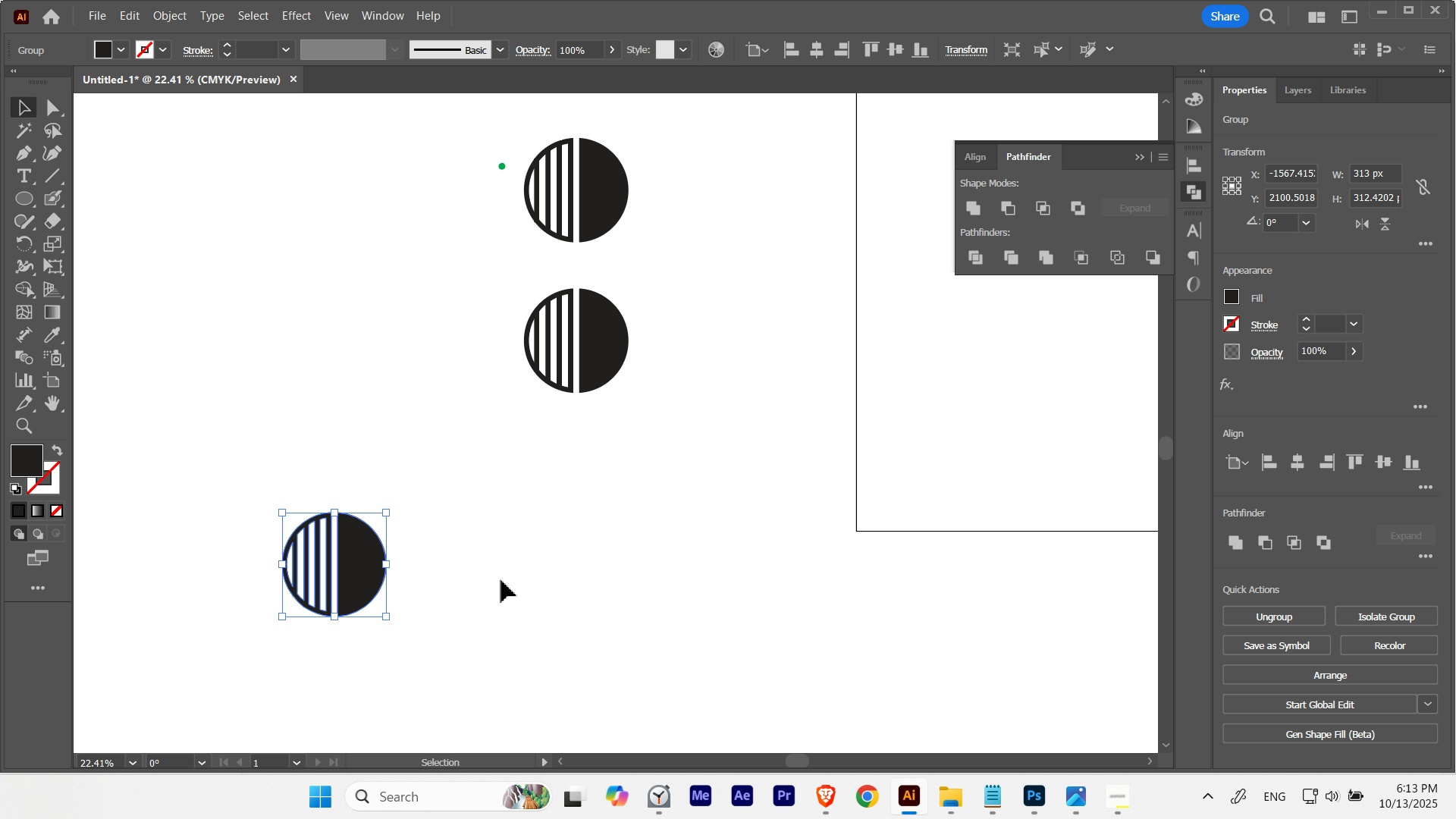 
left_click([501, 580])
 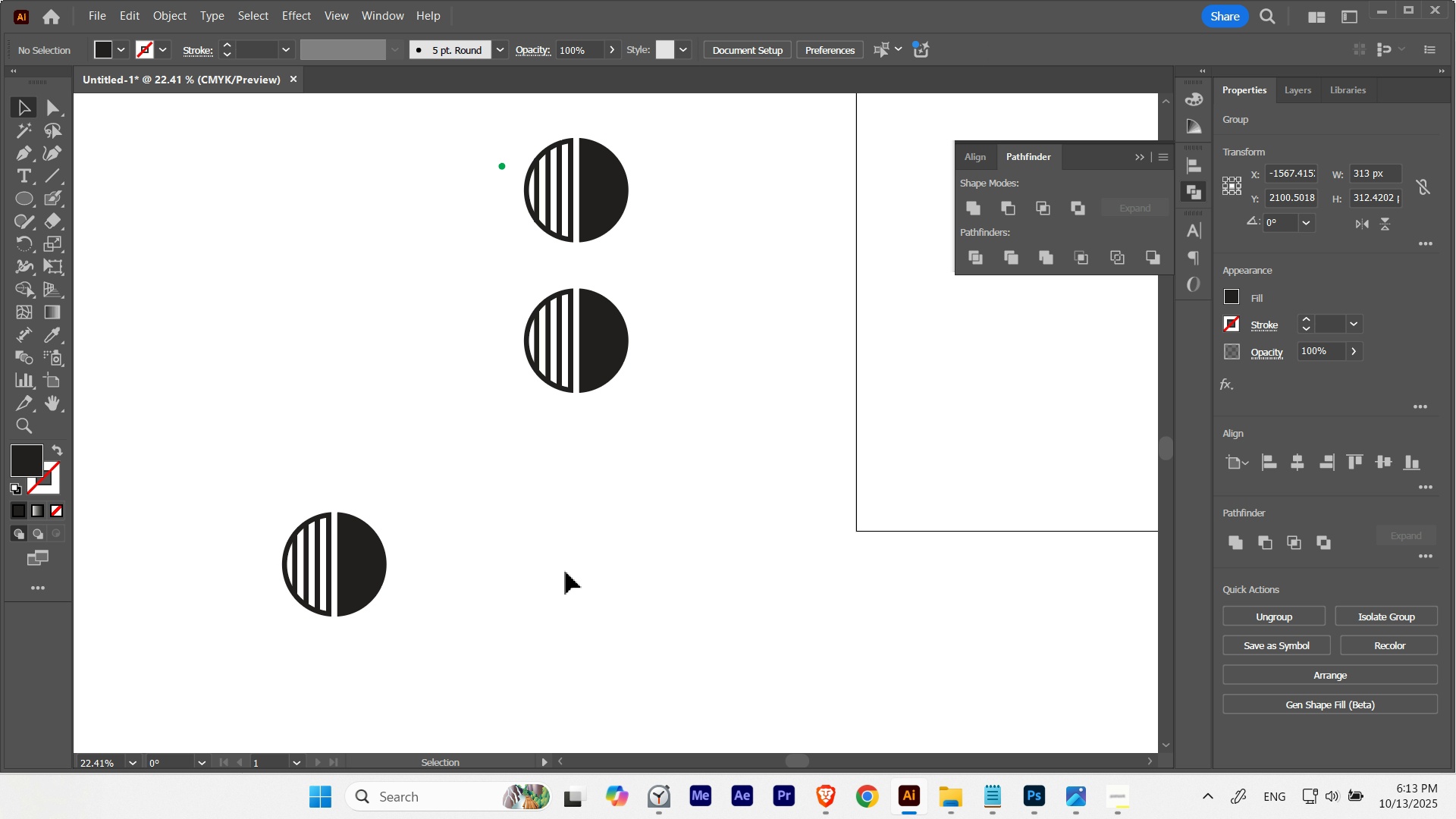 
hold_key(key=Space, duration=1.32)
 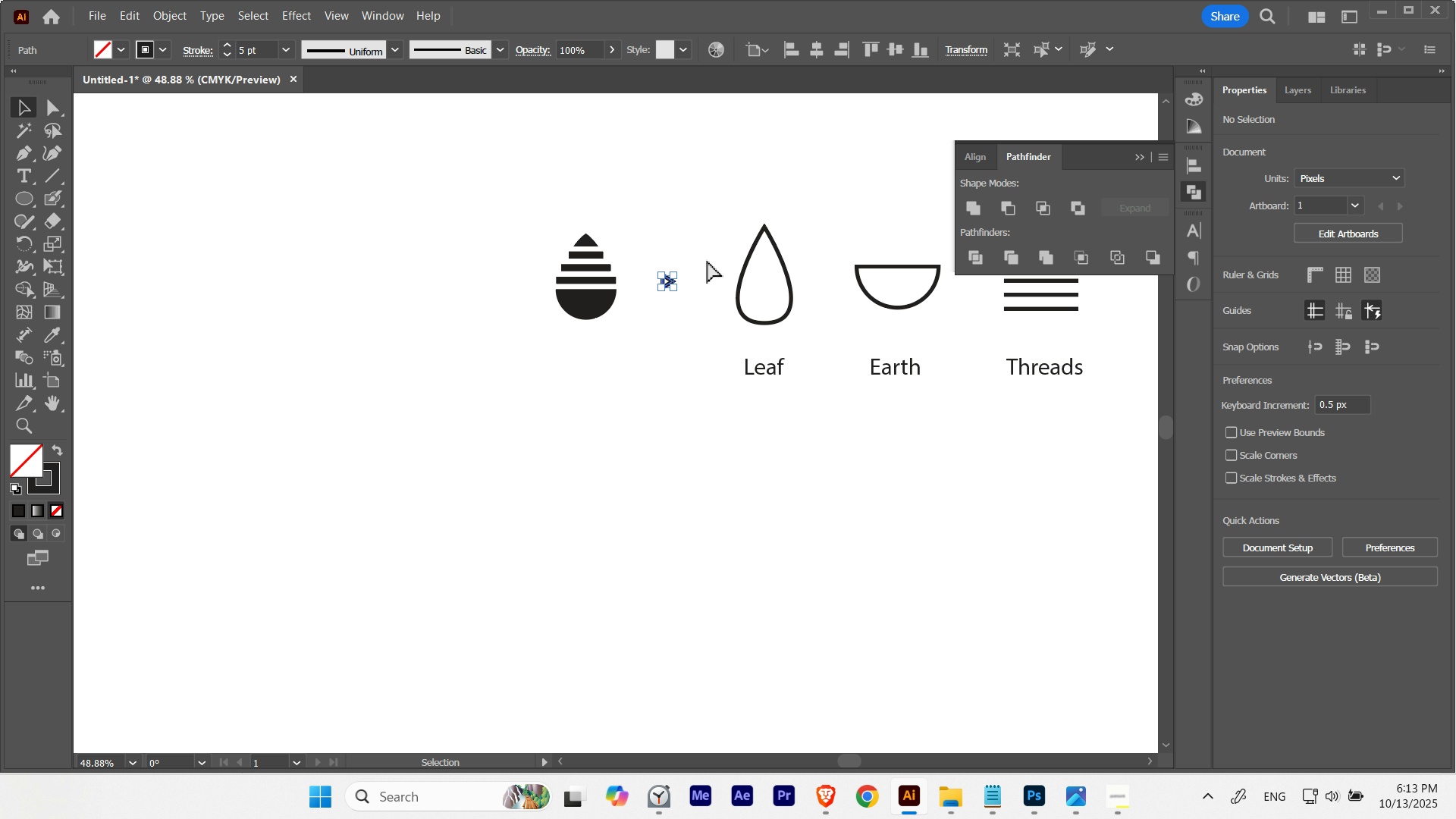 
hold_key(key=ControlLeft, duration=0.41)
 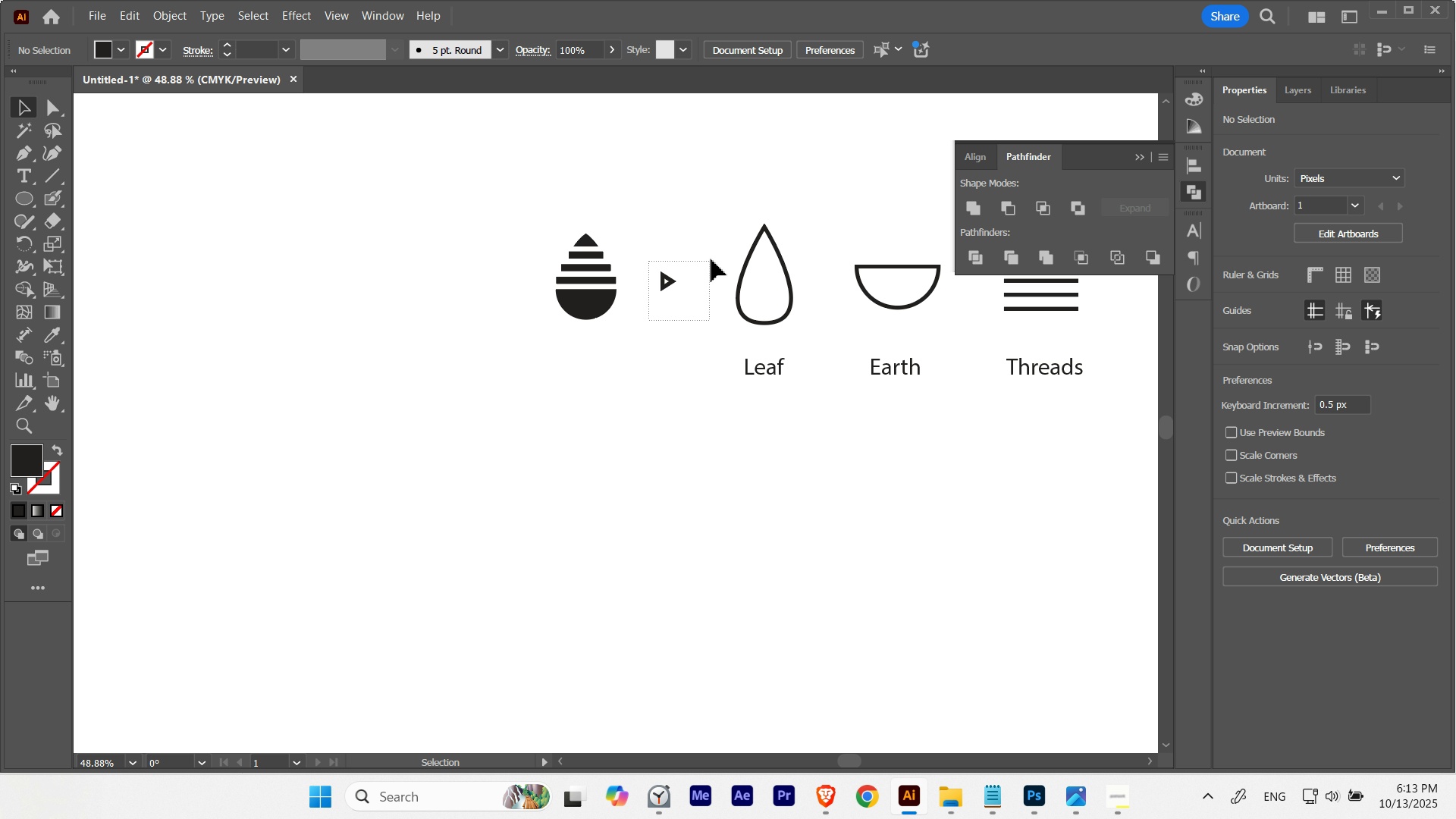 
hold_key(key=ControlLeft, duration=0.61)
 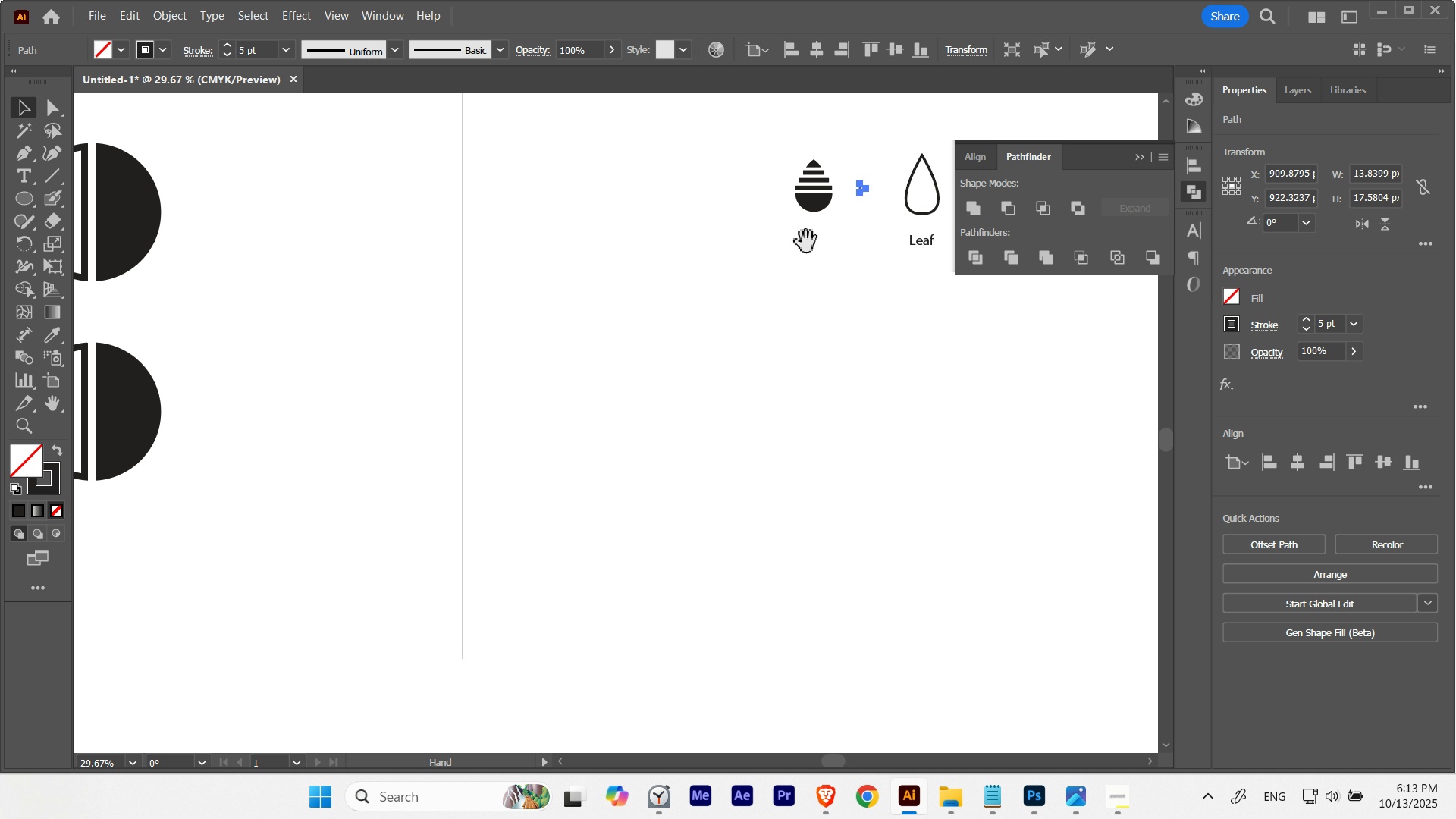 
hold_key(key=Space, duration=1.15)
 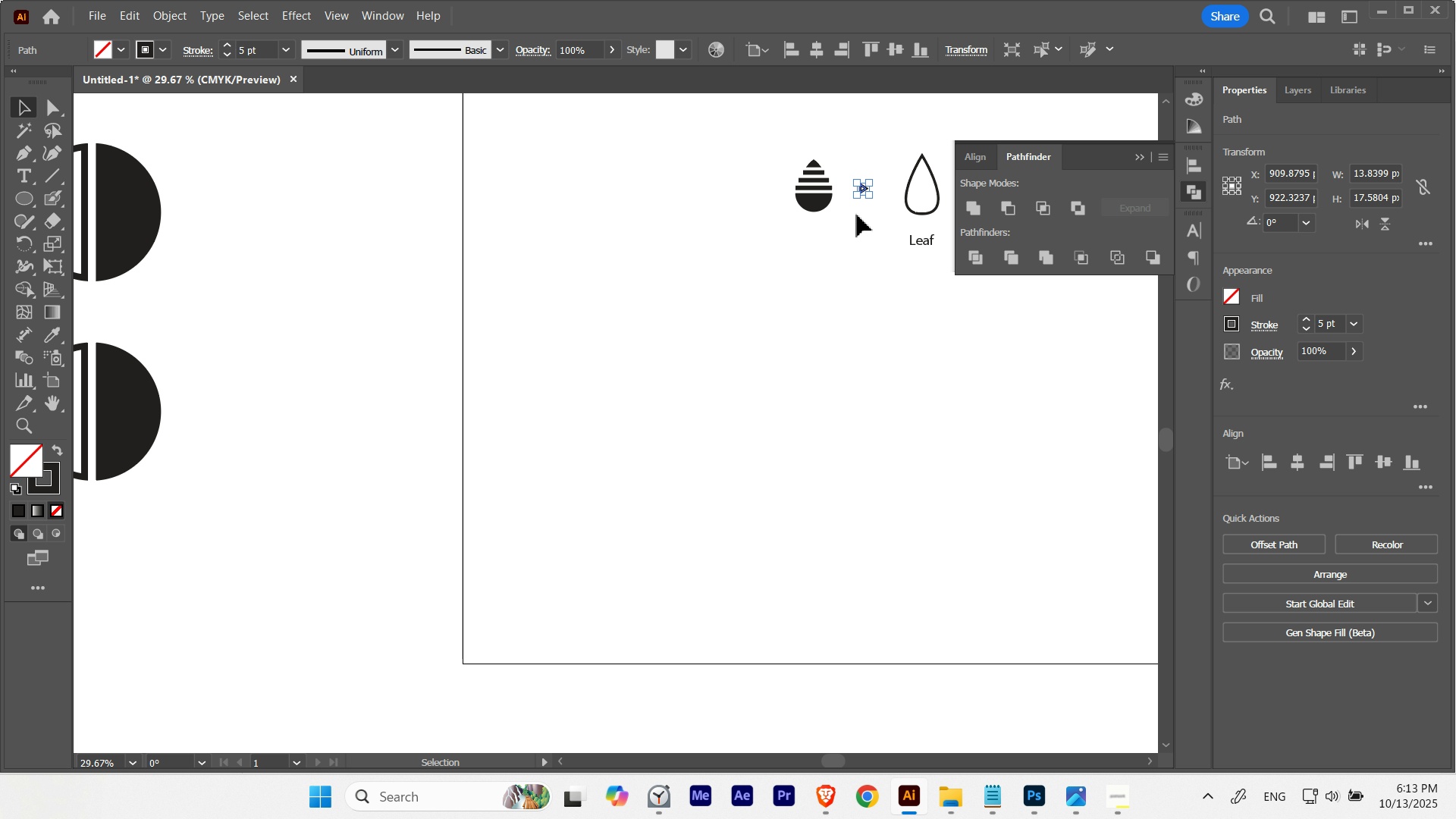 
hold_key(key=AltLeft, duration=0.51)
 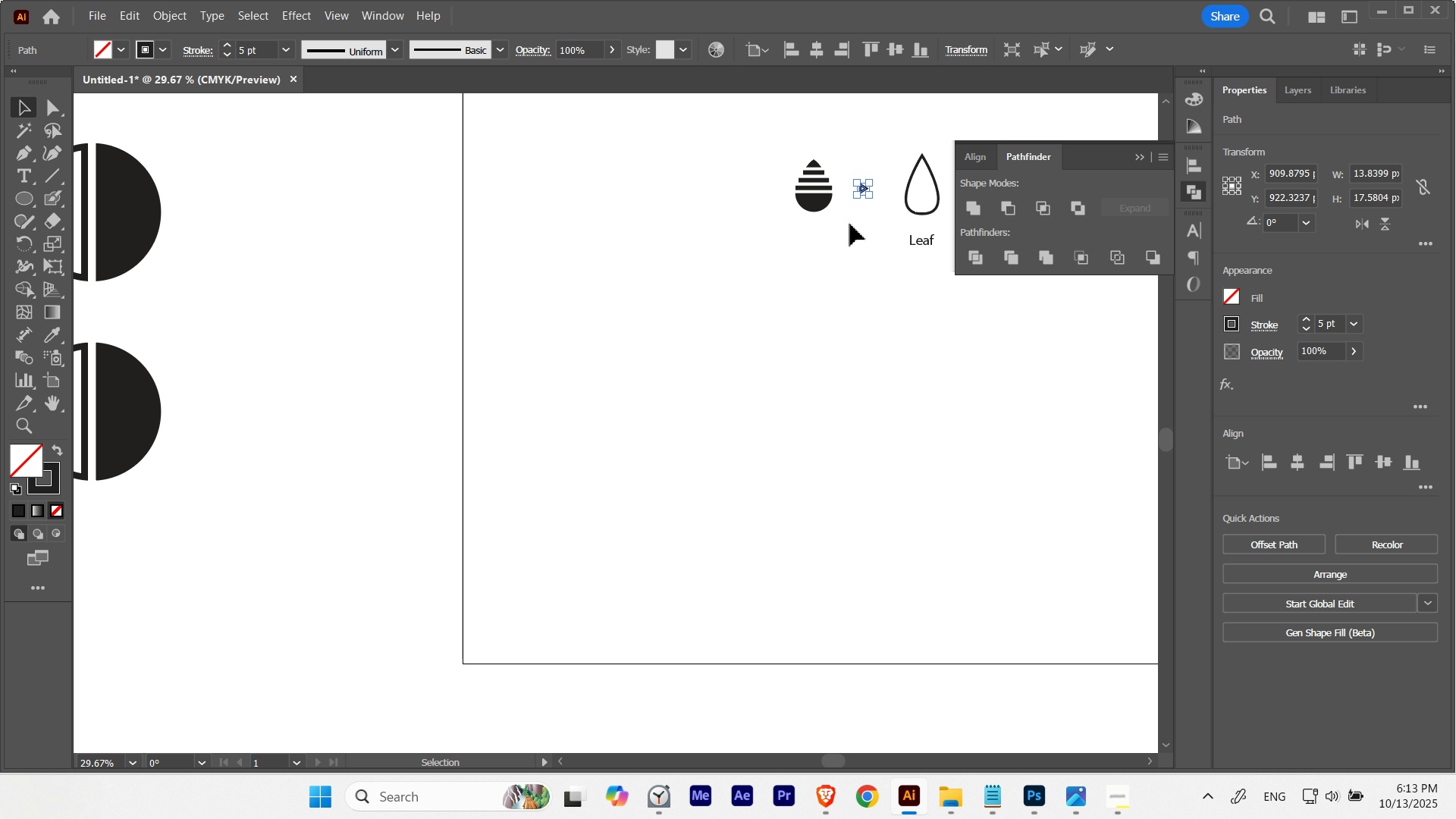 
left_click([850, 224])
 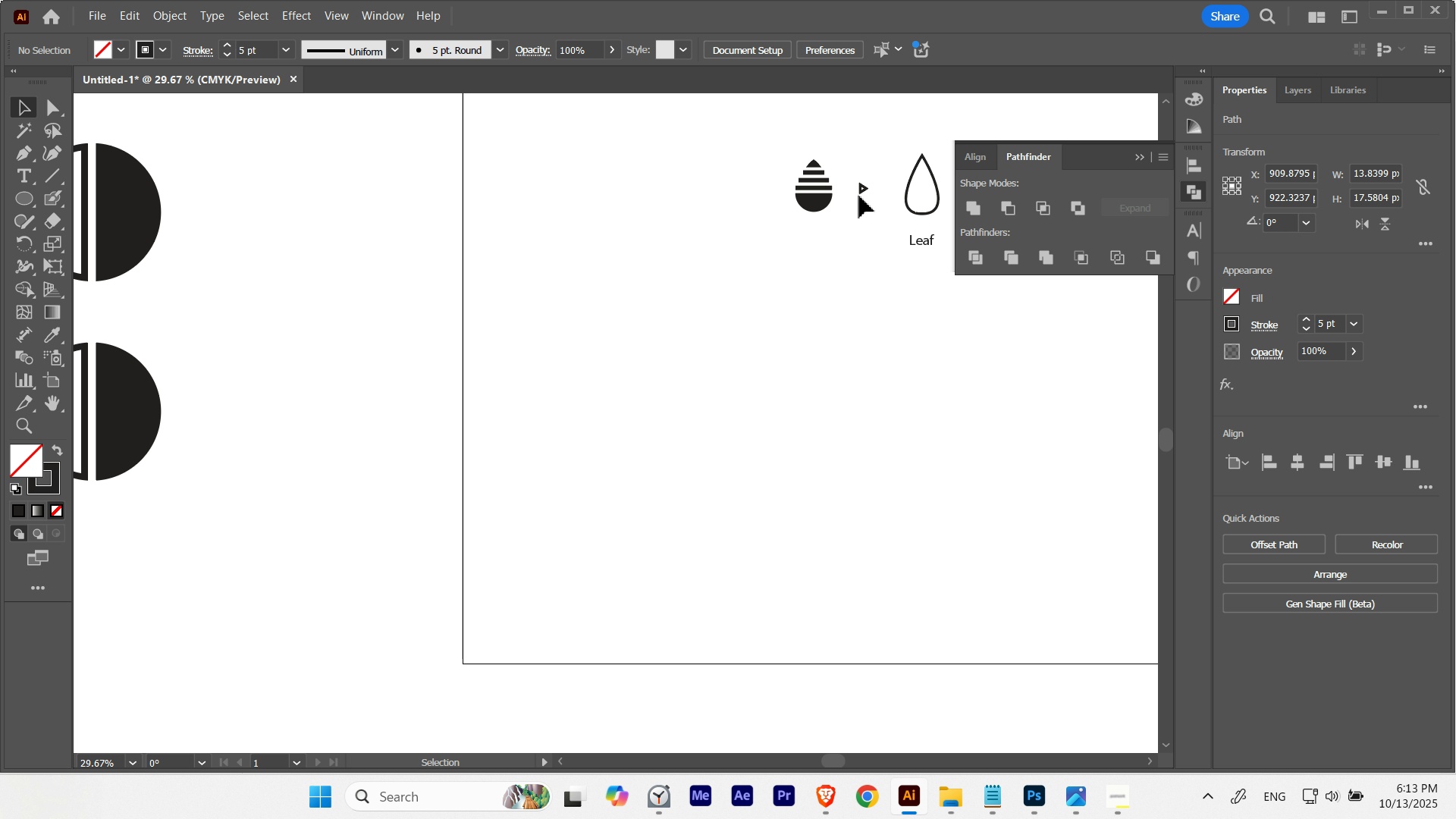 
hold_key(key=AltLeft, duration=1.34)
 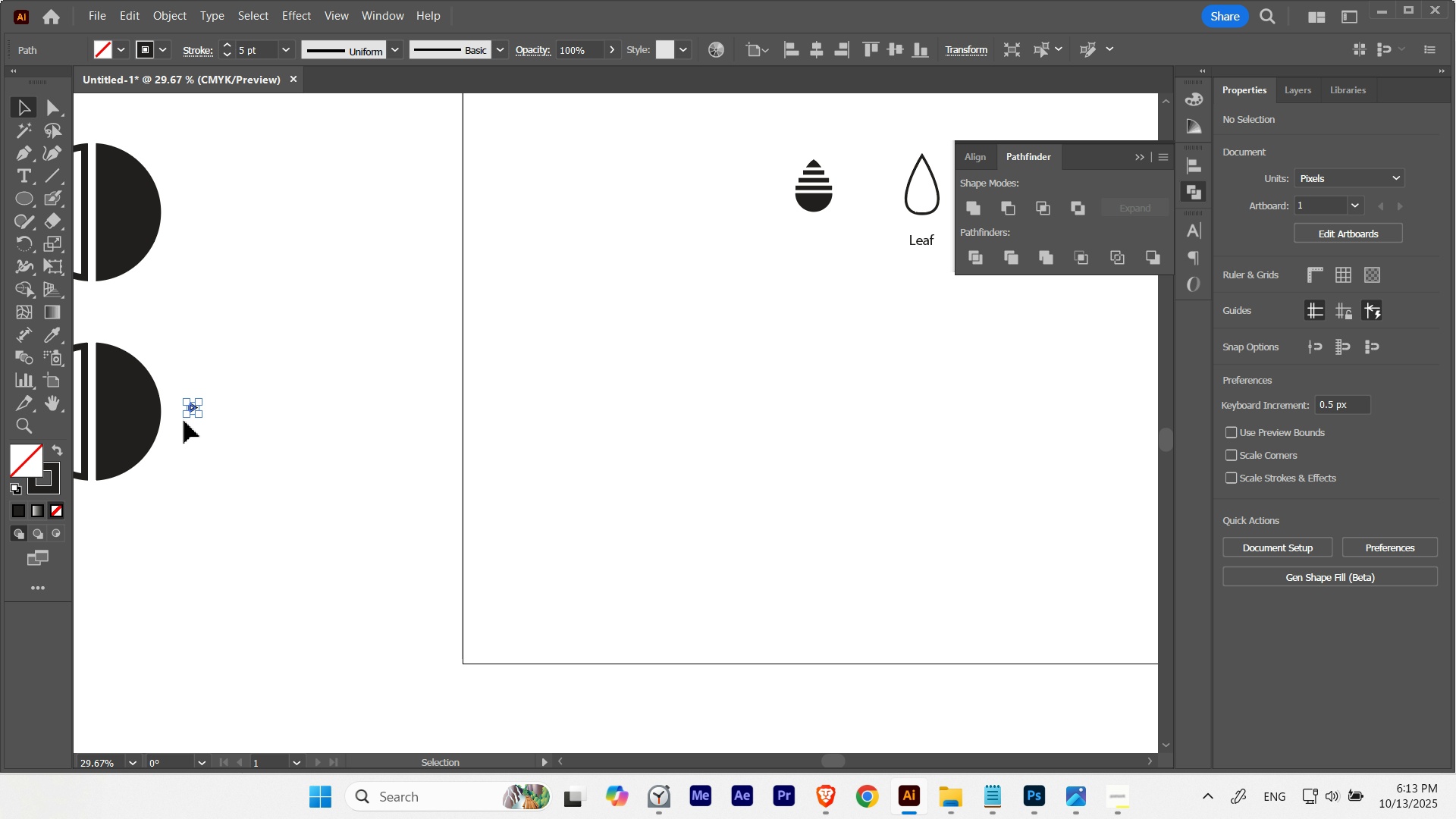 
hold_key(key=Space, duration=1.52)
 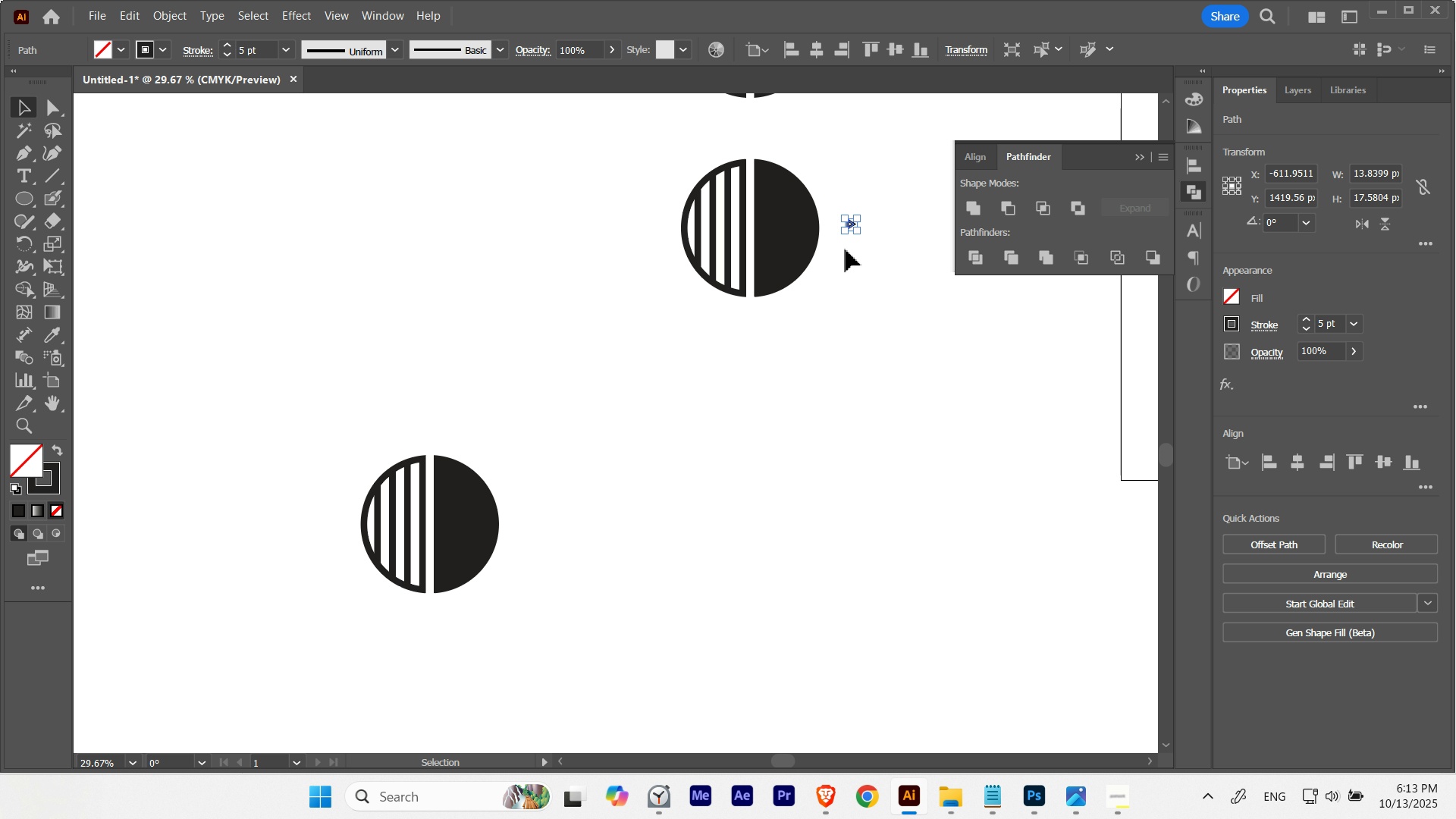 
hold_key(key=Space, duration=0.38)
 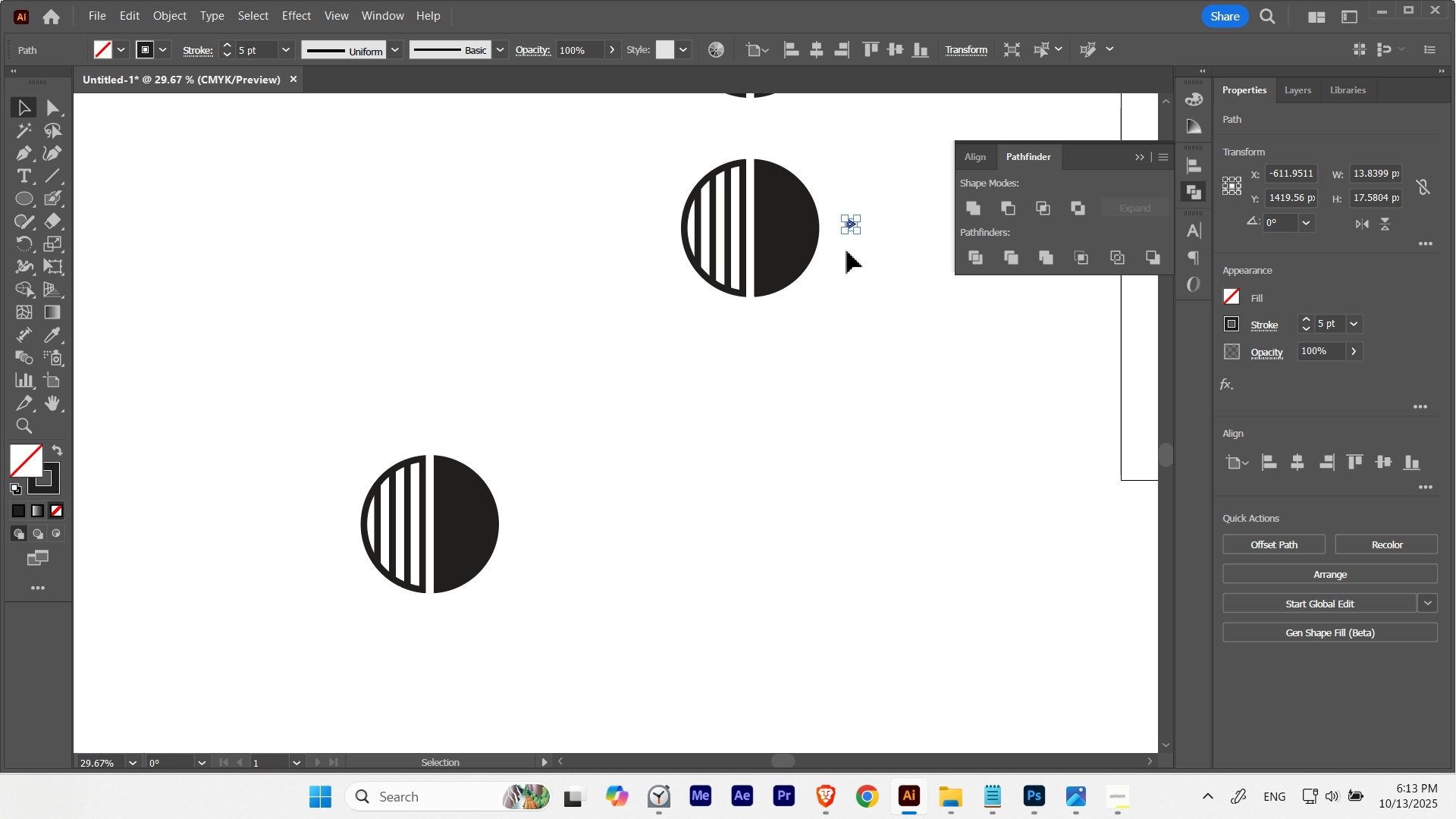 
left_click([847, 251])
 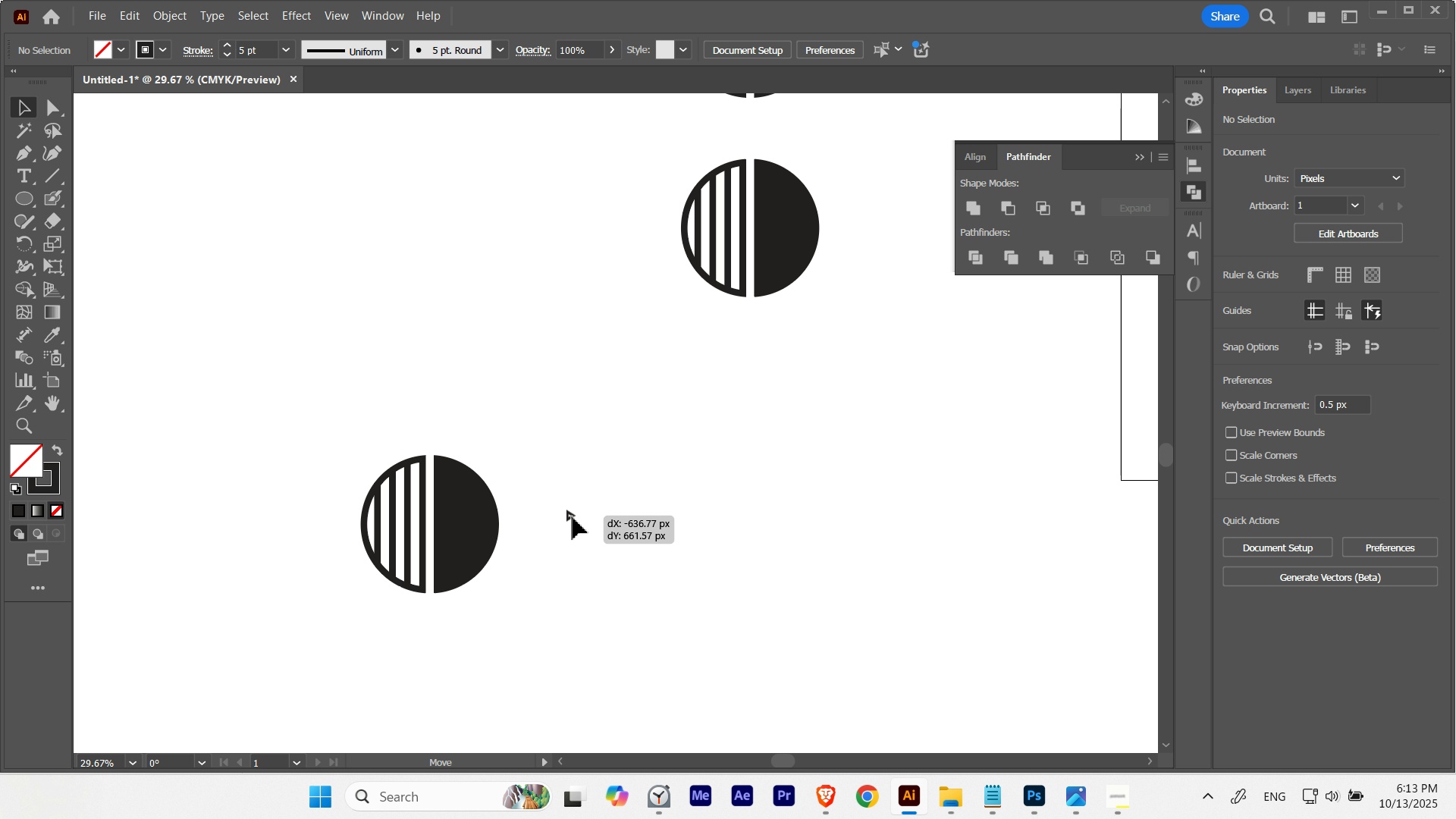 
hold_key(key=ShiftLeft, duration=2.04)
 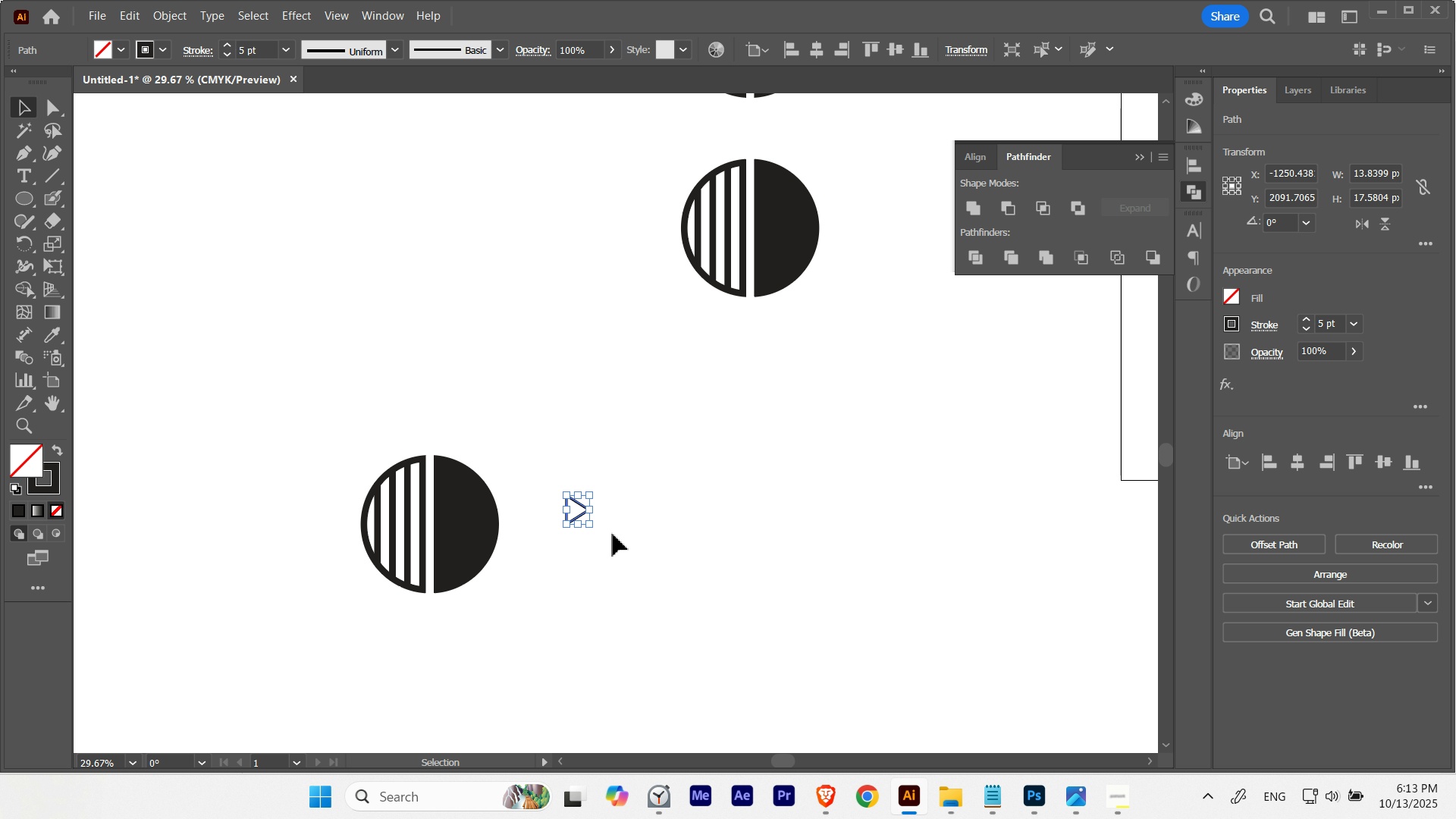 
hold_key(key=Space, duration=0.88)
 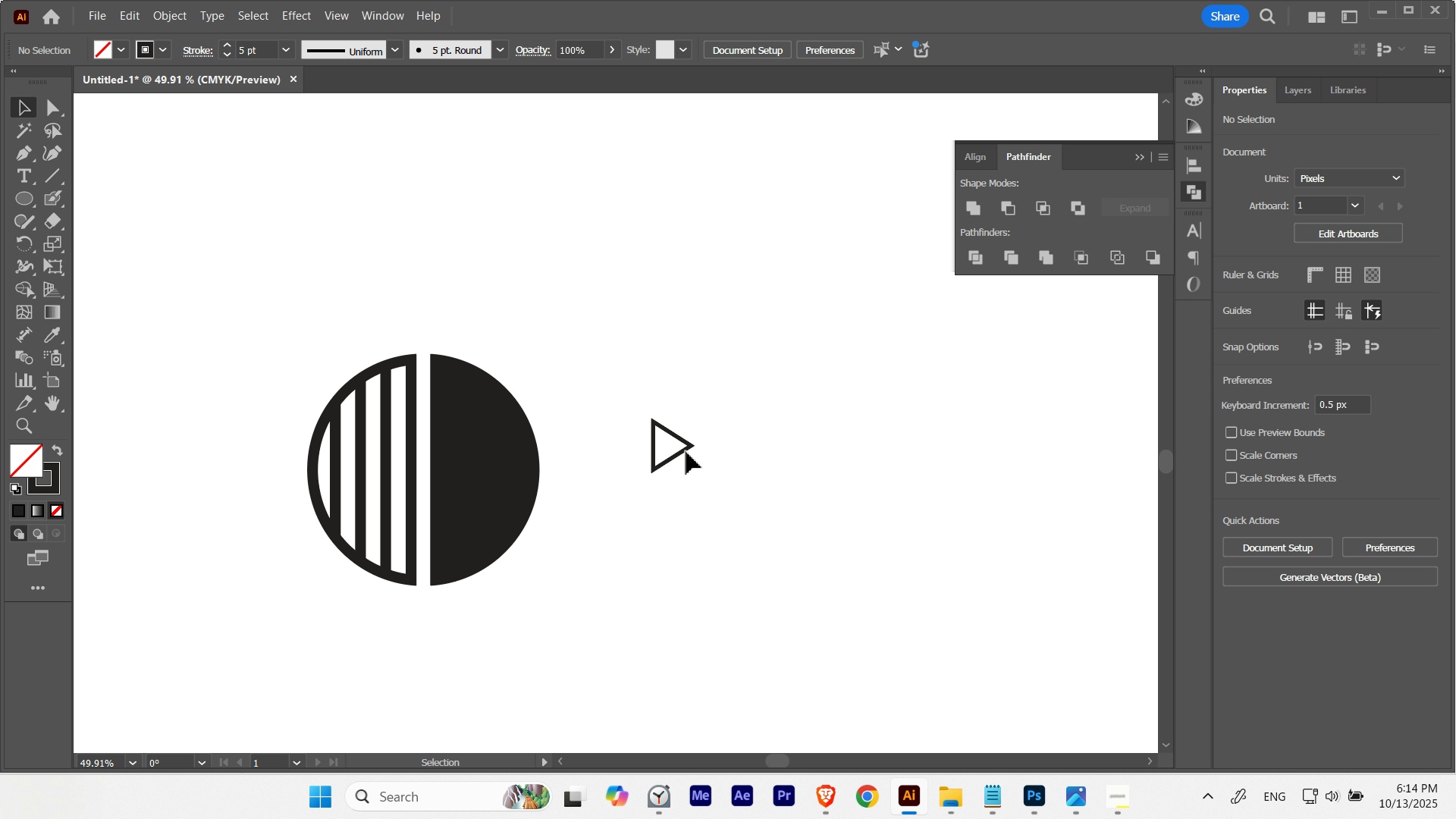 
hold_key(key=ControlLeft, duration=0.44)
 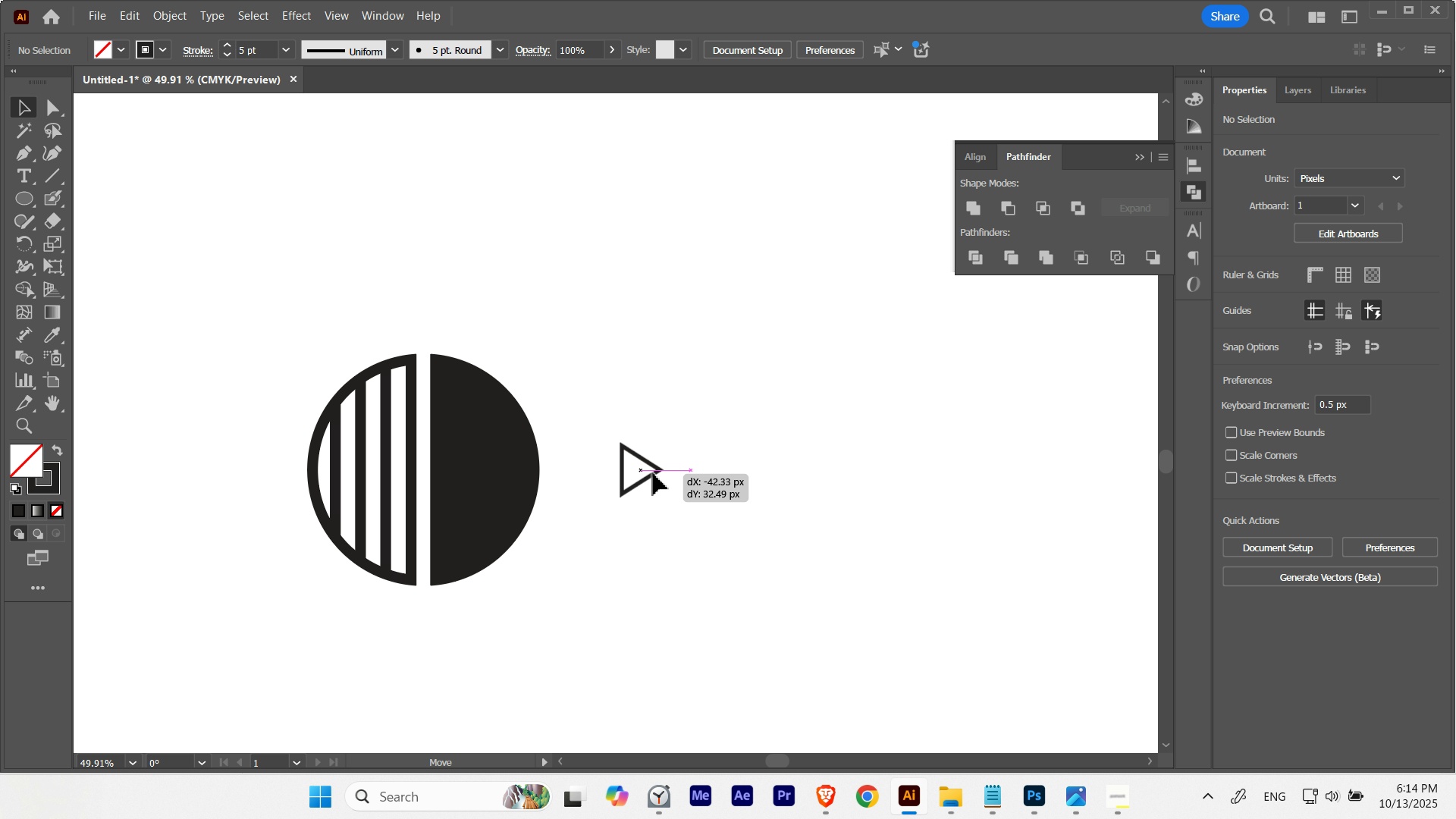 
left_click([750, 505])
 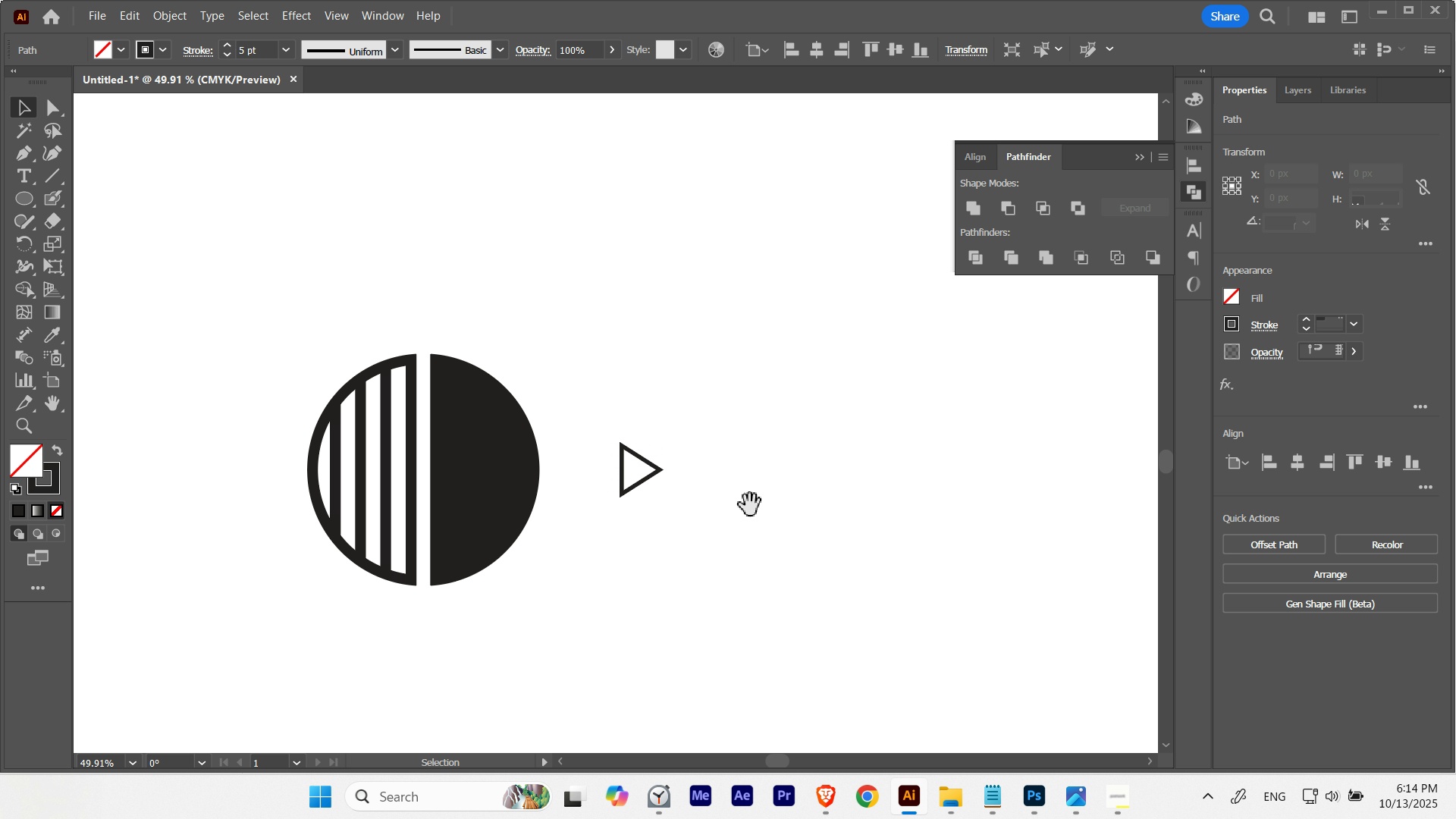 
hold_key(key=Space, duration=0.67)
 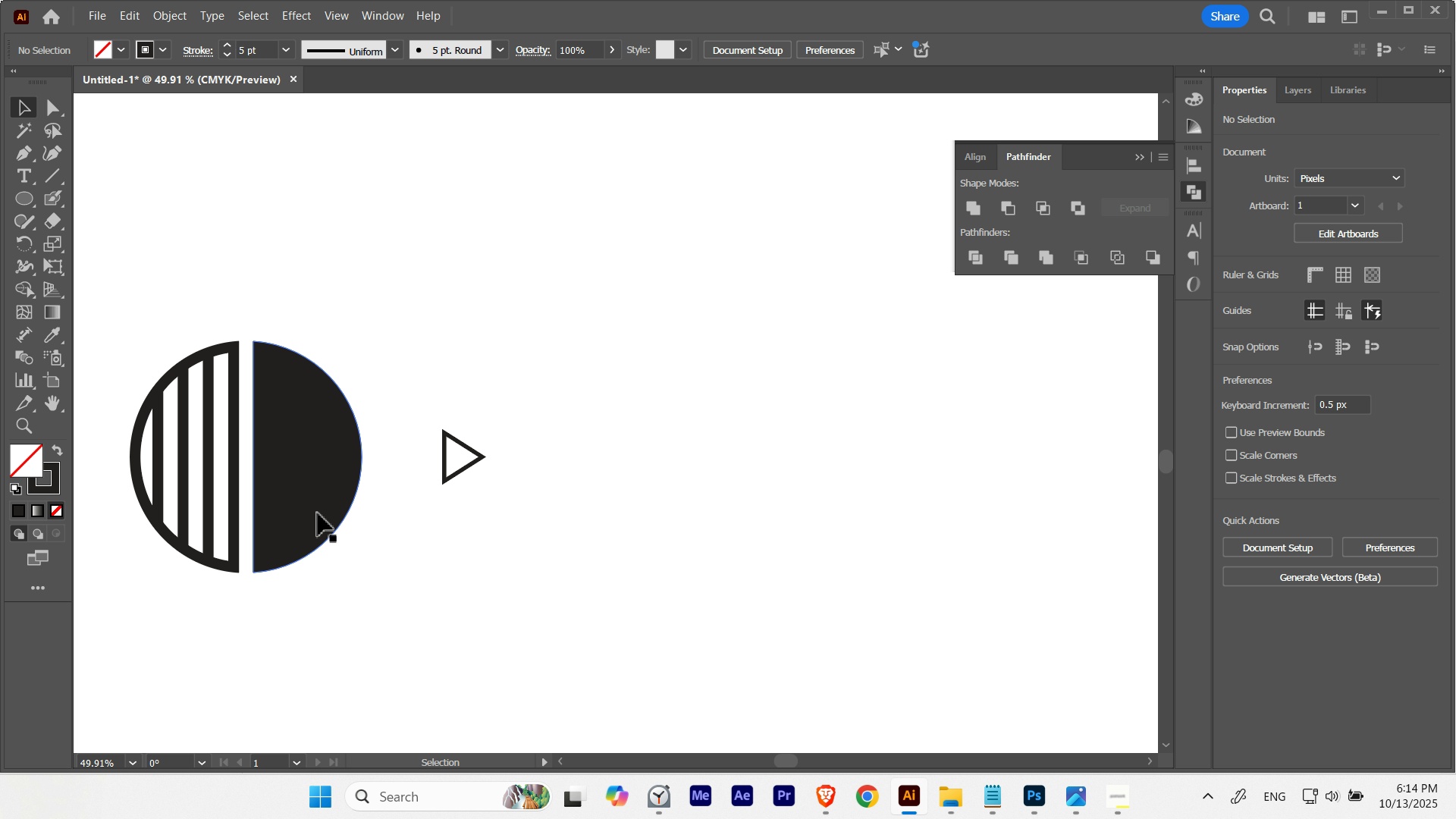 
hold_key(key=AltLeft, duration=0.91)
 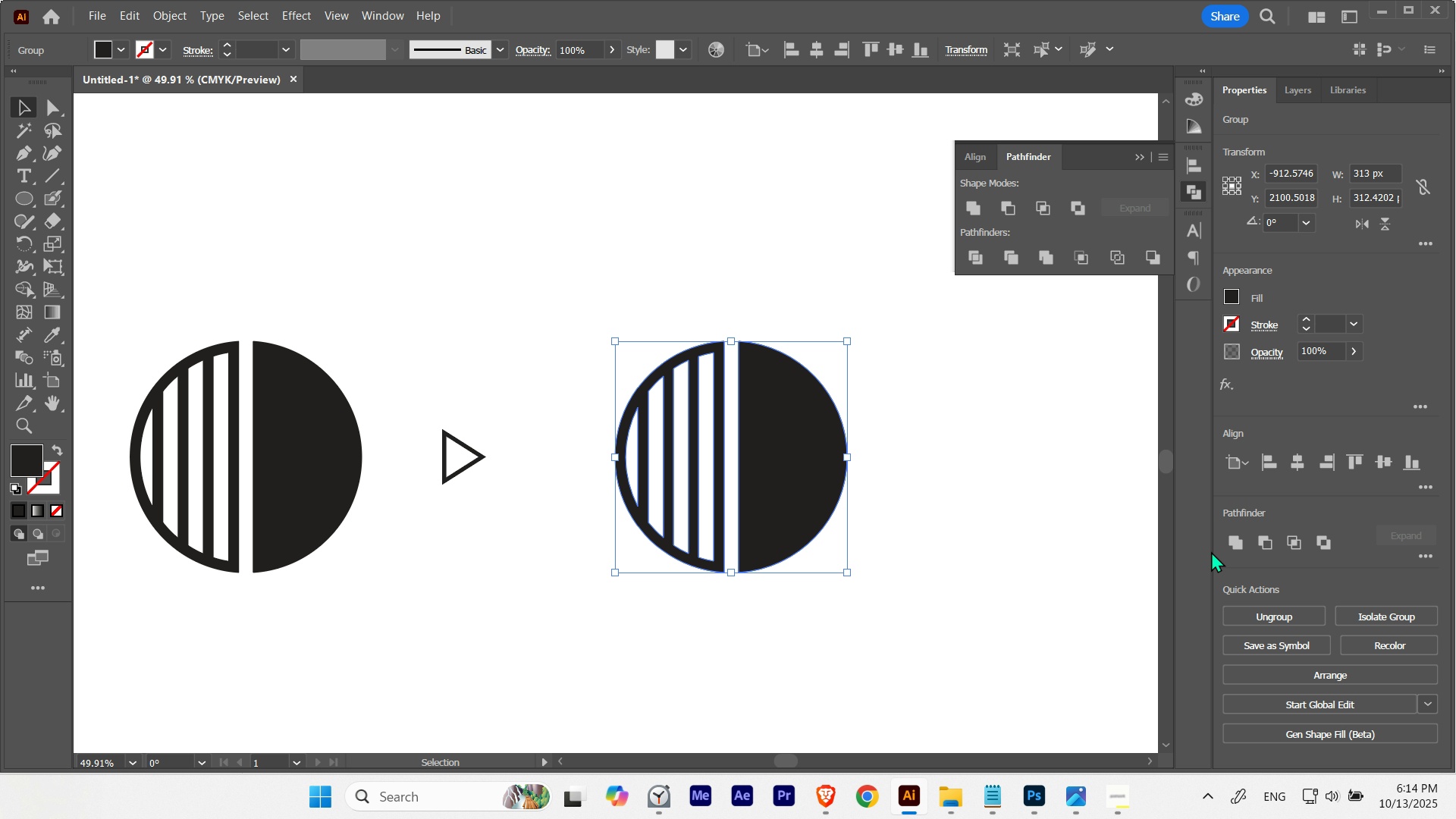 
hold_key(key=ShiftLeft, duration=0.63)
 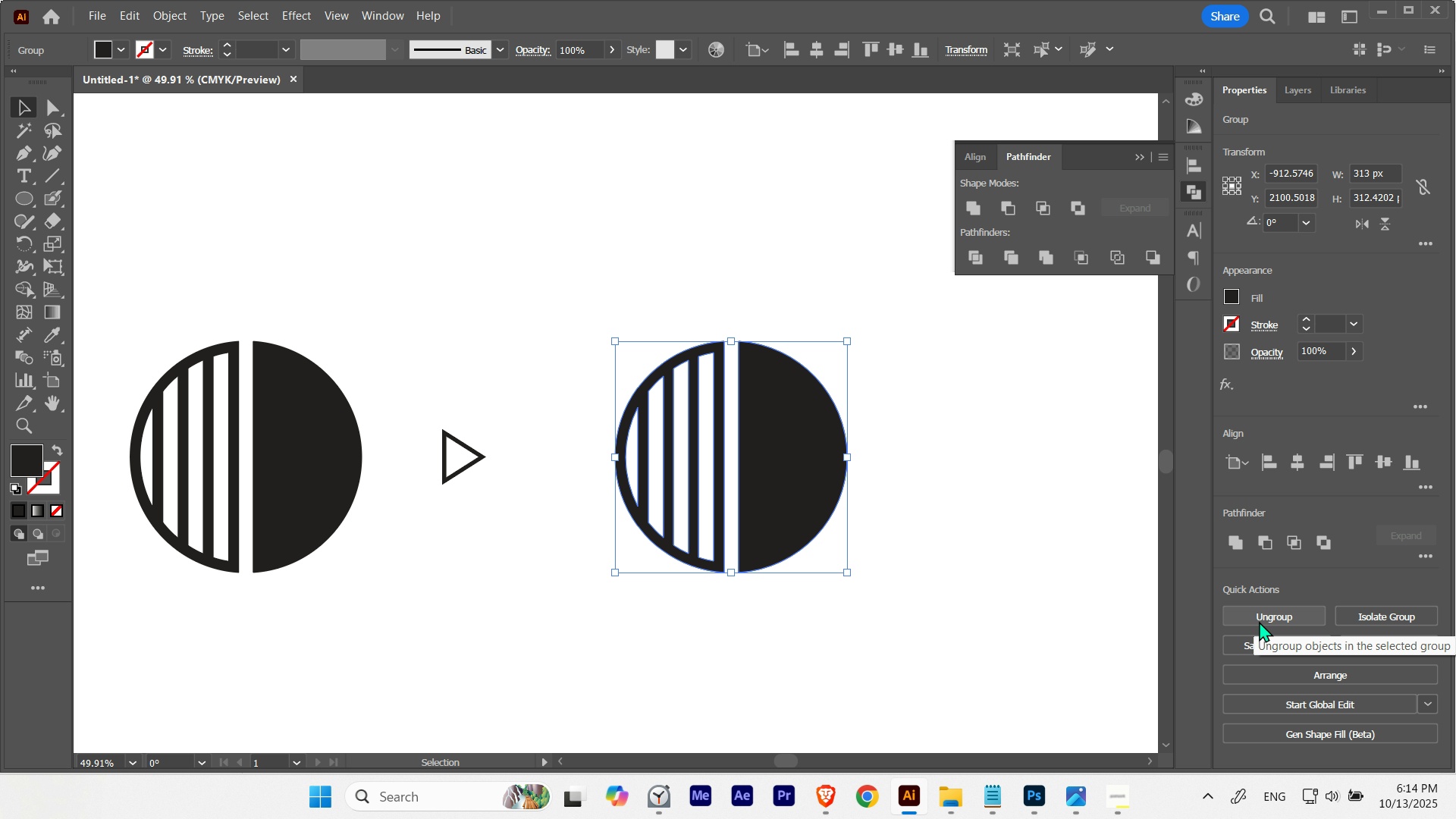 
left_click([838, 641])
 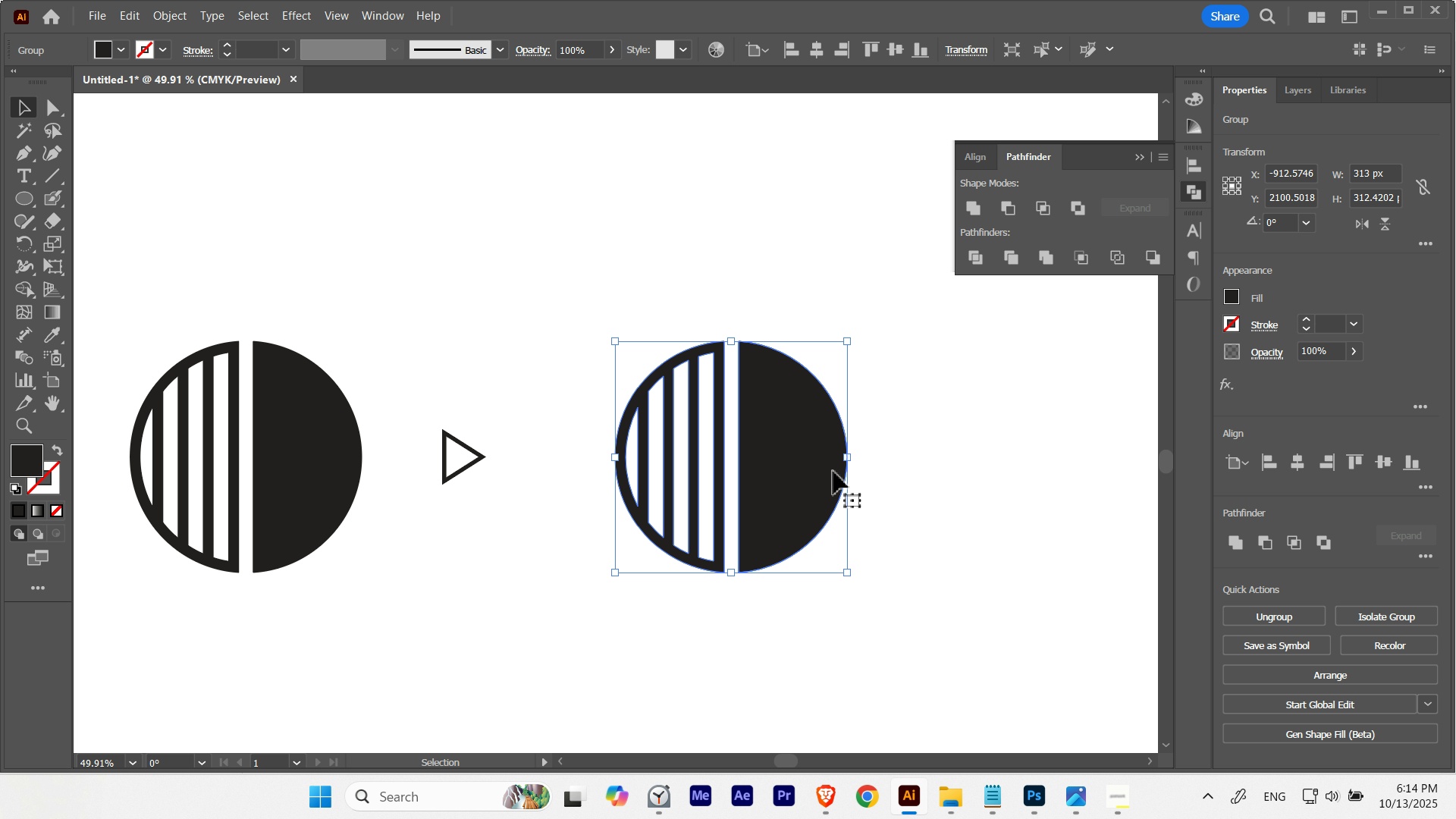 
key(Delete)
 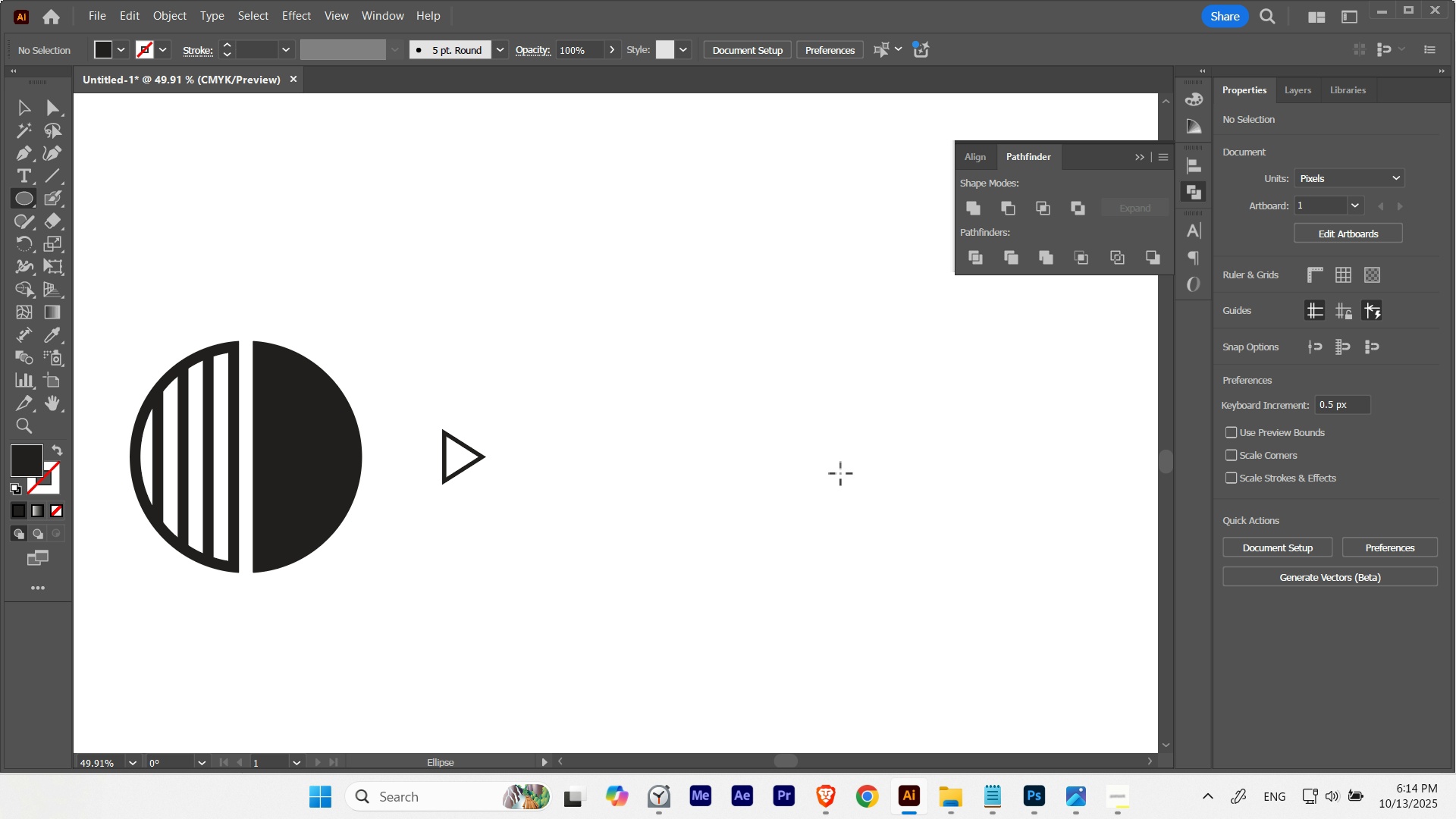 
key(L)
 